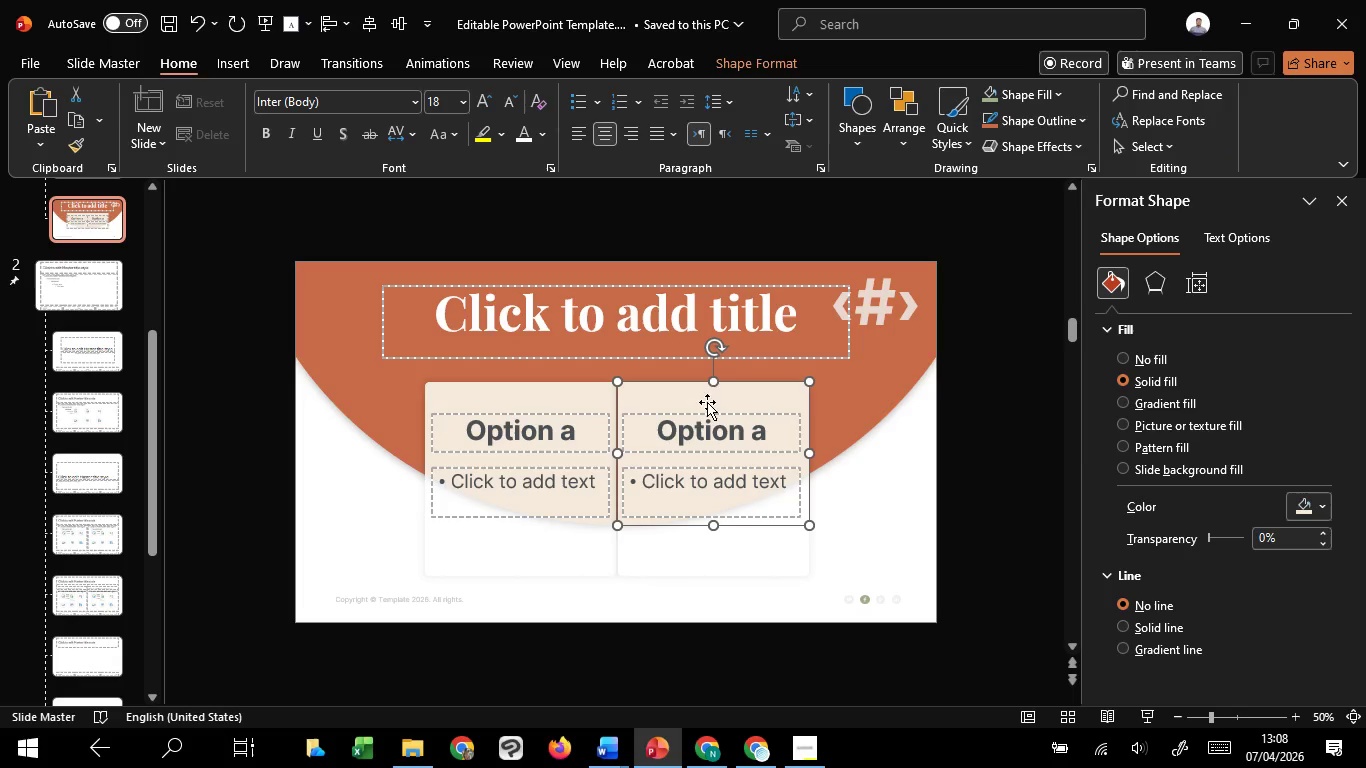 
hold_key(key=ShiftLeft, duration=1.51)
left_click([527, 402])
 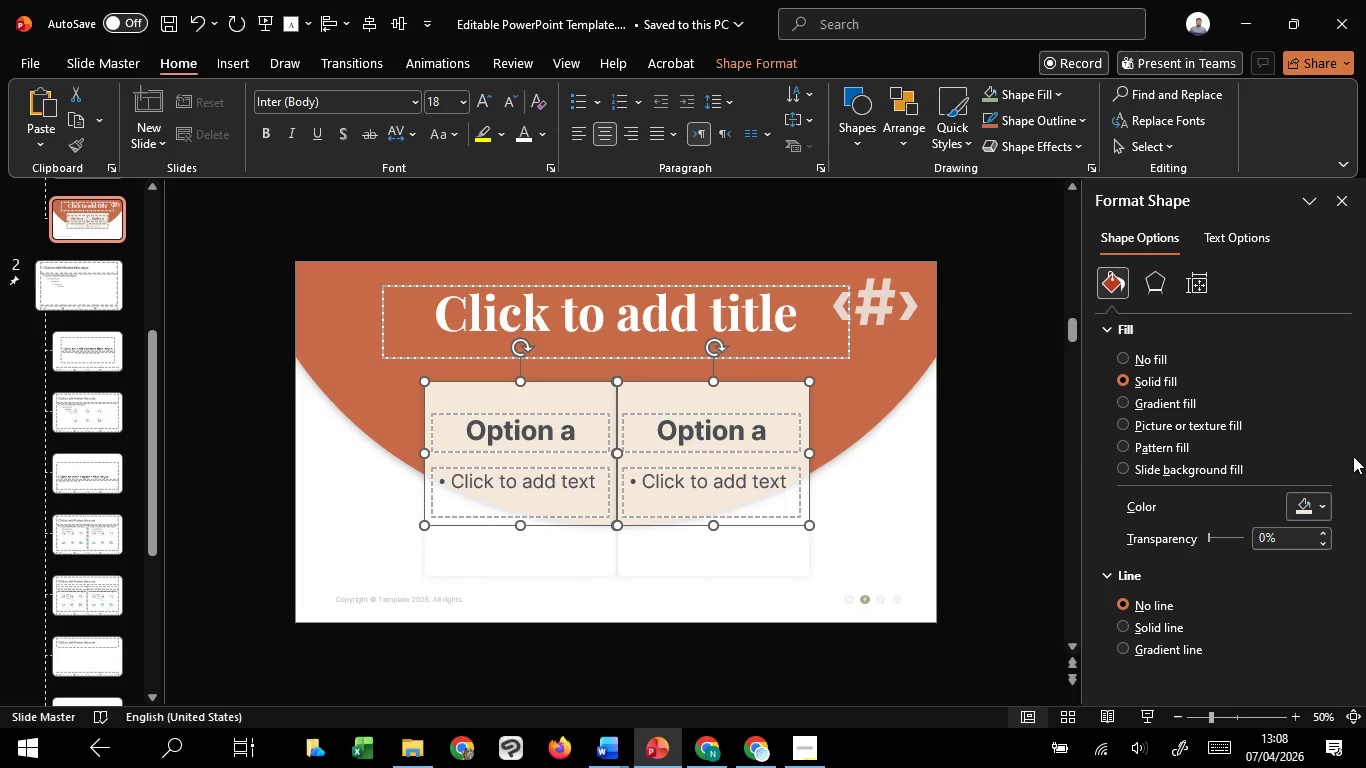 
key(Shift+ShiftLeft)
 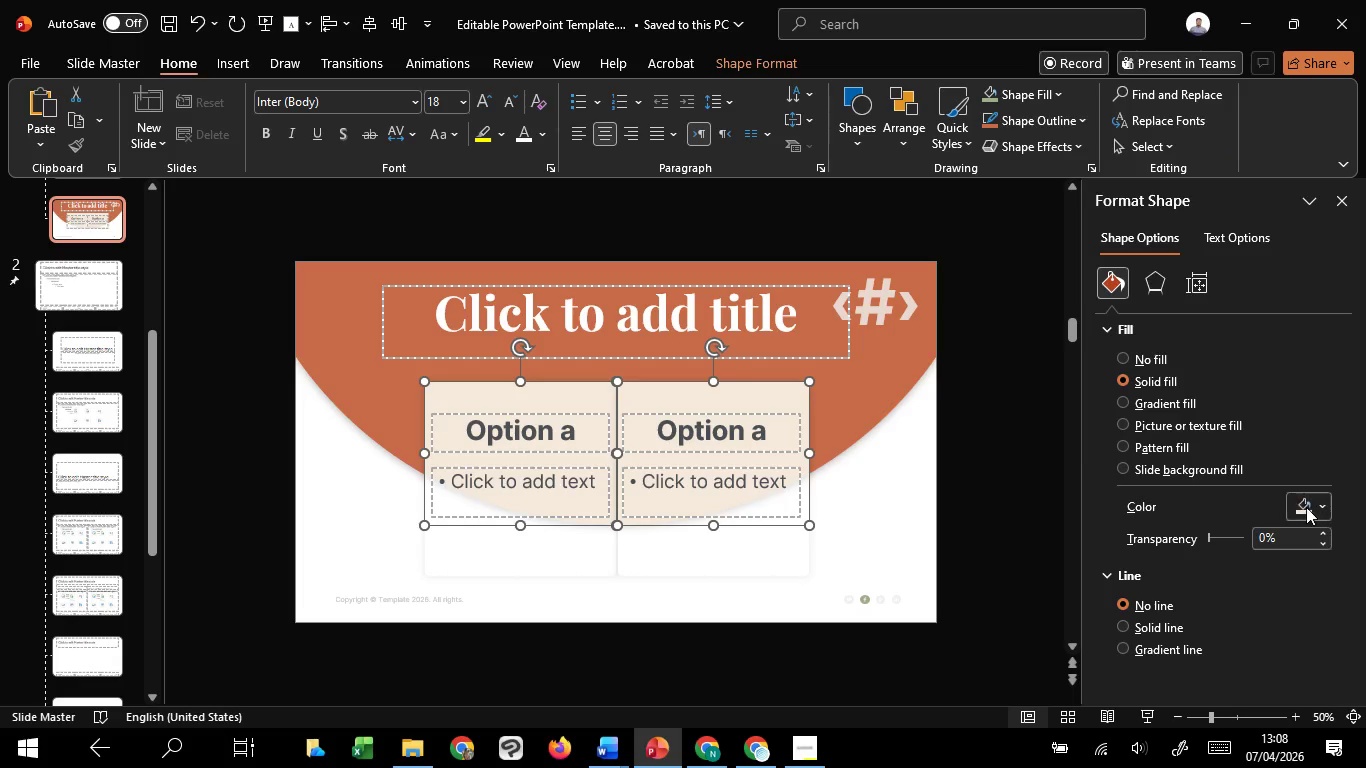 
key(Shift+ShiftLeft)
 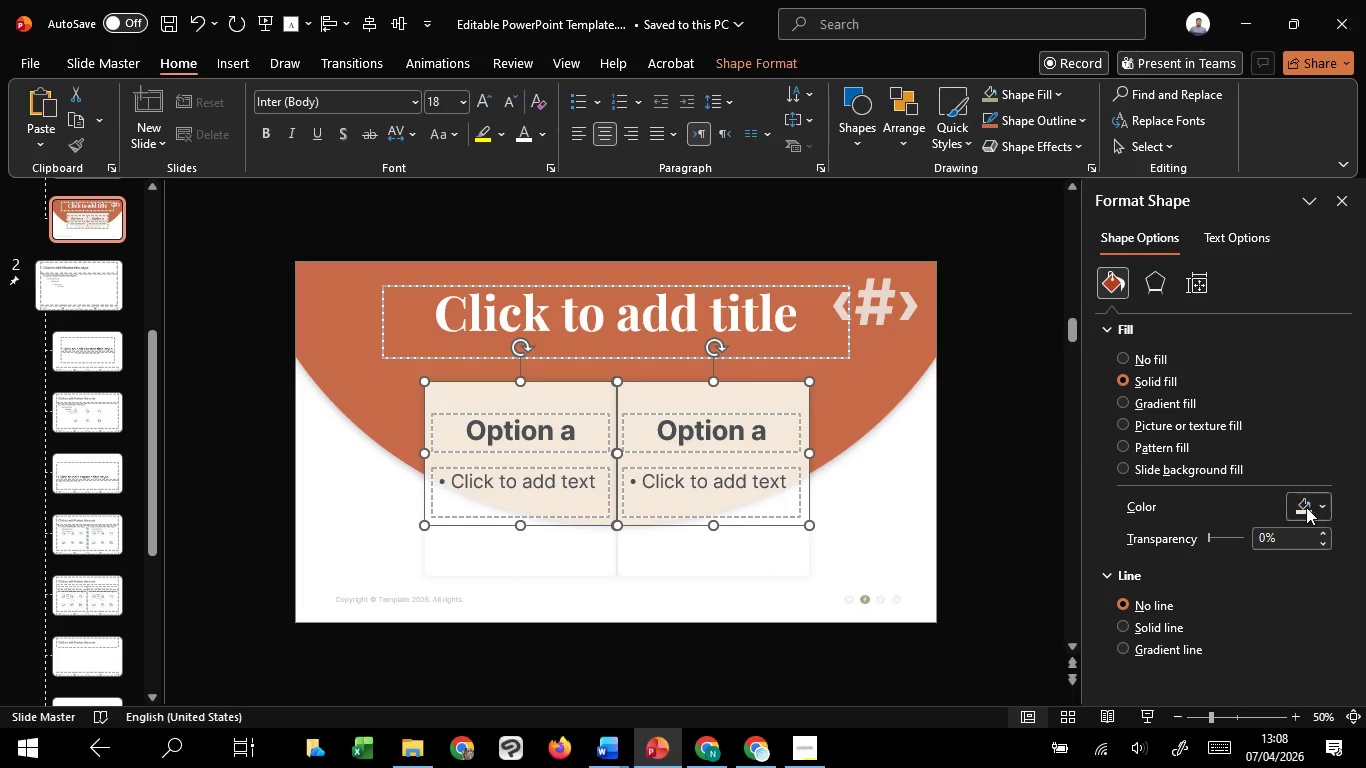 
key(Shift+ShiftLeft)
 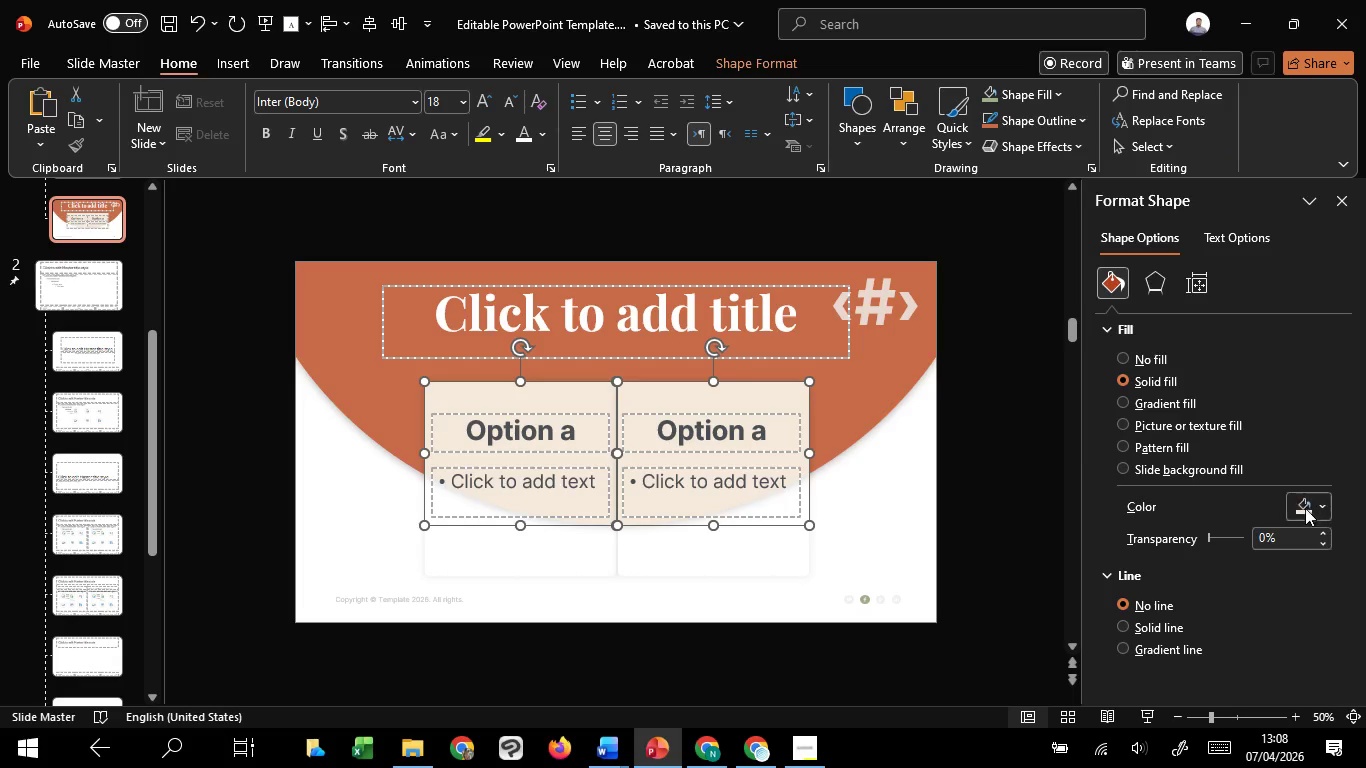 
key(Shift+ShiftLeft)
 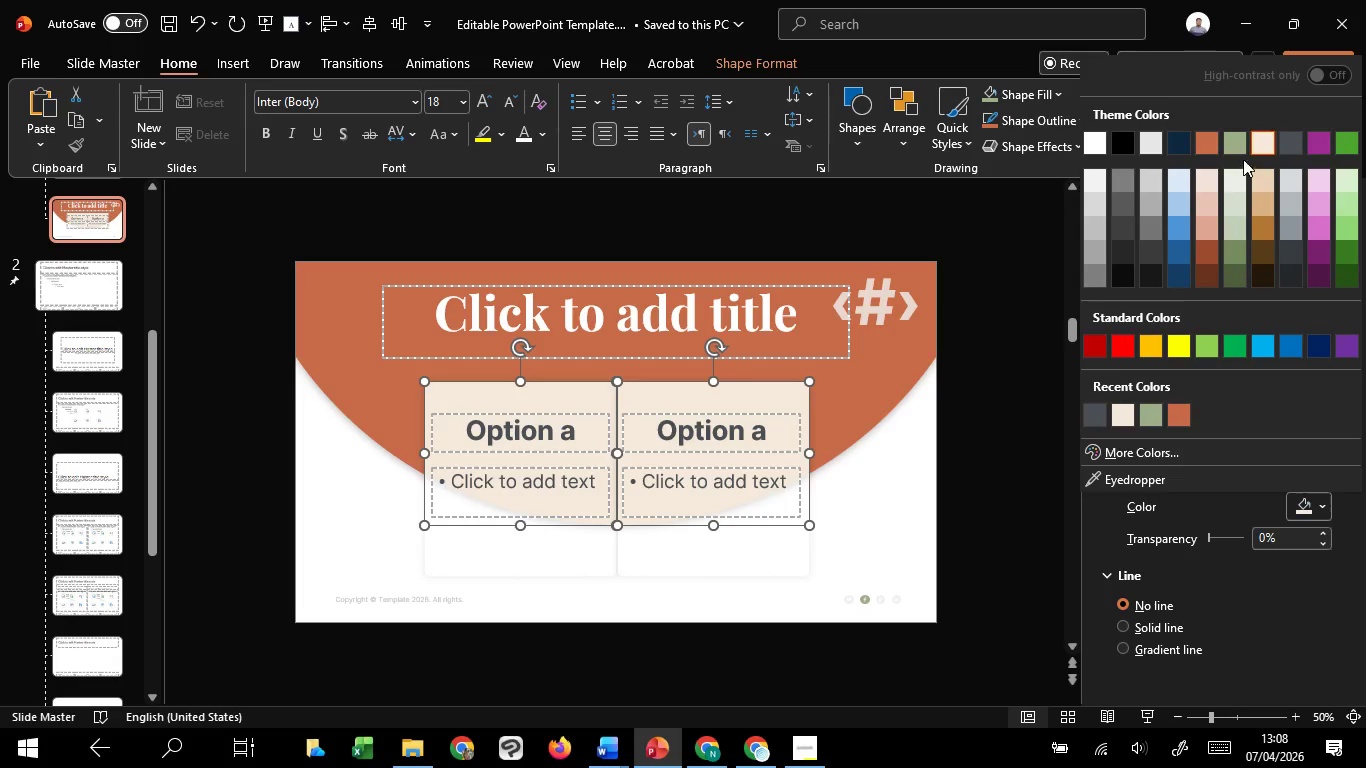 
left_click([1242, 152])
 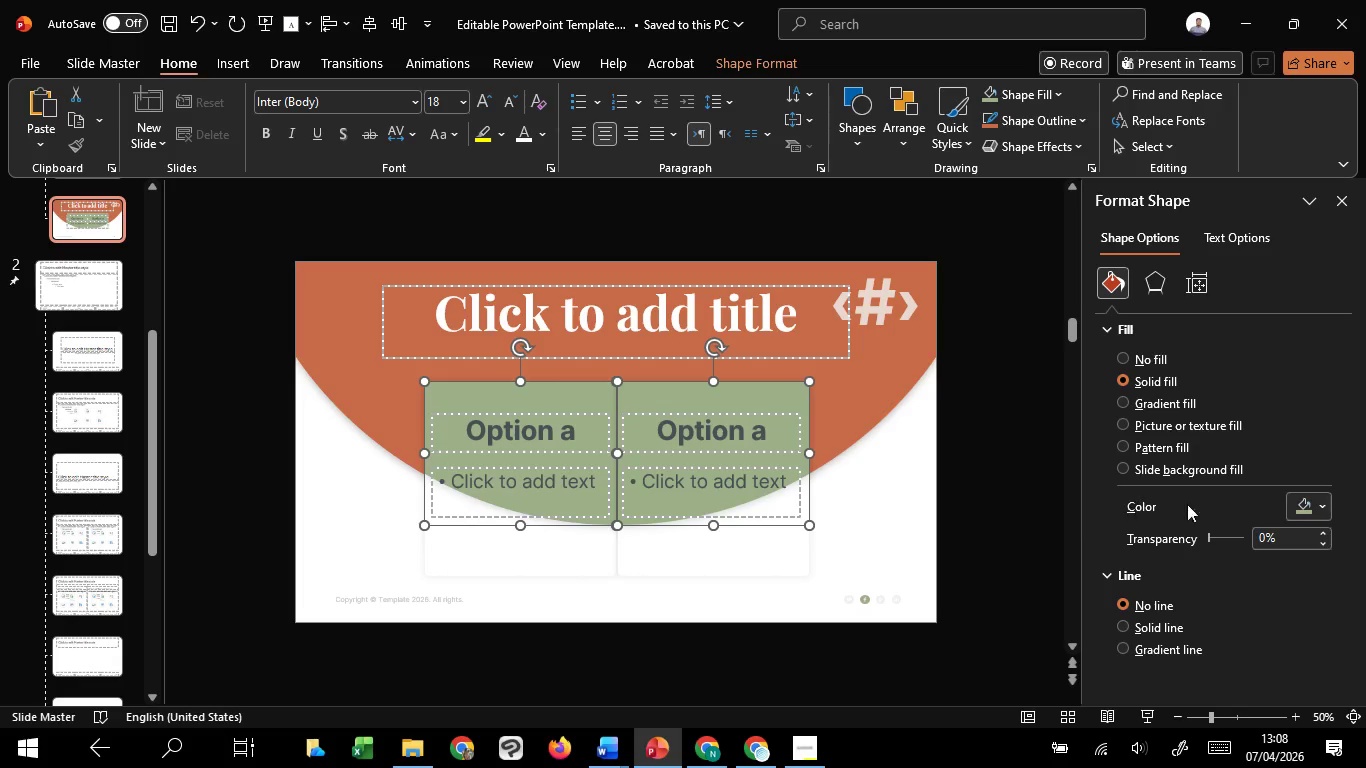 
left_click([1306, 510])
 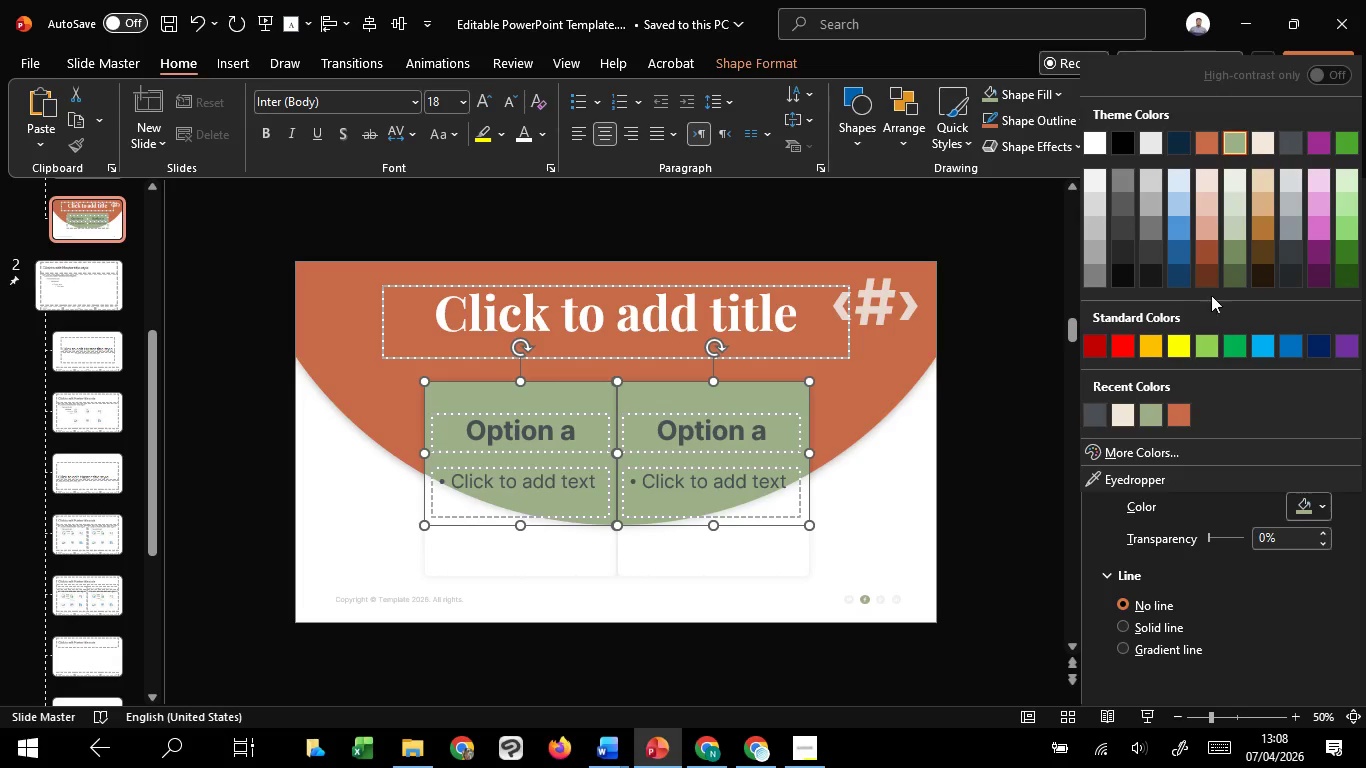 
left_click([1211, 280])
 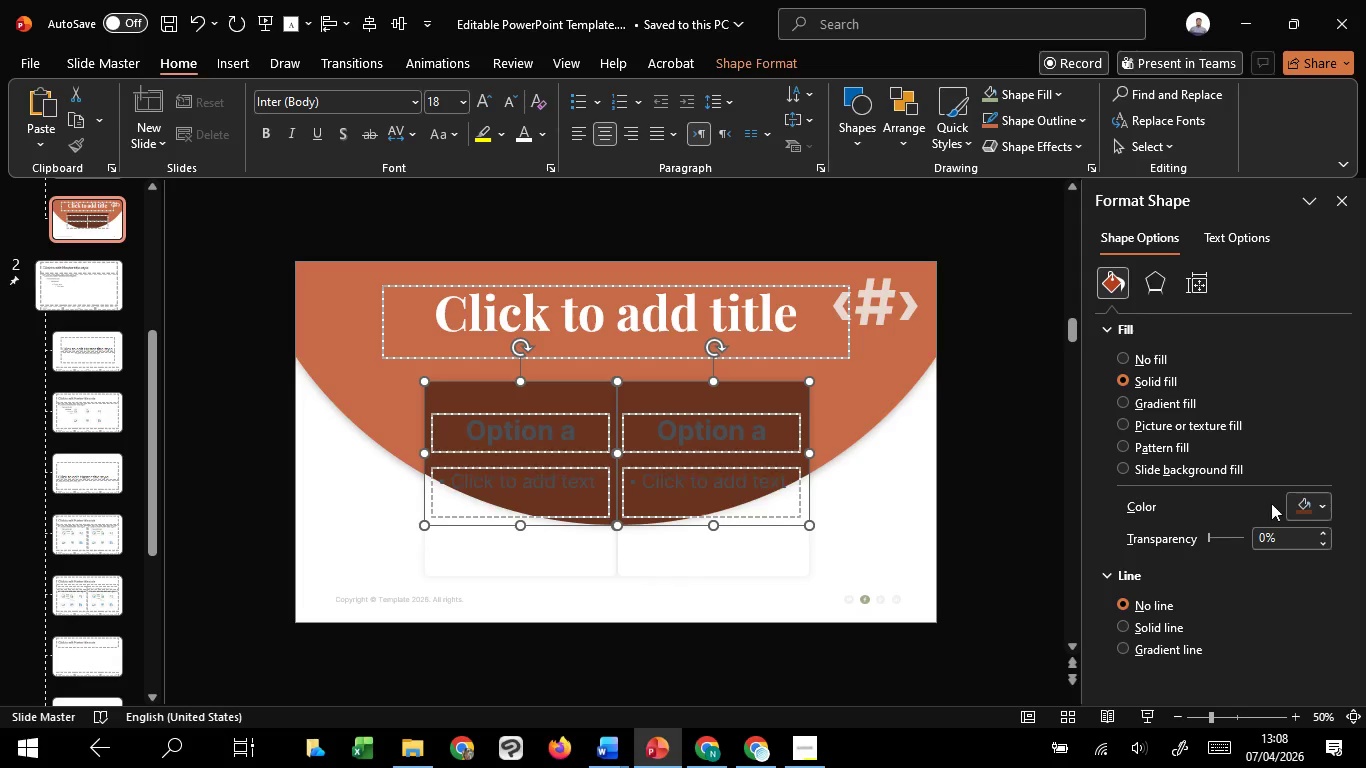 
left_click([1301, 501])
 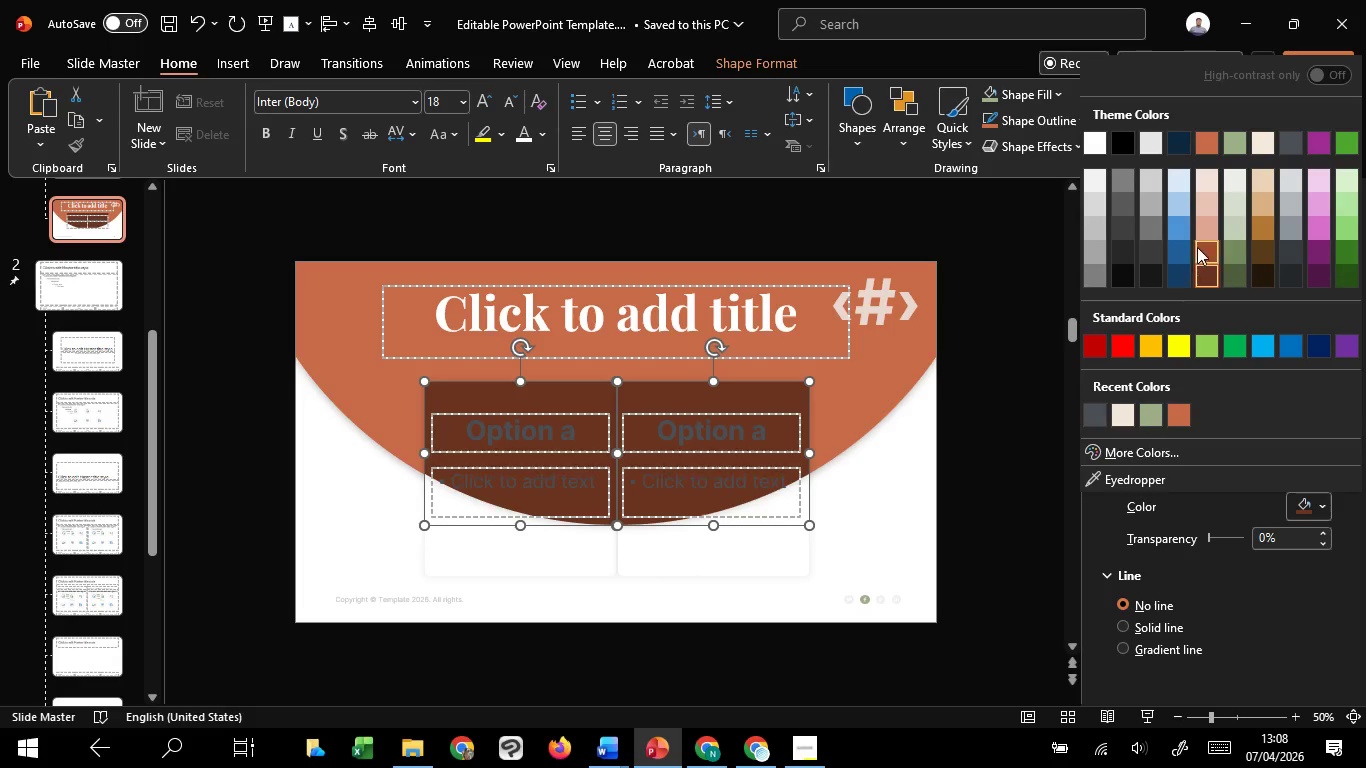 
left_click([1197, 247])
 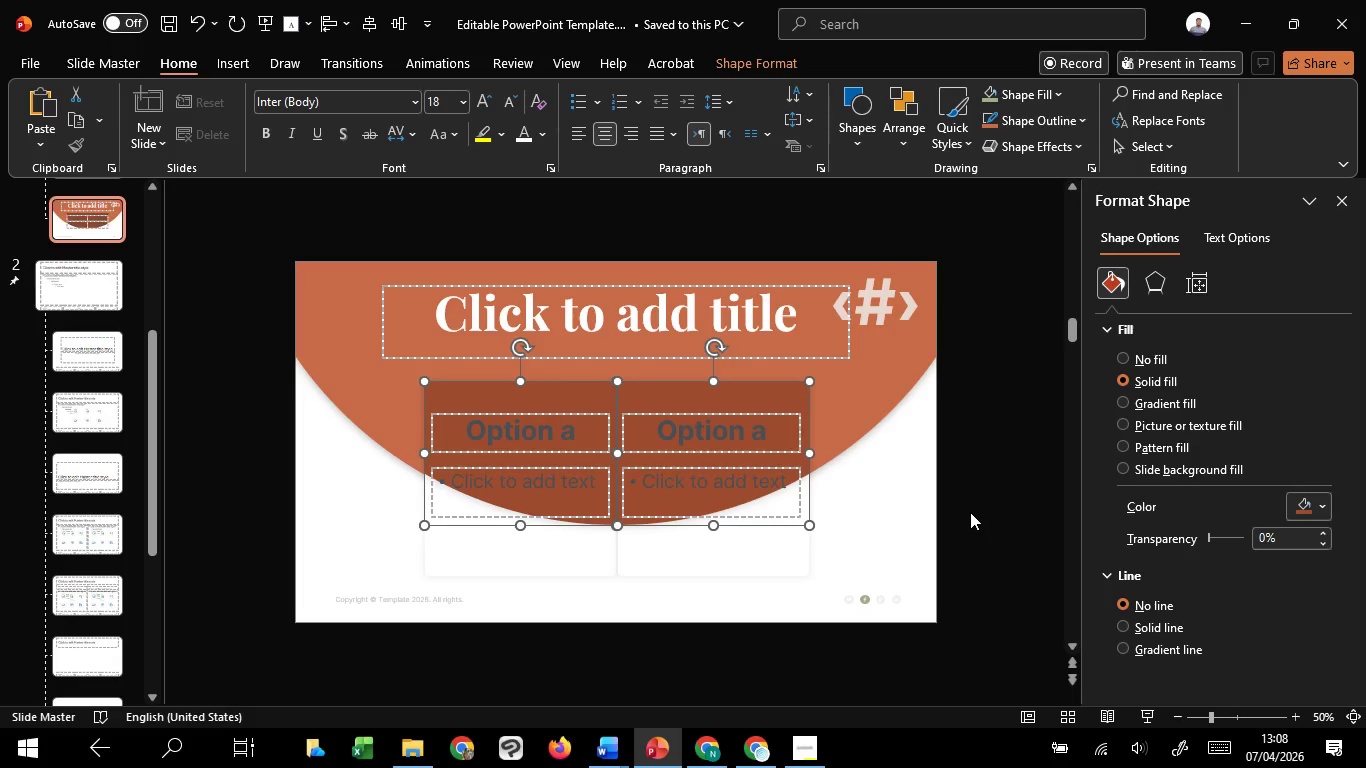 
left_click([970, 512])
 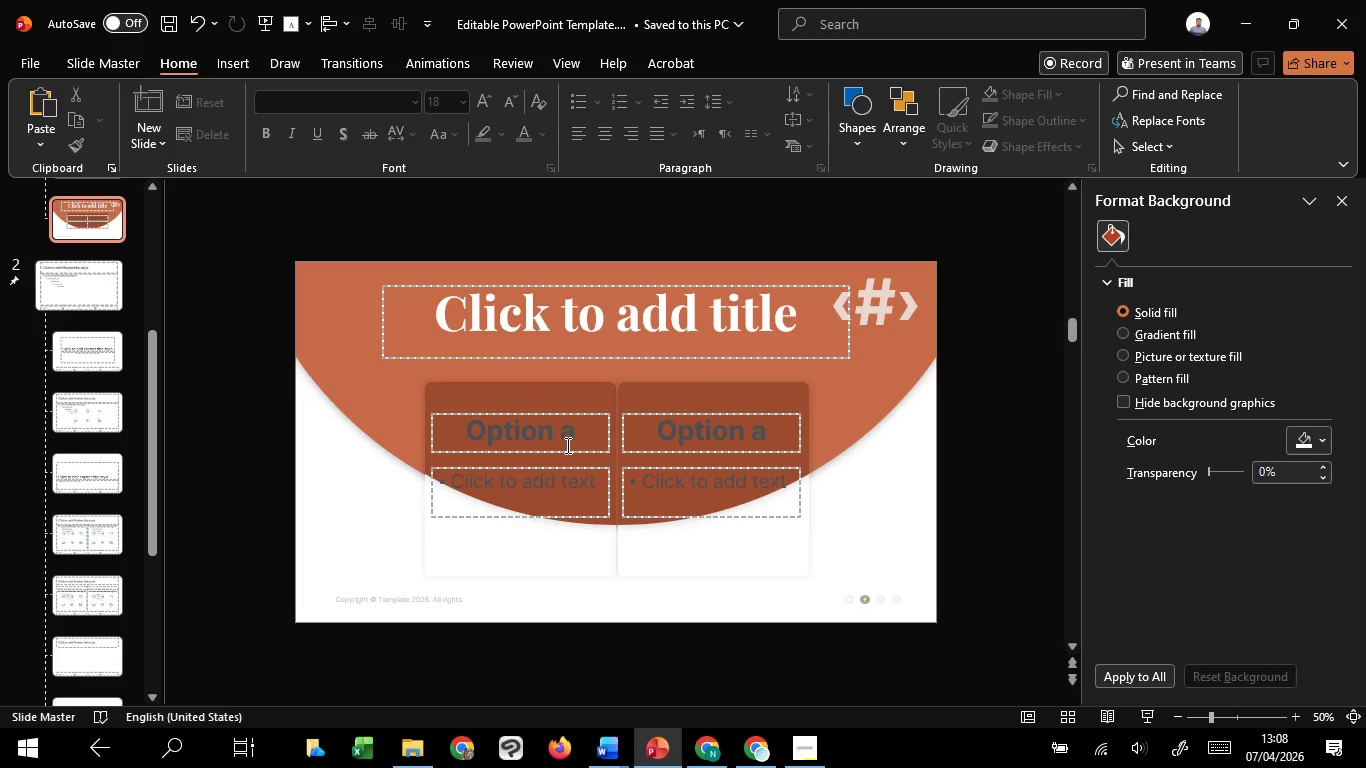 
left_click([566, 445])
 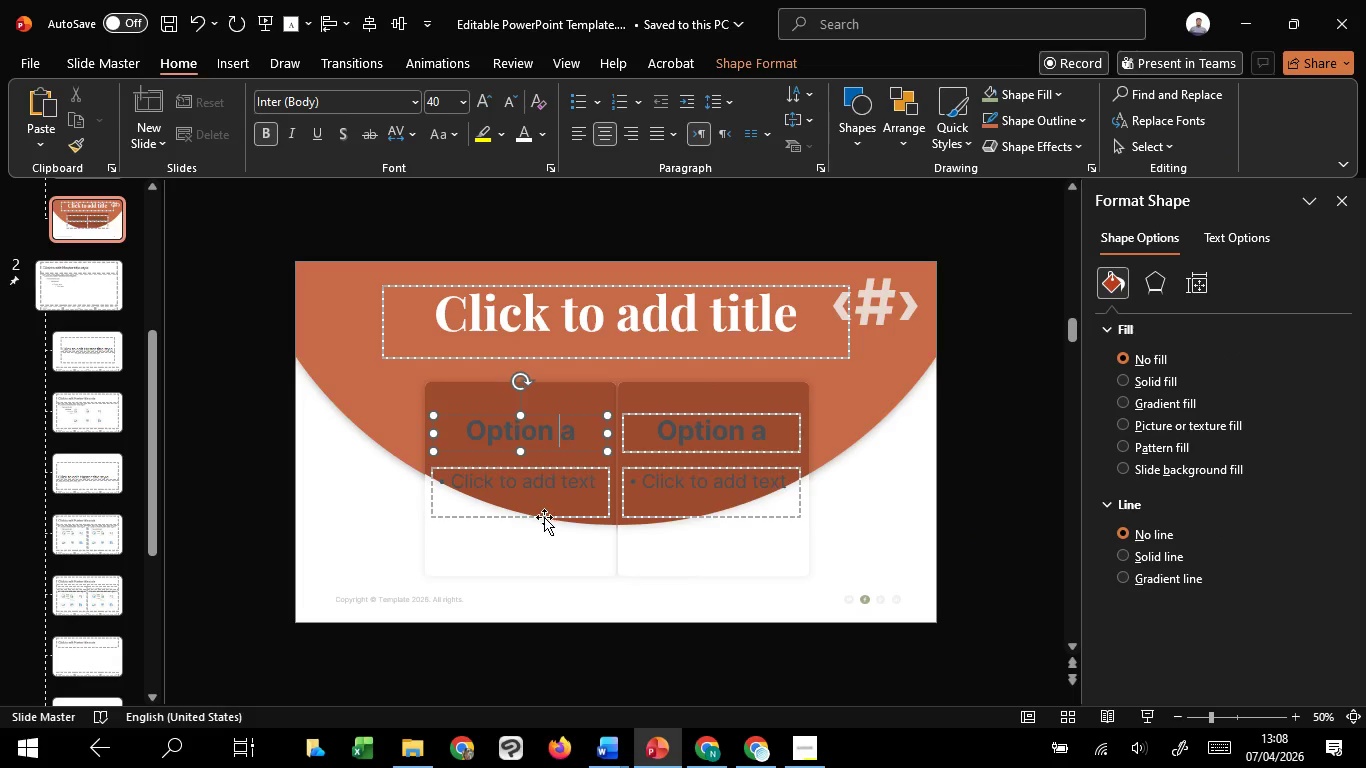 
left_click([544, 517])
 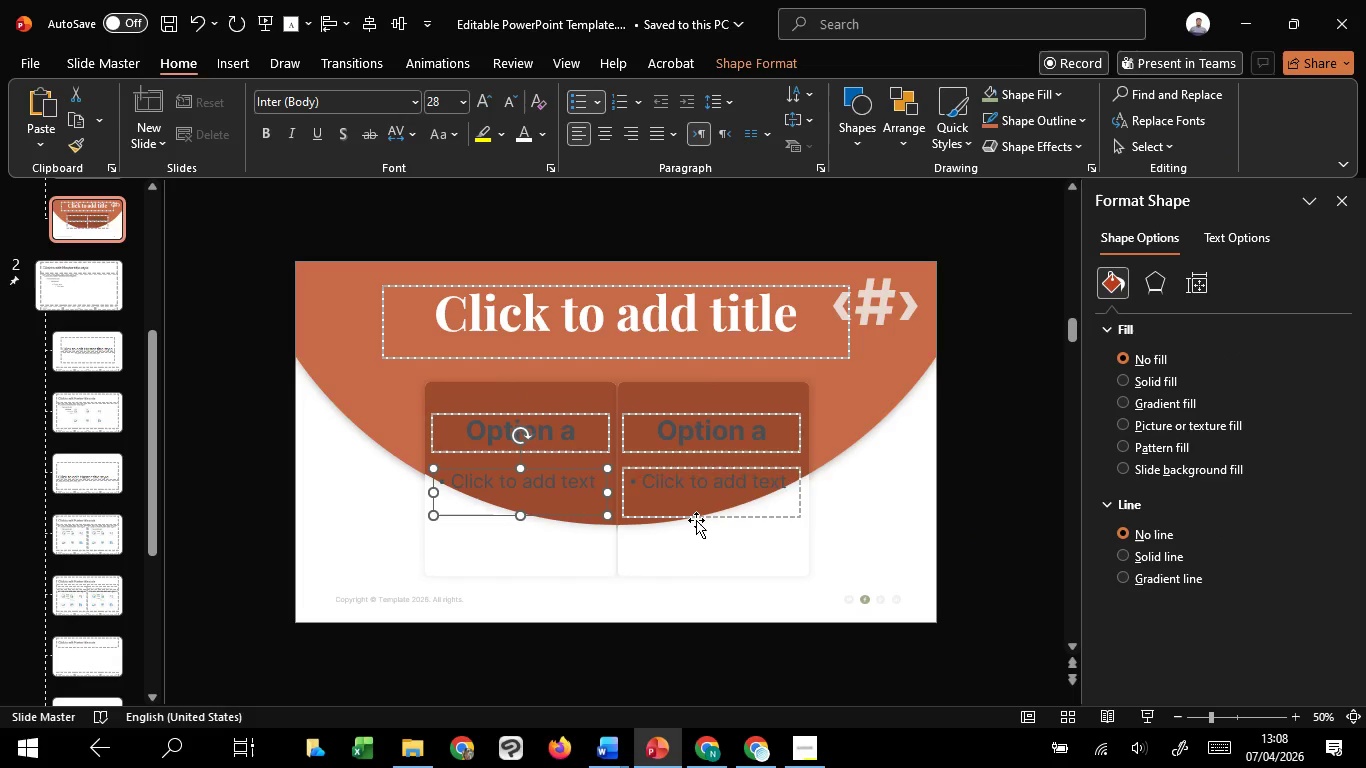 
hold_key(key=ShiftLeft, duration=1.52)
 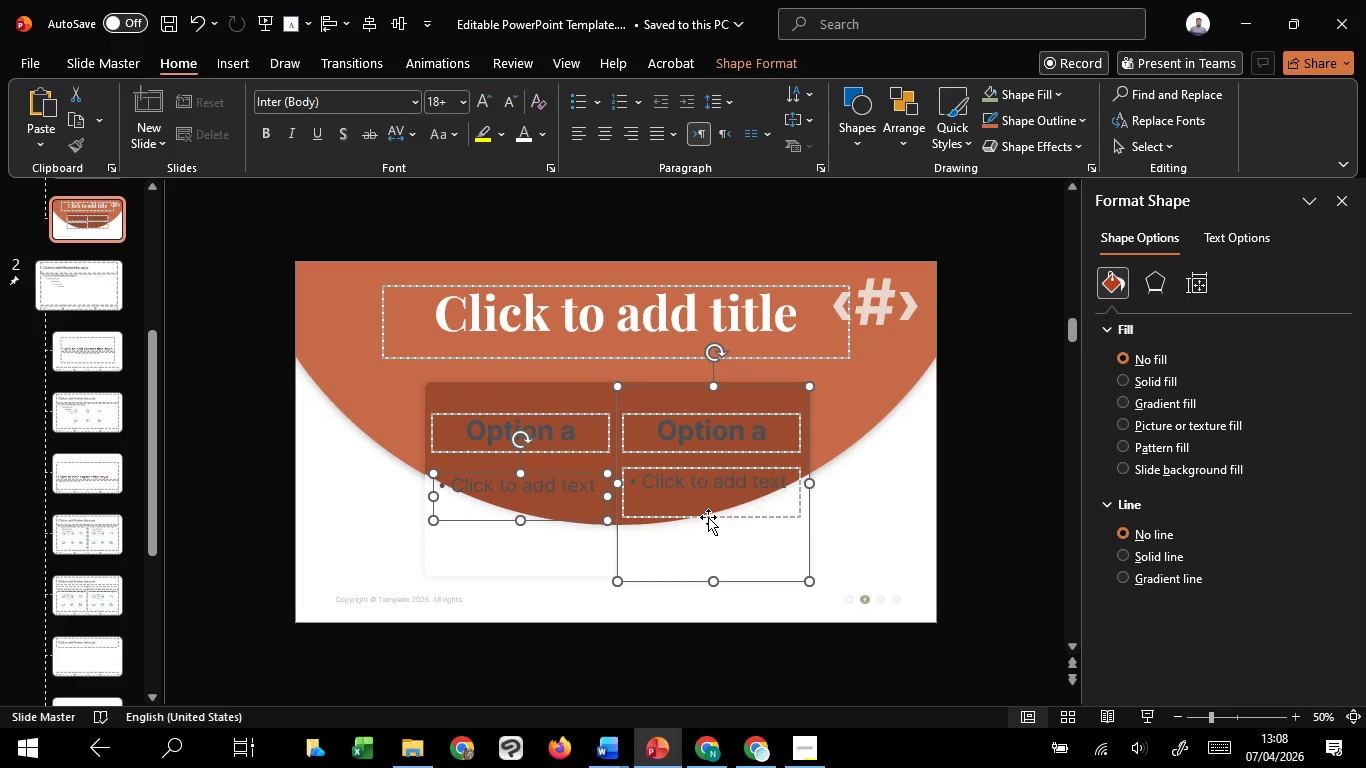 
hold_key(key=ShiftLeft, duration=0.58)
 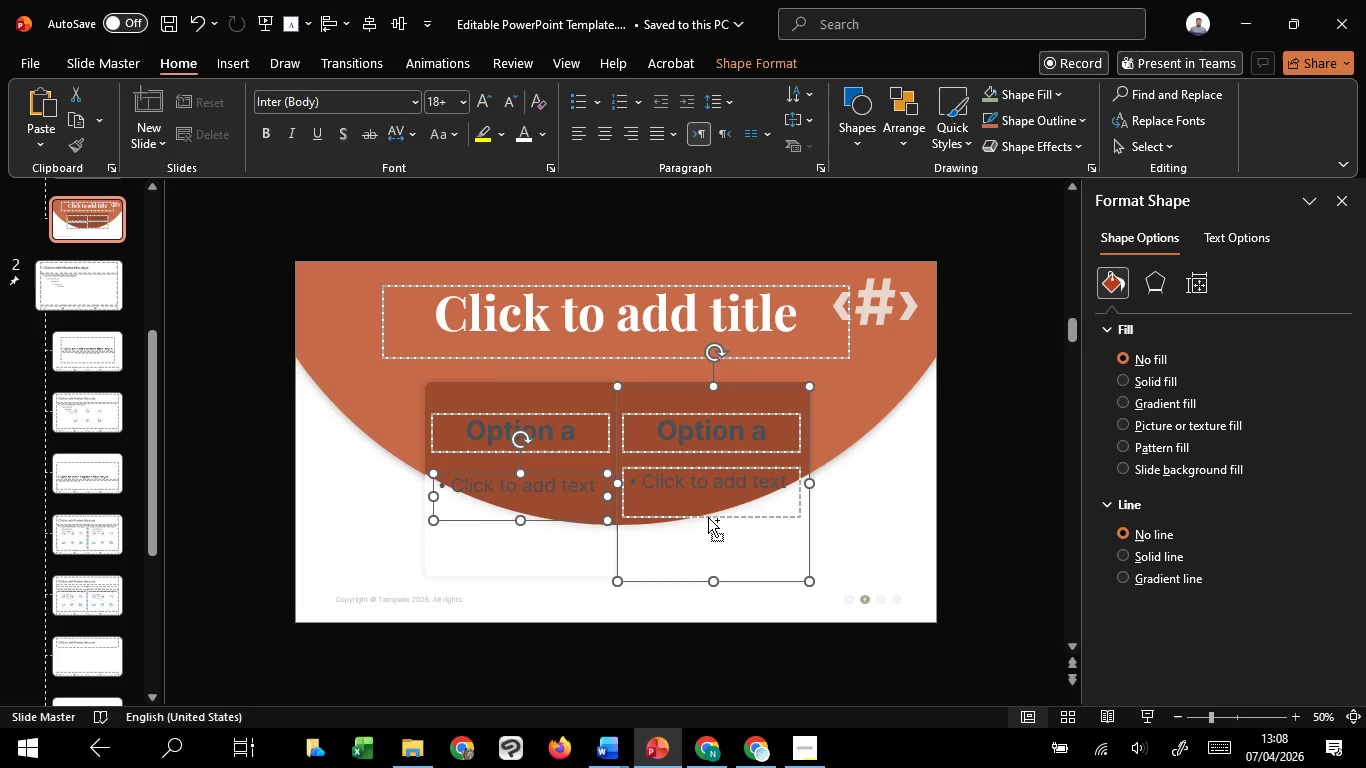 
key(Control+Z)
 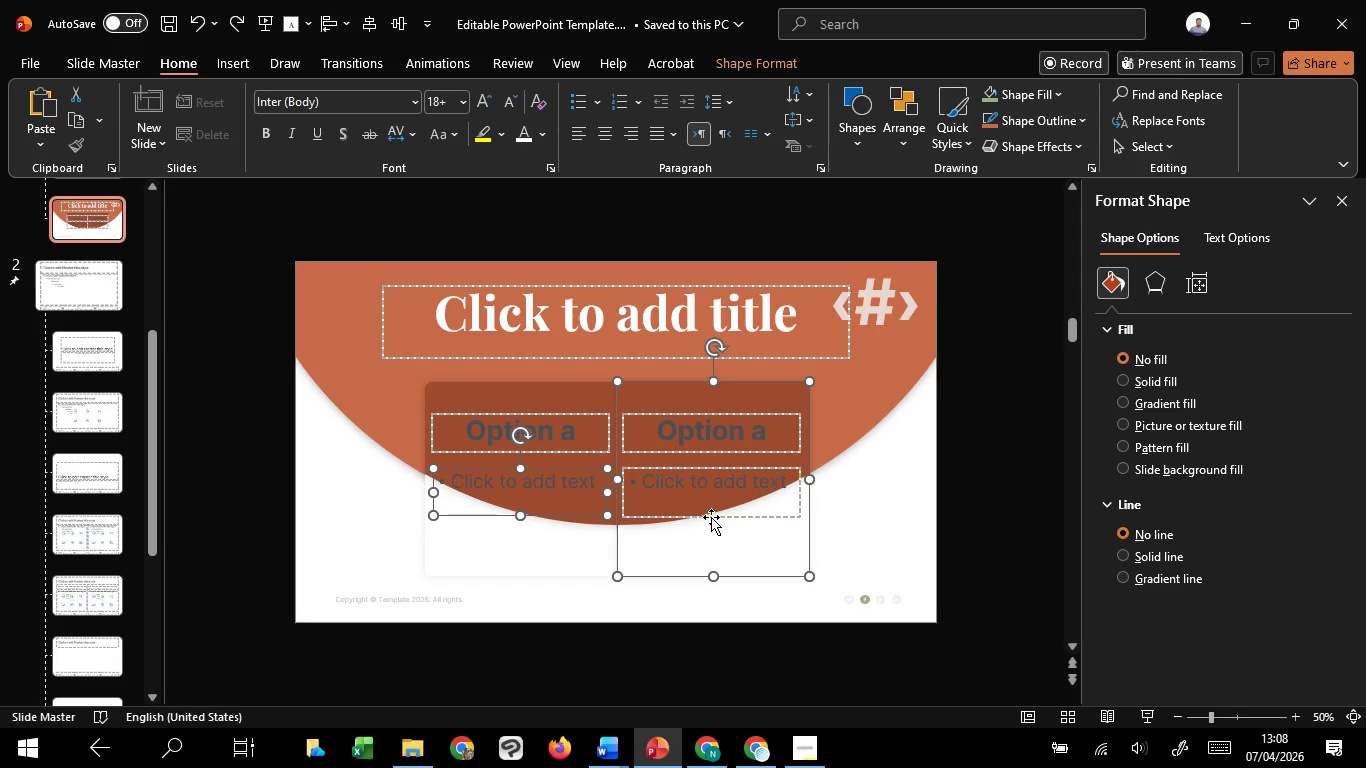 
hold_key(key=ShiftLeft, duration=1.5)
left_click([711, 517])
 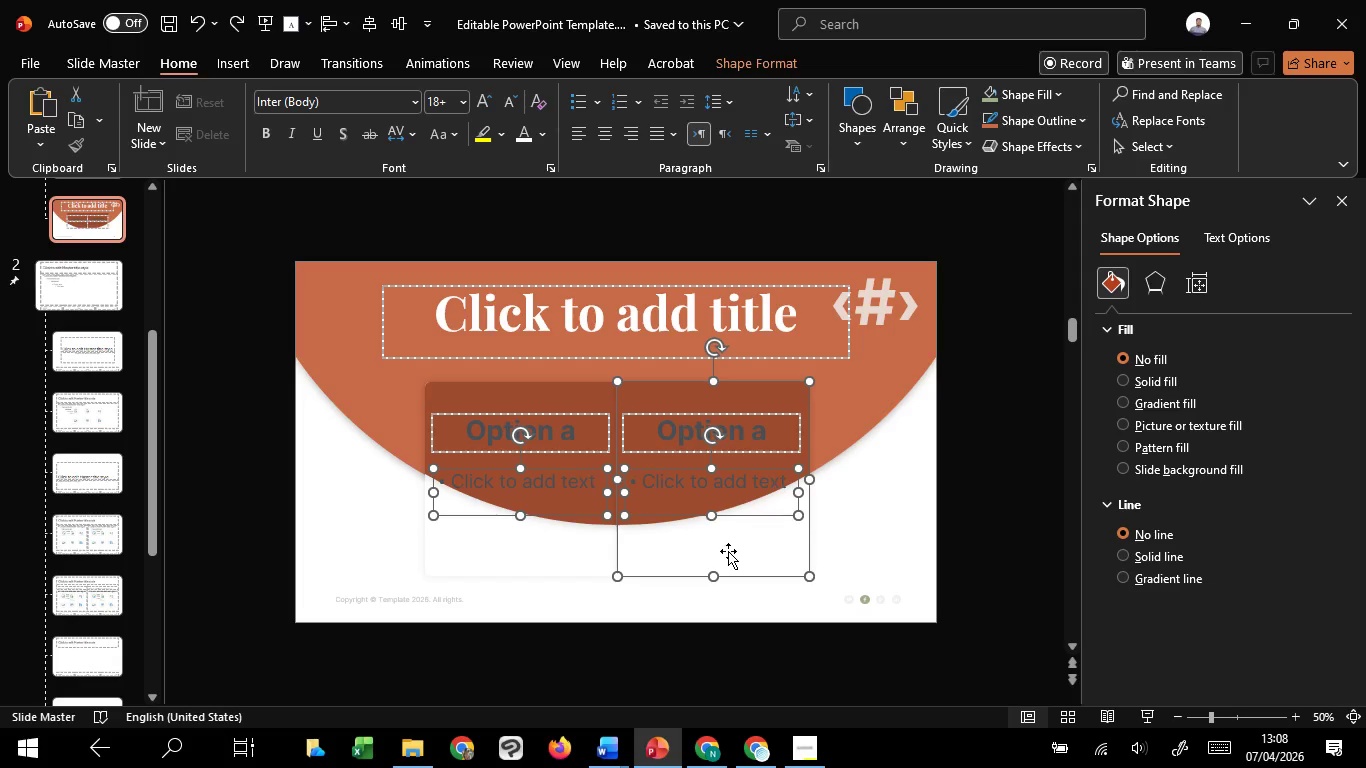 
left_click([728, 551])
 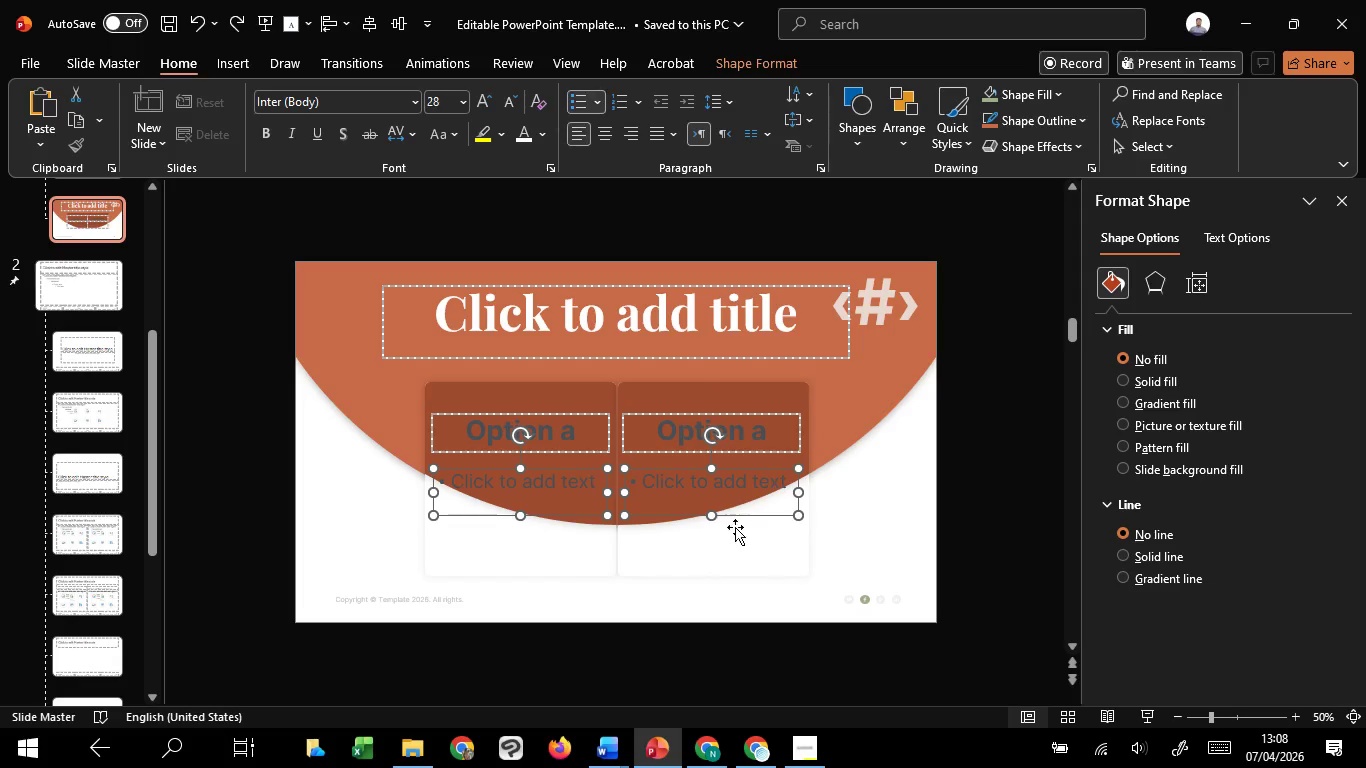 
hold_key(key=ShiftLeft, duration=1.5)
left_click_drag(start_coordinate=[746, 518], to_coordinate=[758, 577])
 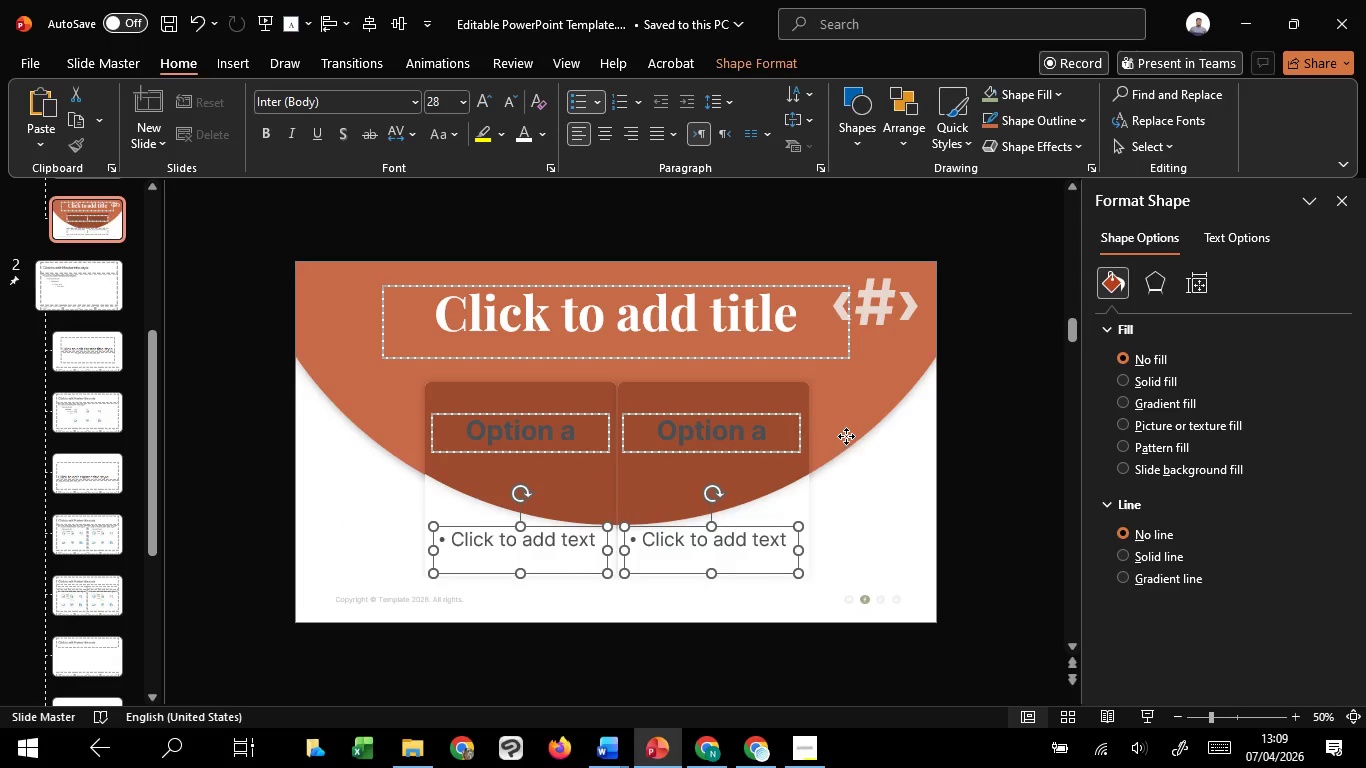 
hold_key(key=ShiftLeft, duration=1.5)
 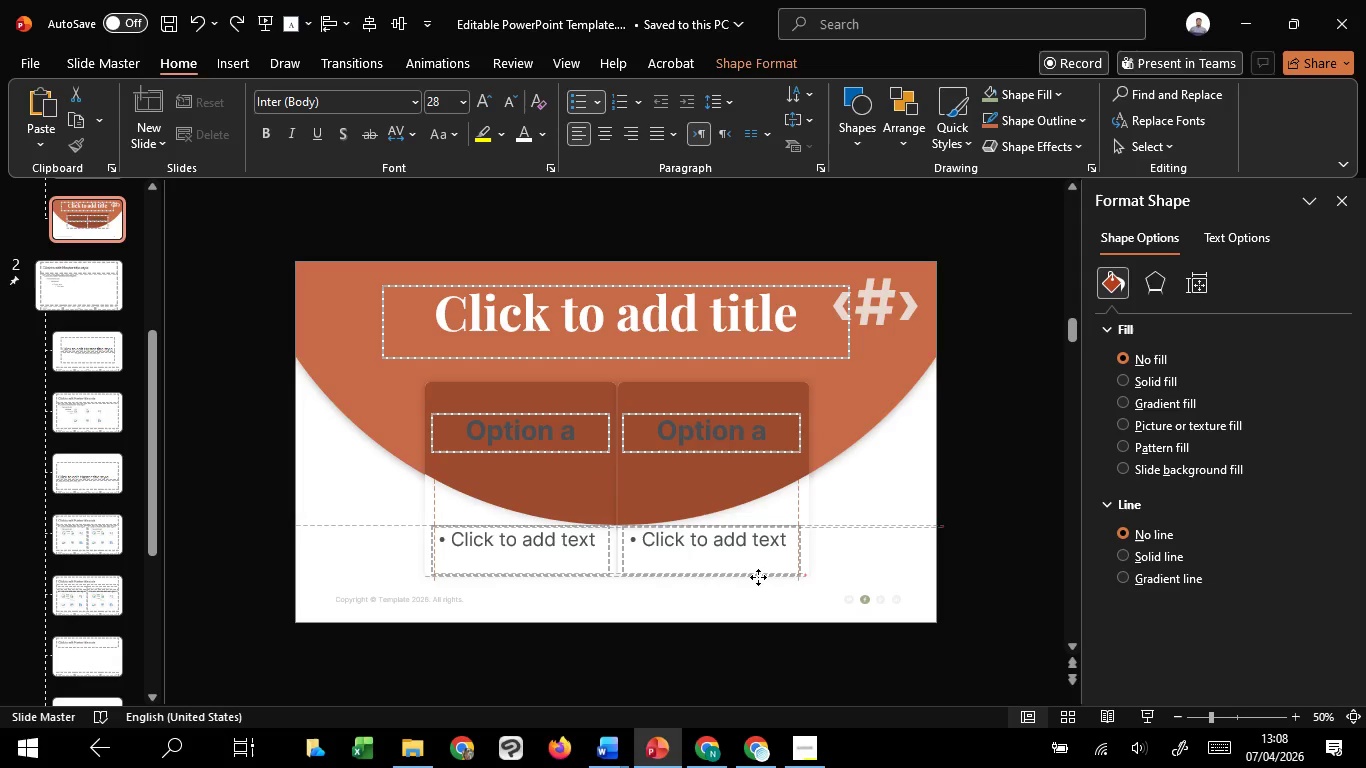 
hold_key(key=ShiftLeft, duration=1.52)
 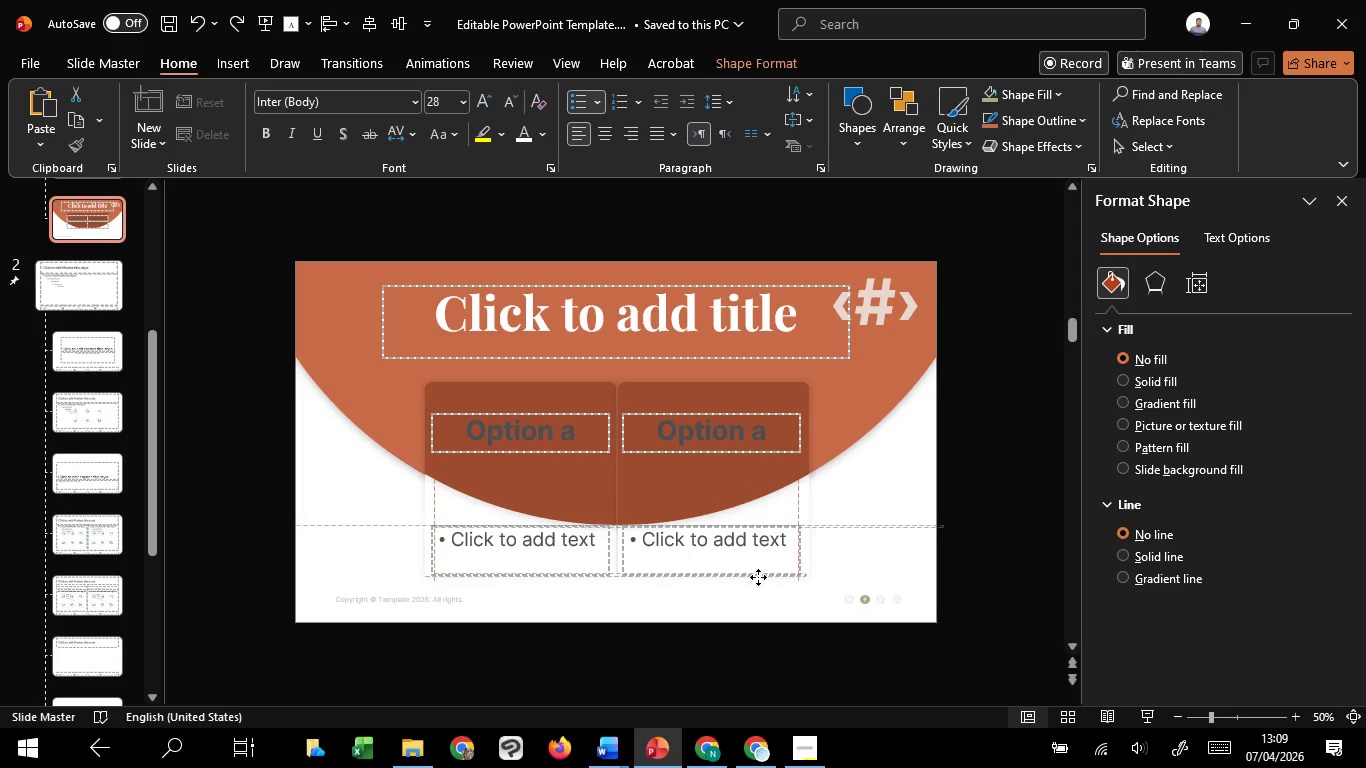 
hold_key(key=ShiftLeft, duration=1.5)
 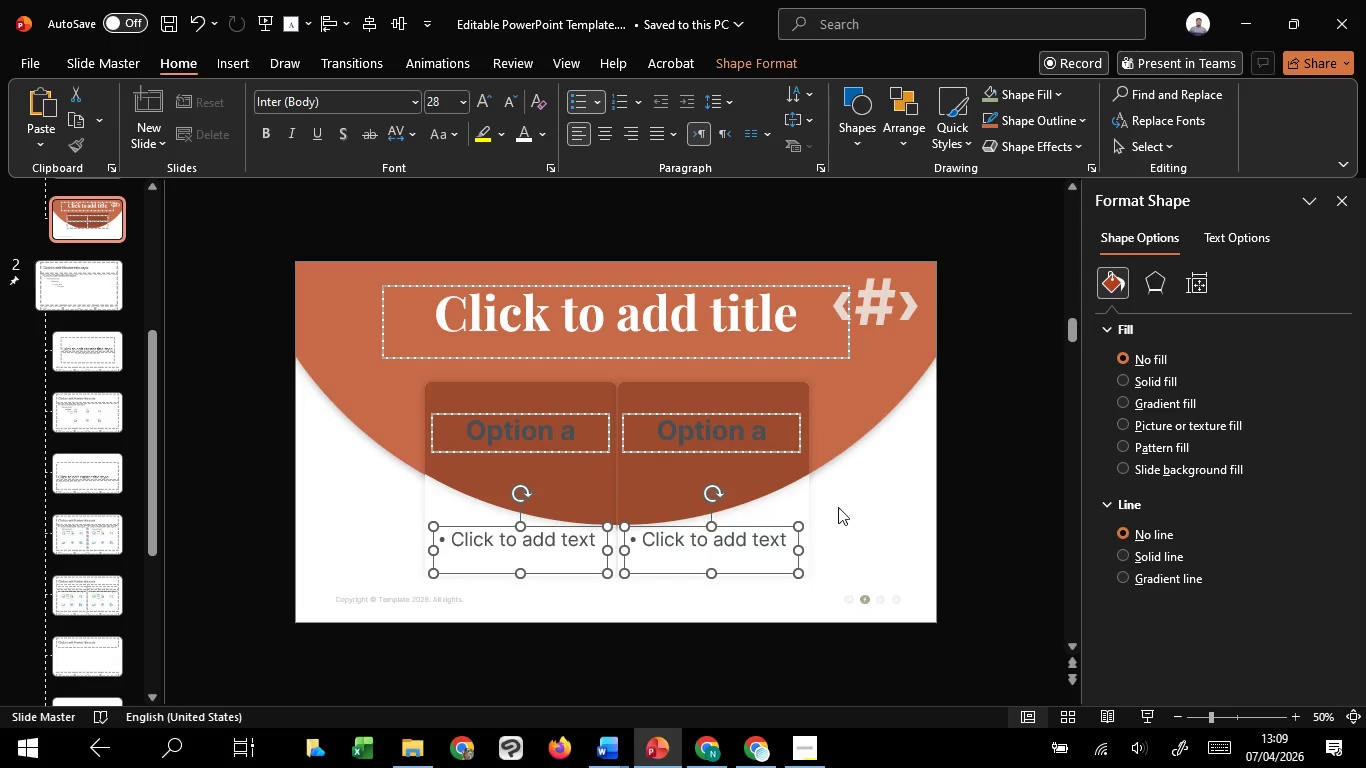 
hold_key(key=ShiftLeft, duration=0.66)
 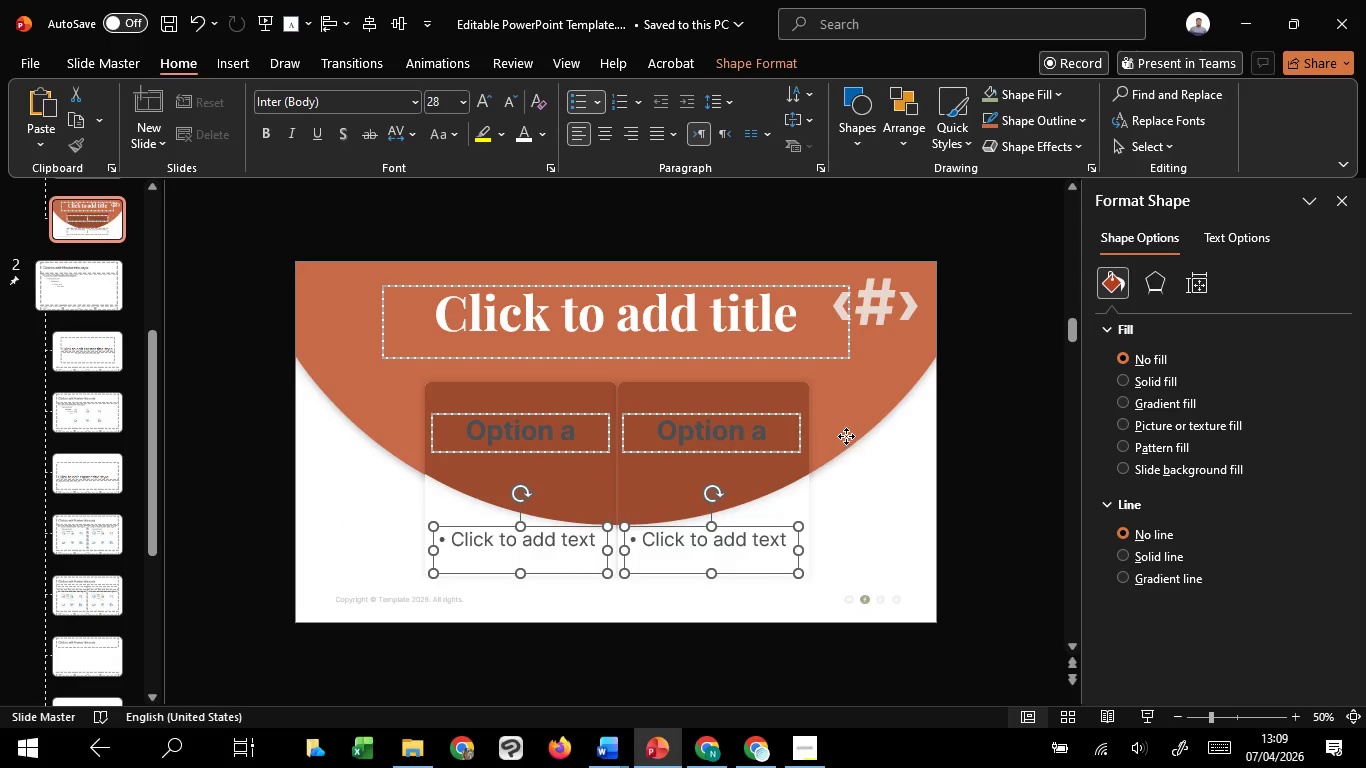 
left_click([846, 436])
 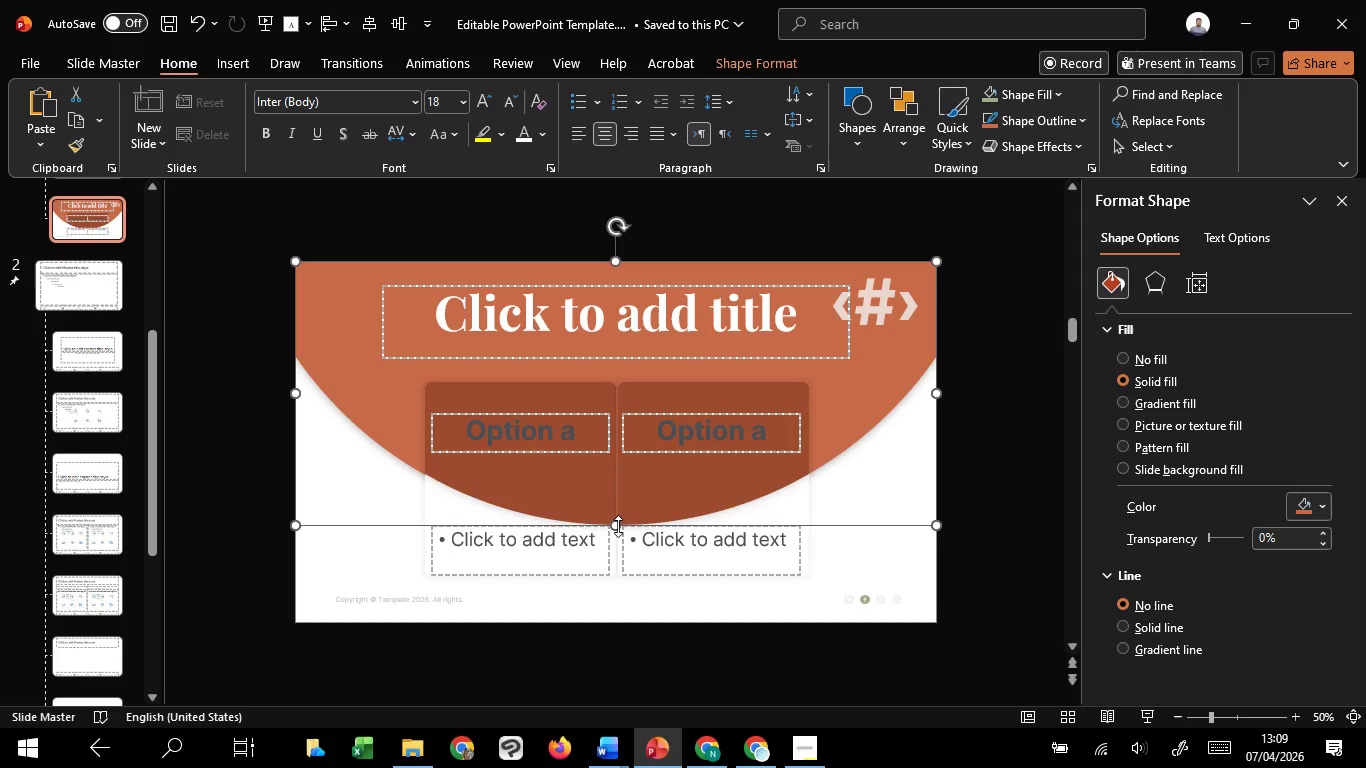 
hold_key(key=ShiftLeft, duration=1.51)
left_click([576, 495])
 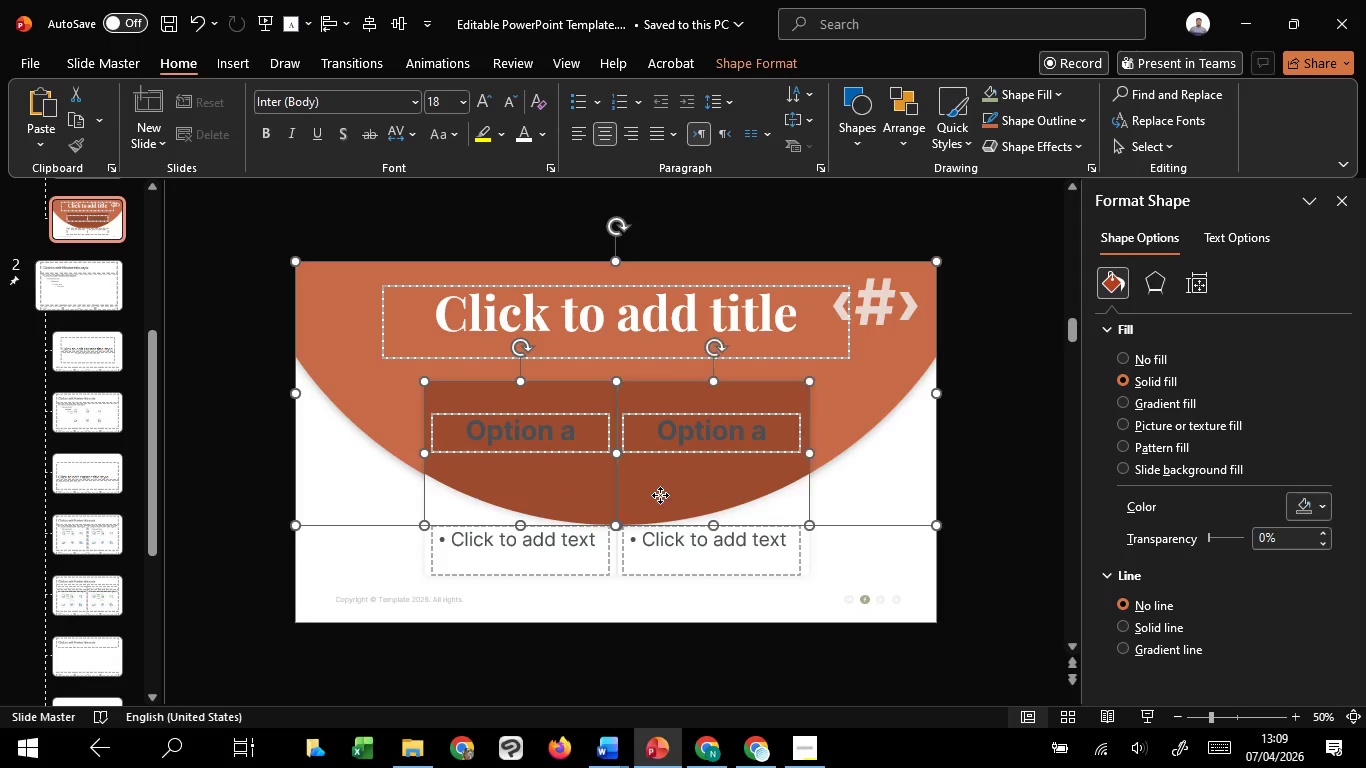 
left_click([660, 495])
 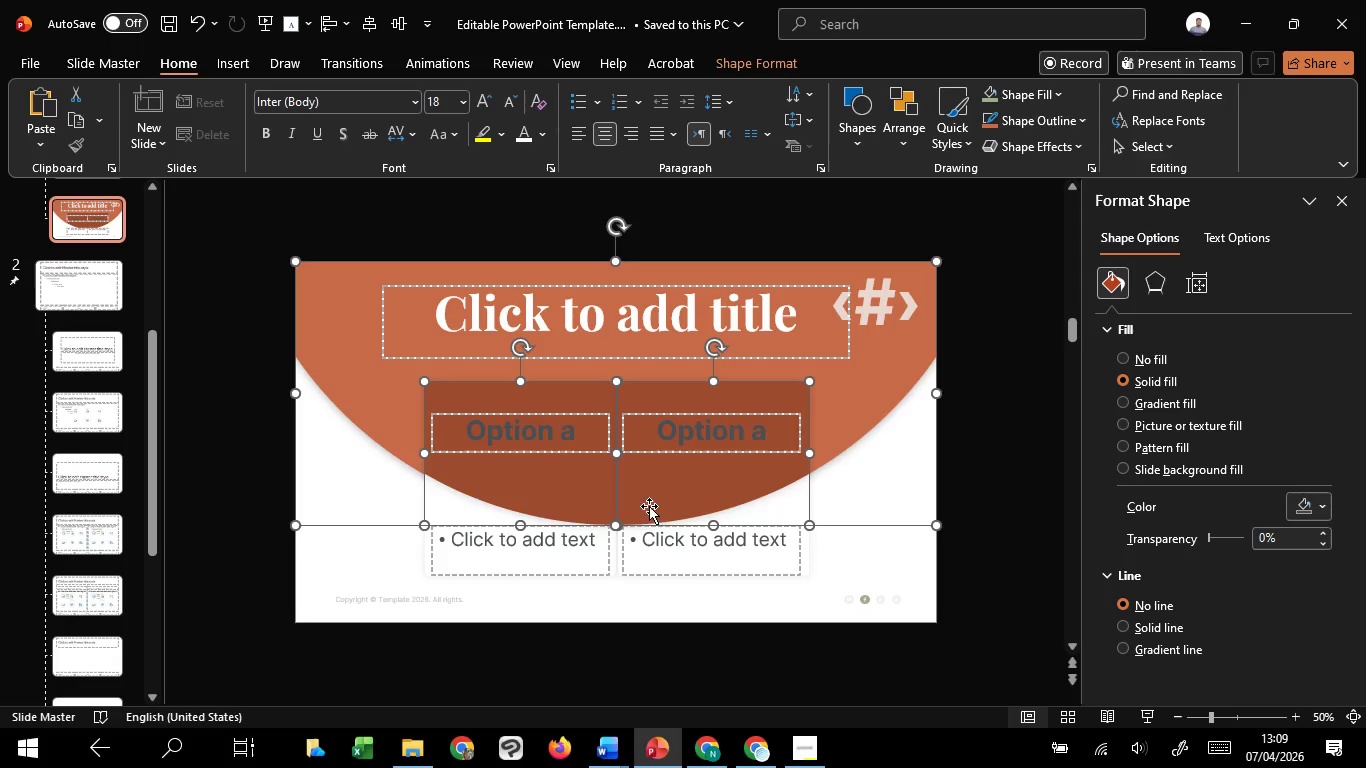 
hold_key(key=ShiftLeft, duration=1.5)
left_click_drag(start_coordinate=[616, 524], to_coordinate=[626, 479])
 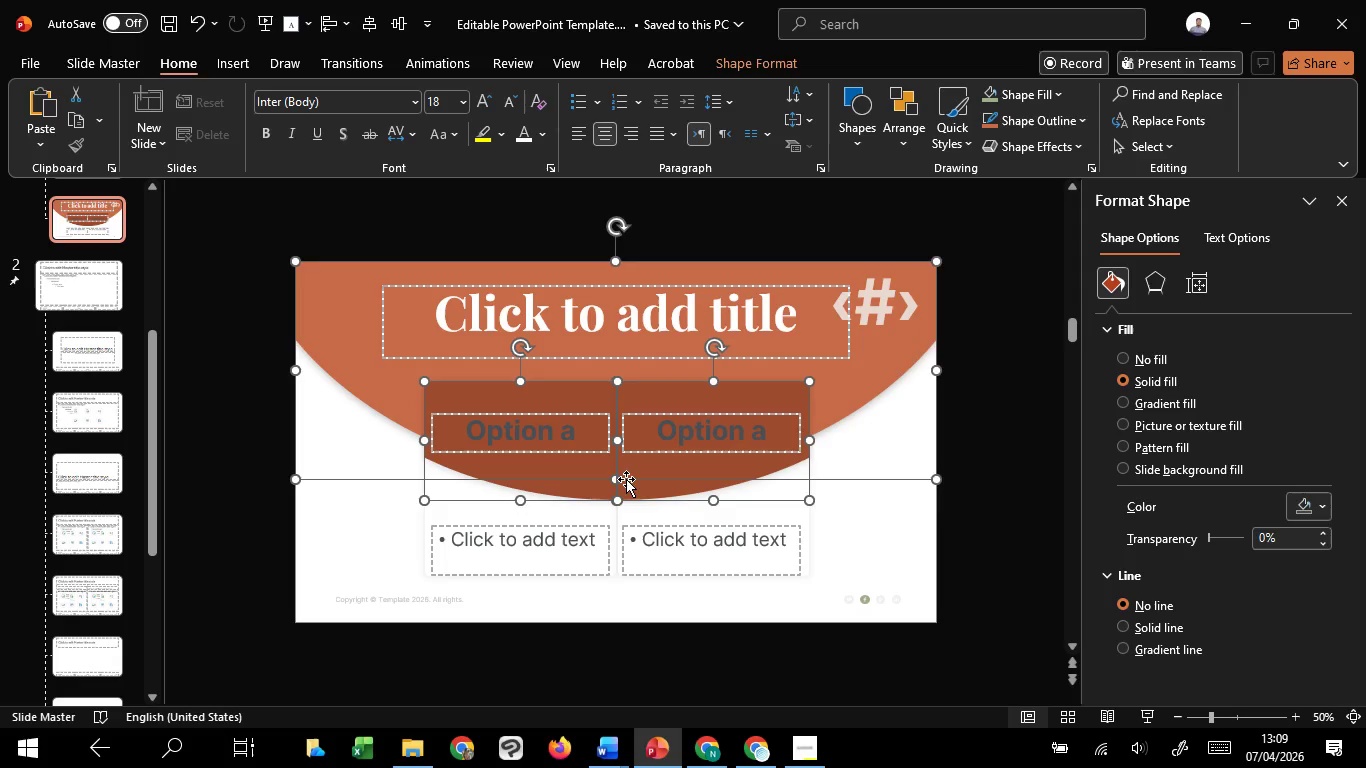 
hold_key(key=ShiftLeft, duration=1.5)
 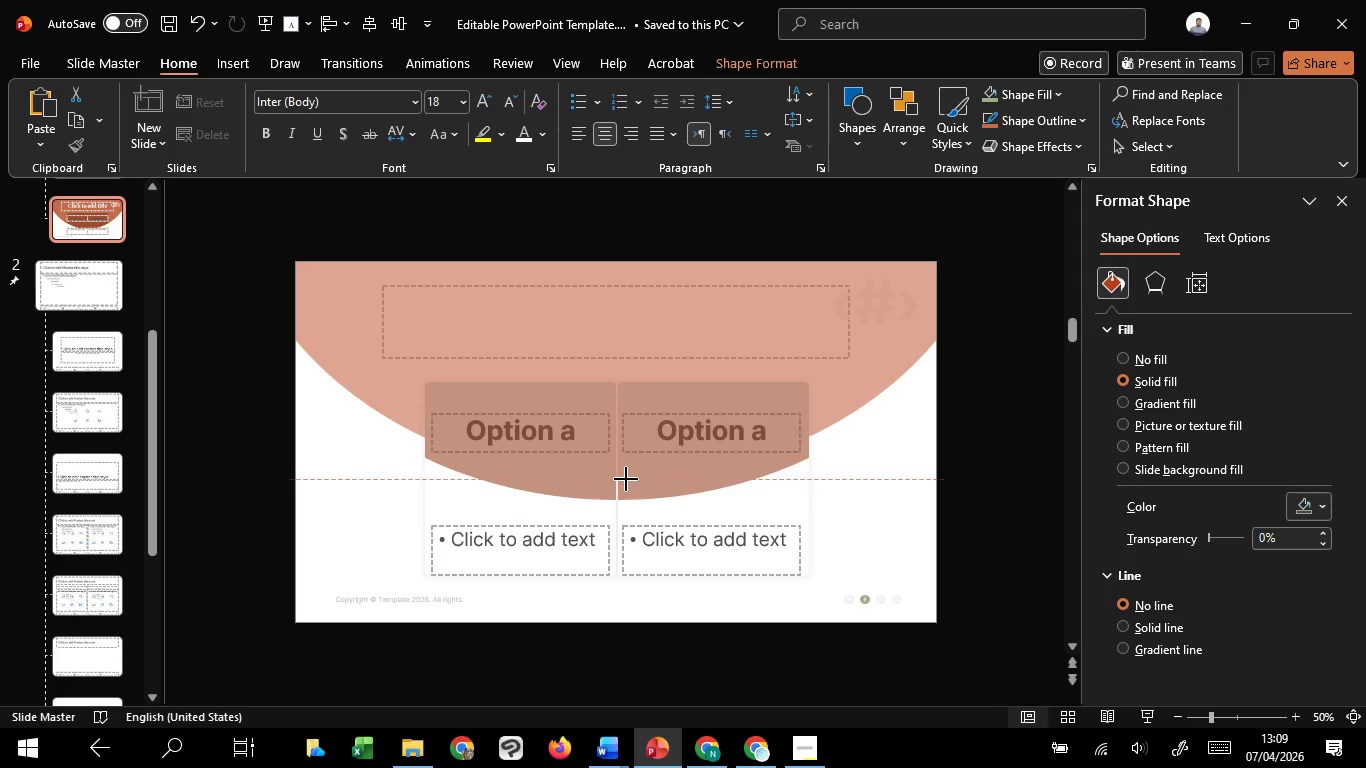 
hold_key(key=ShiftLeft, duration=1.52)
 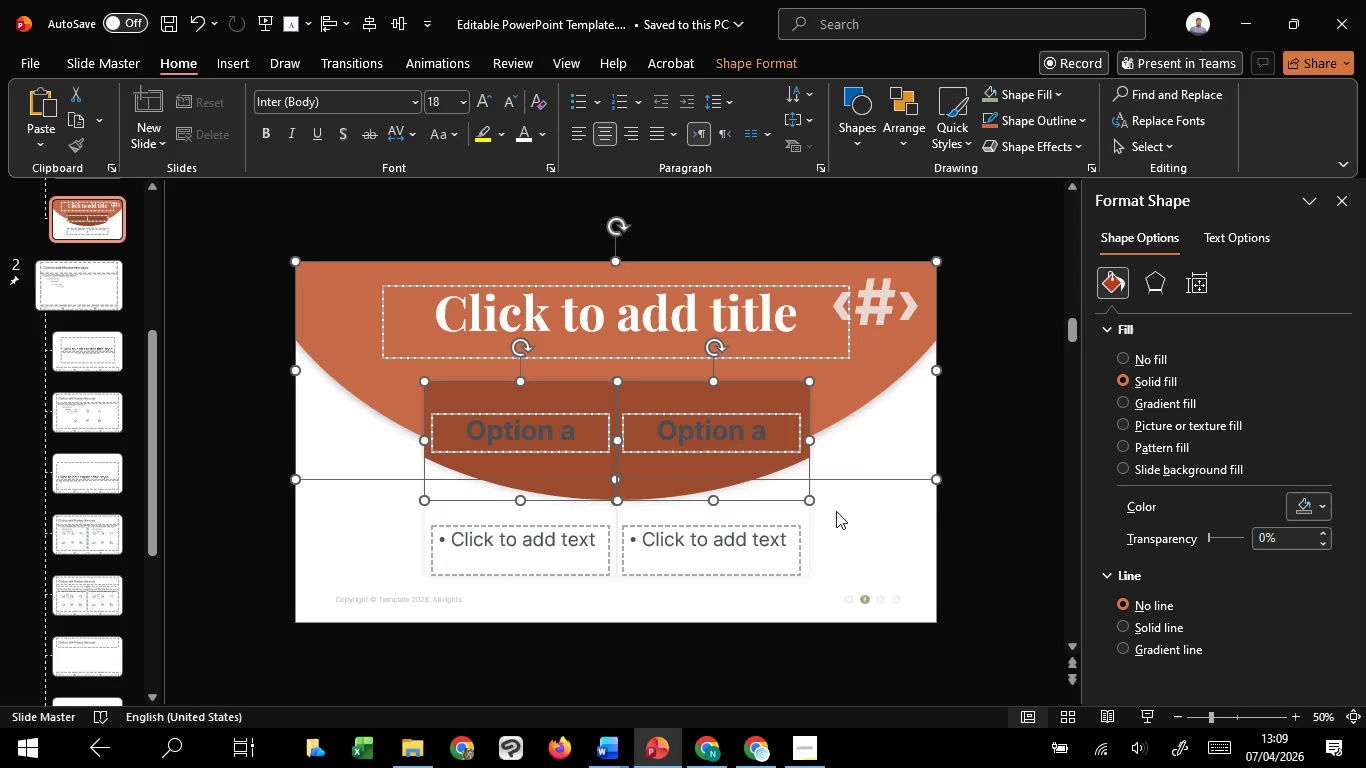 
hold_key(key=ShiftLeft, duration=0.39)
 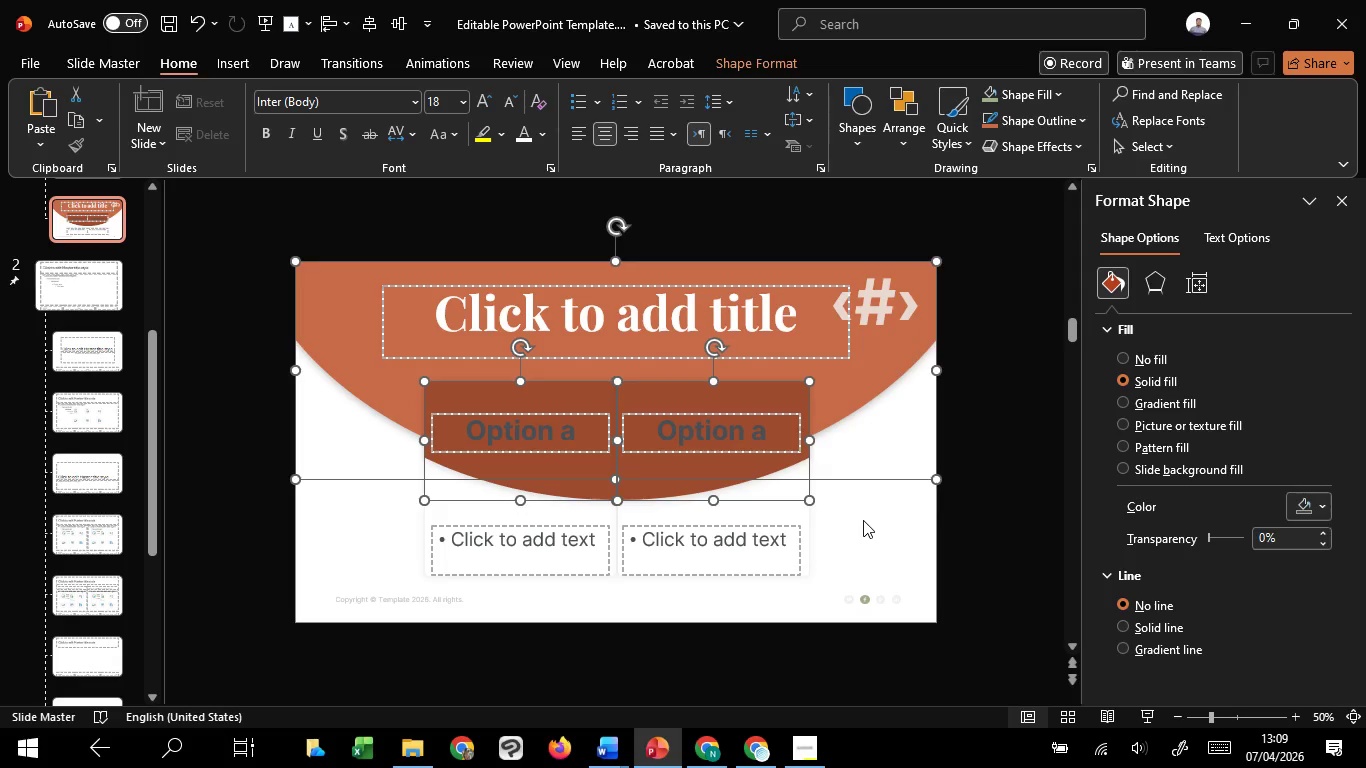 
left_click([863, 520])
 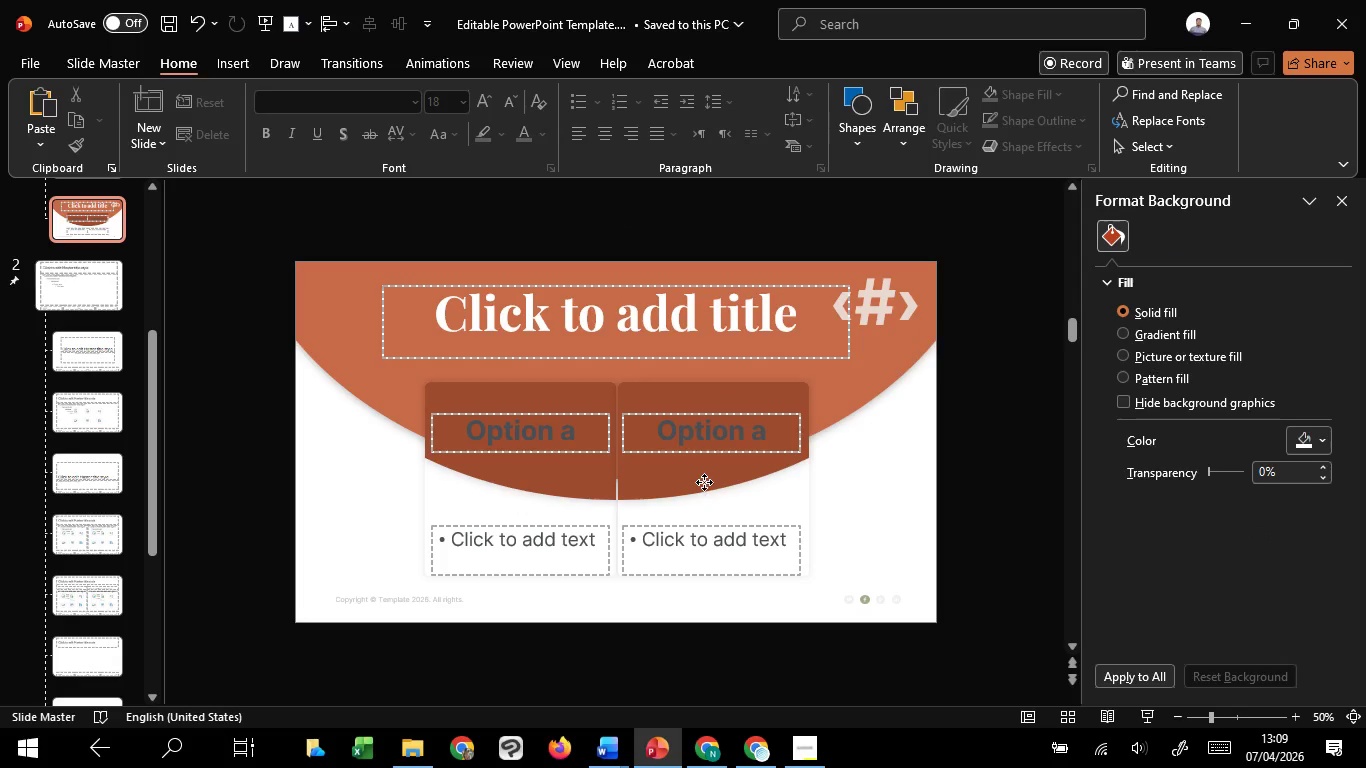 
left_click([704, 482])
 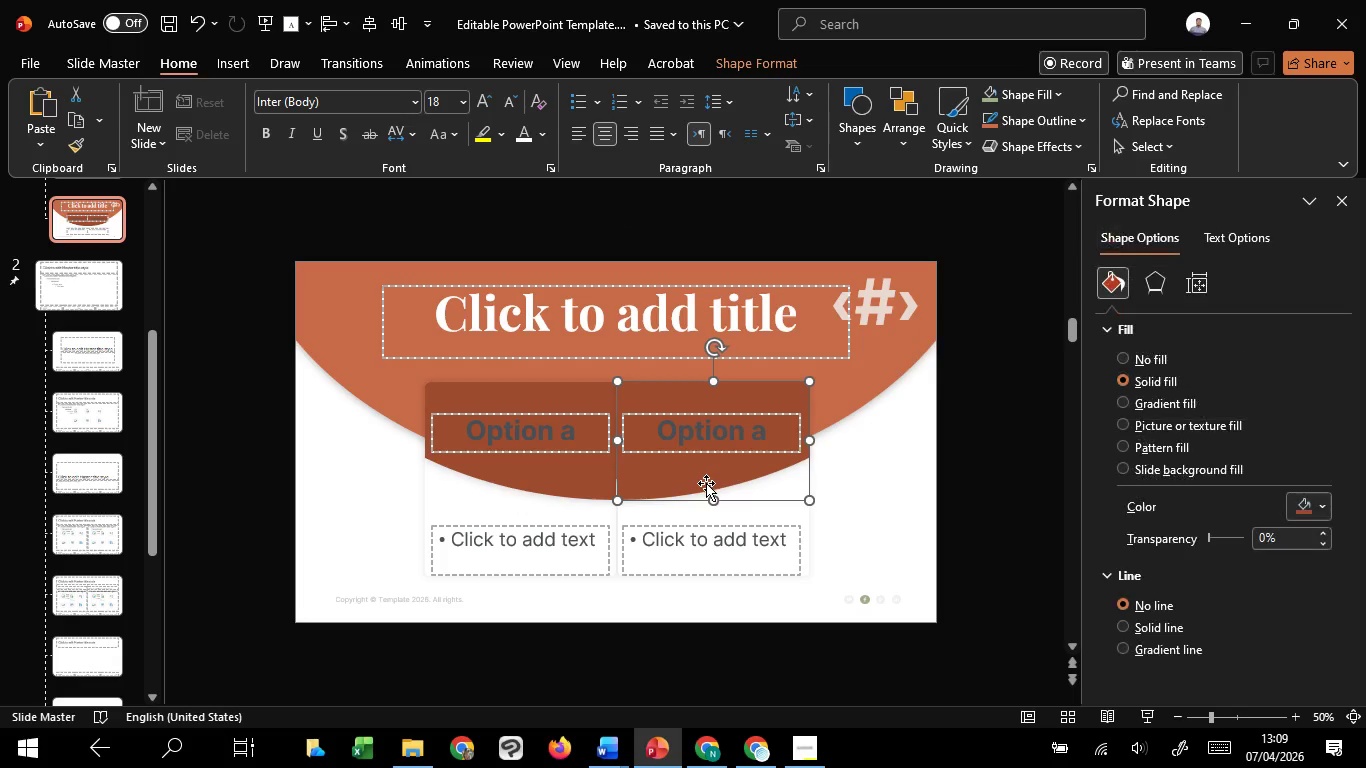 
hold_key(key=ShiftLeft, duration=1.51)
left_click([581, 491])
 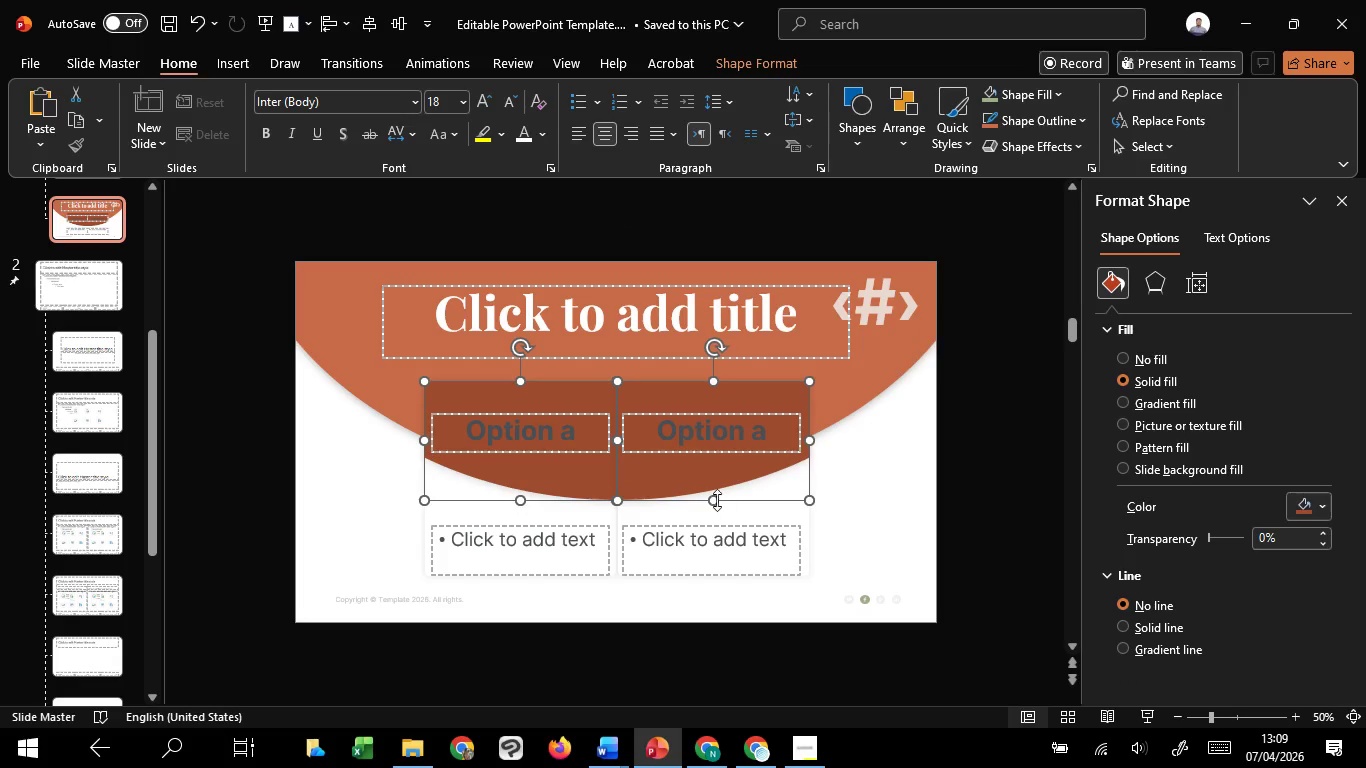 
hold_key(key=ShiftLeft, duration=1.5)
left_click_drag(start_coordinate=[717, 499], to_coordinate=[738, 469])
 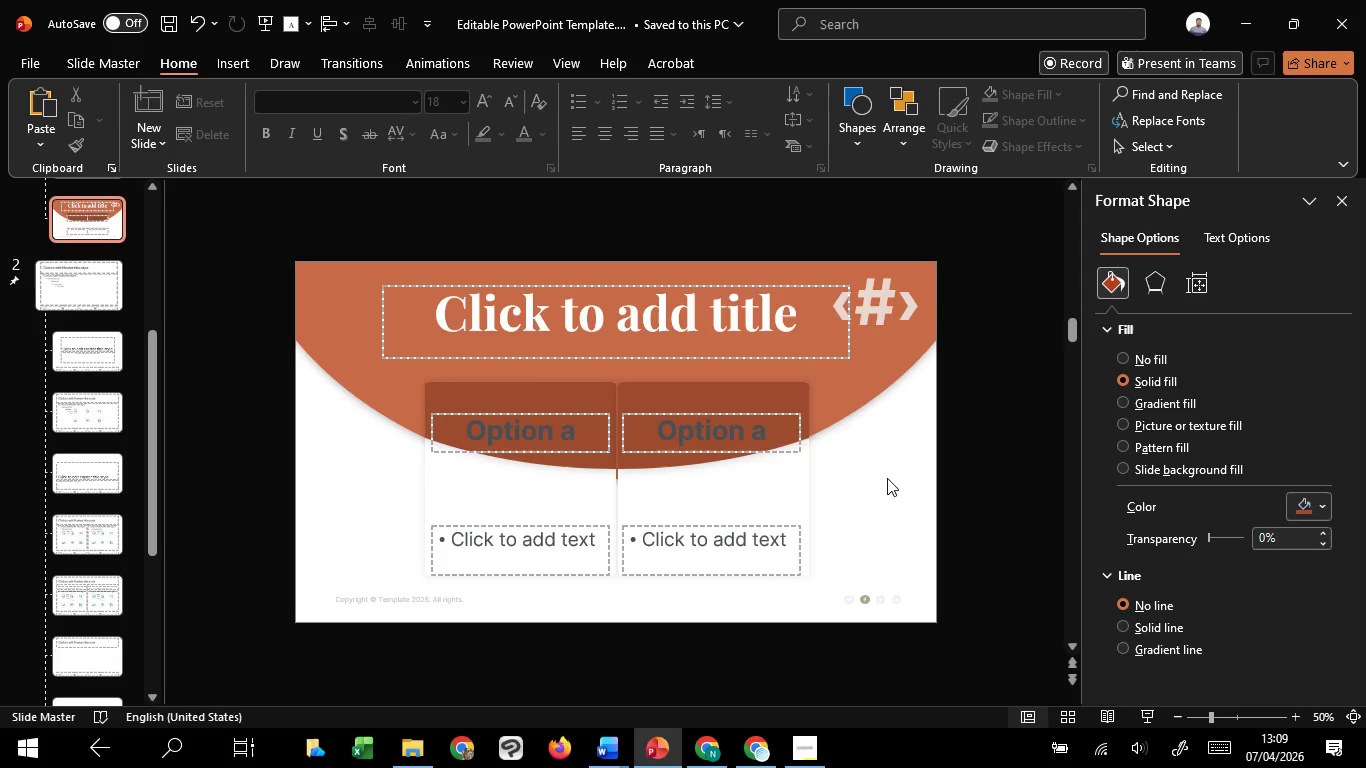 
hold_key(key=ShiftLeft, duration=1.53)
 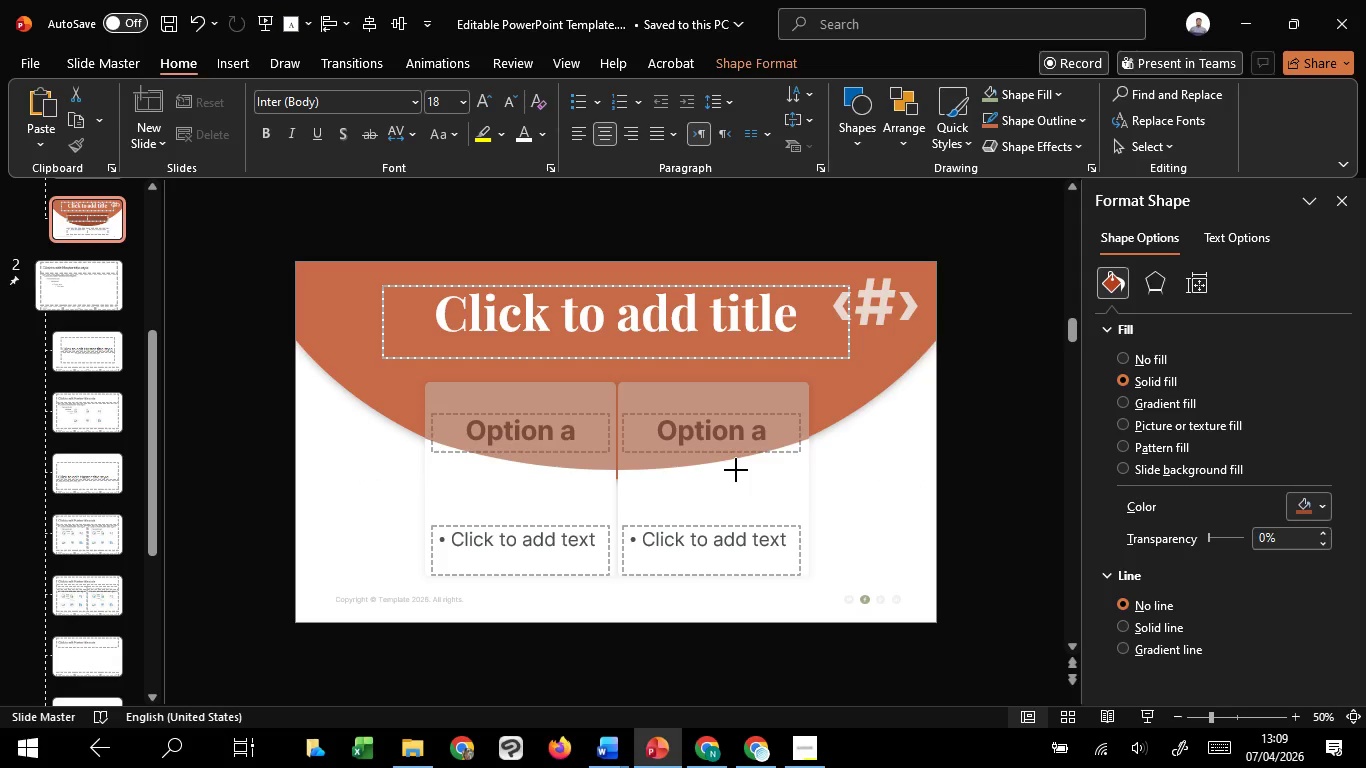 
hold_key(key=ShiftLeft, duration=1.51)
 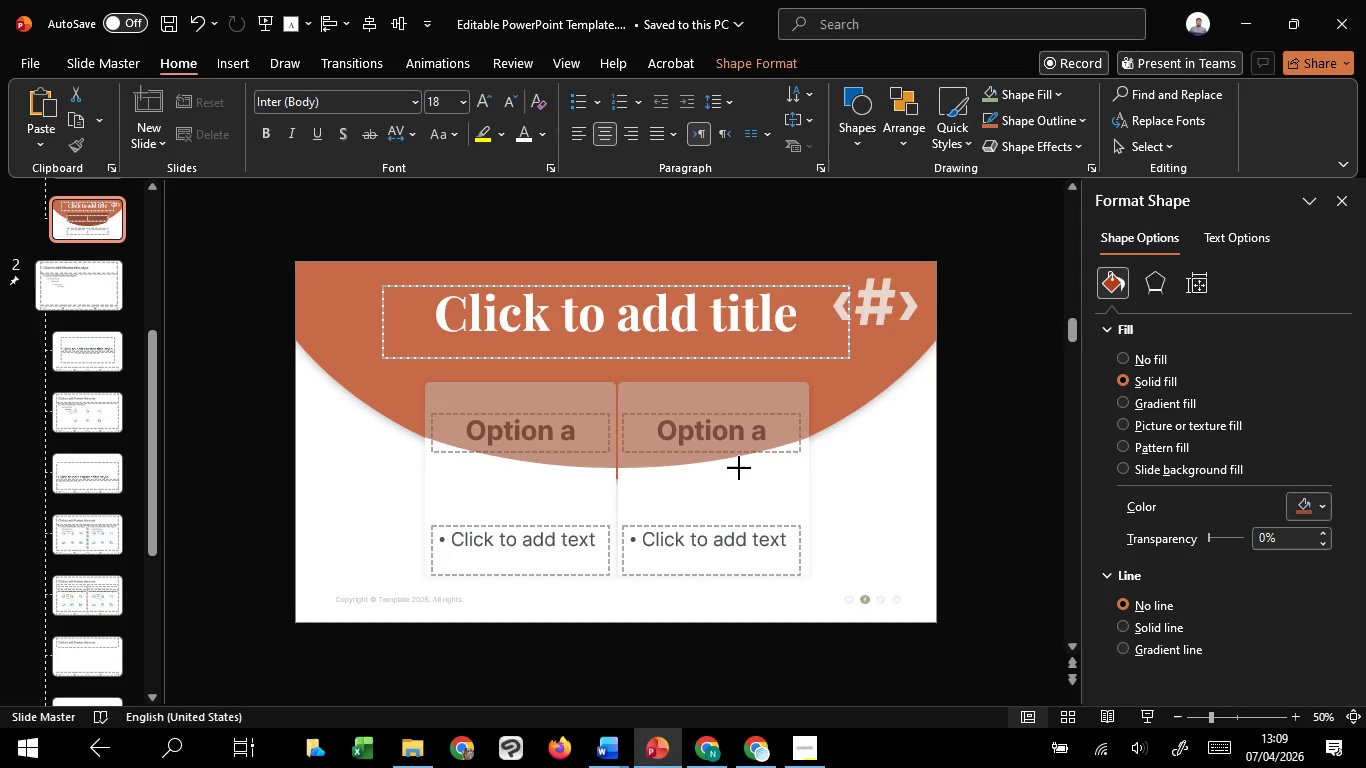 
hold_key(key=ShiftLeft, duration=1.5)
 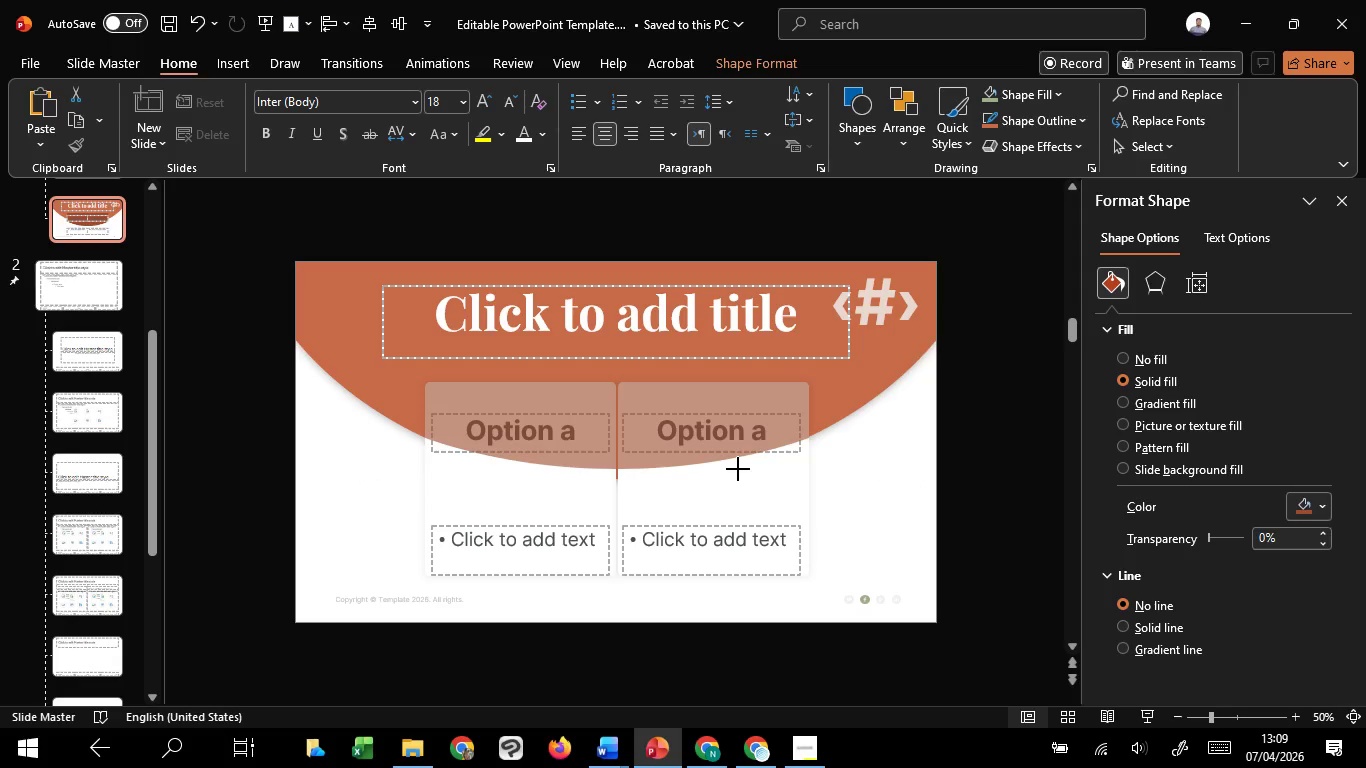 
hold_key(key=ShiftLeft, duration=1.39)
 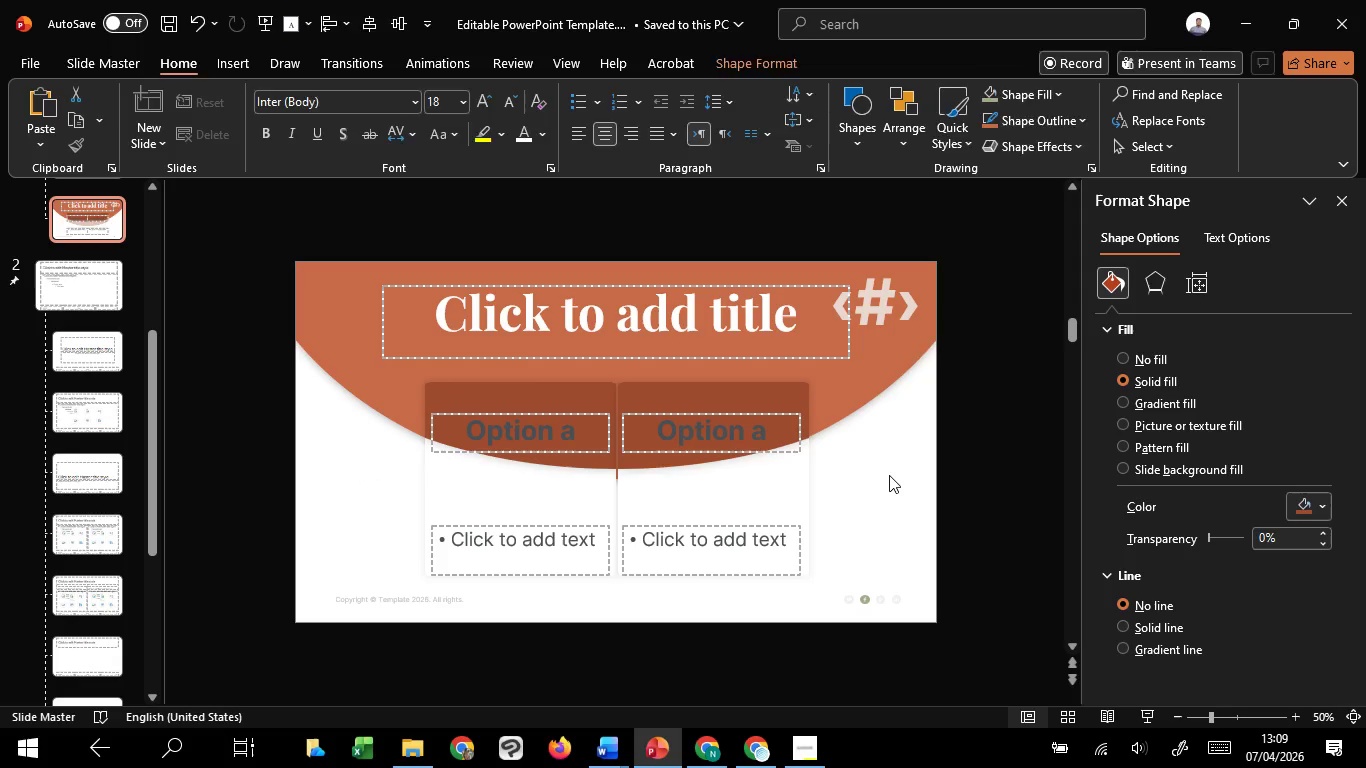 
left_click([889, 475])
 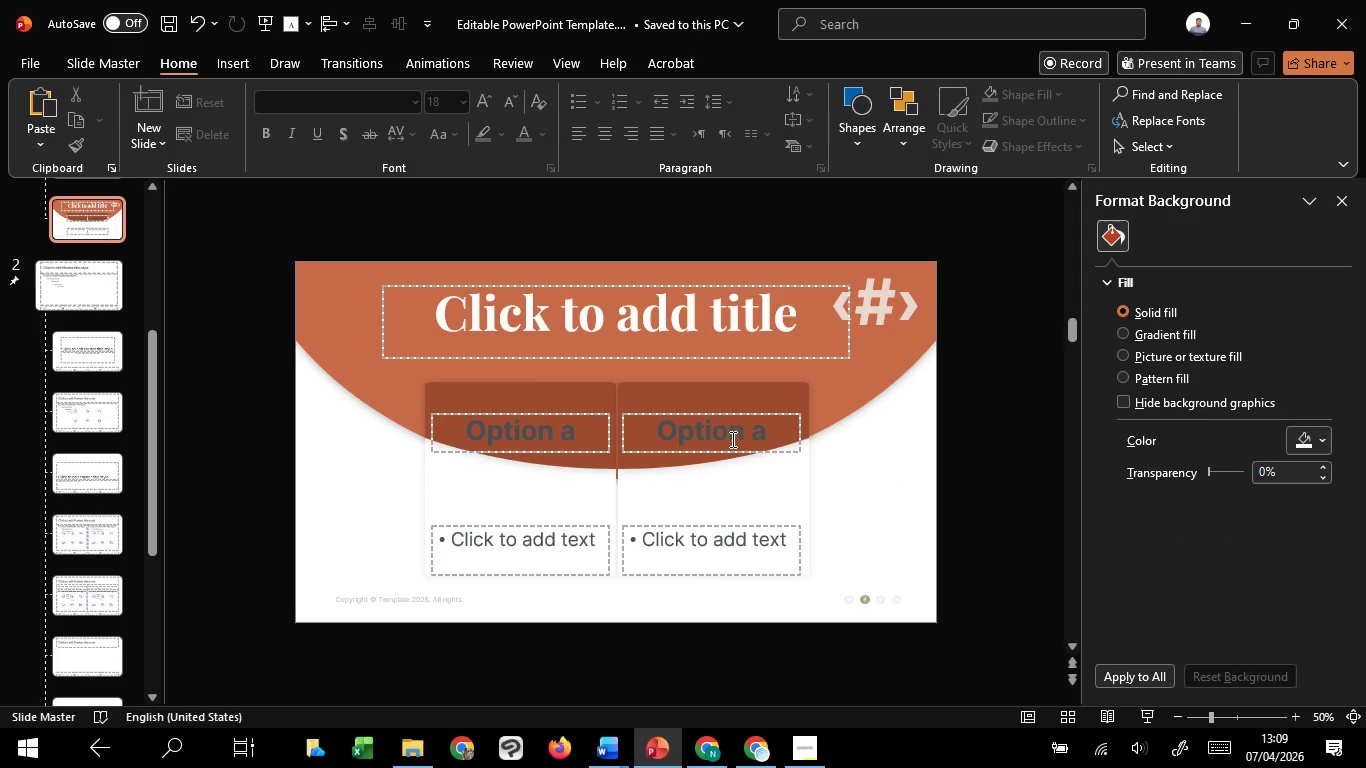 
left_click([731, 439])
 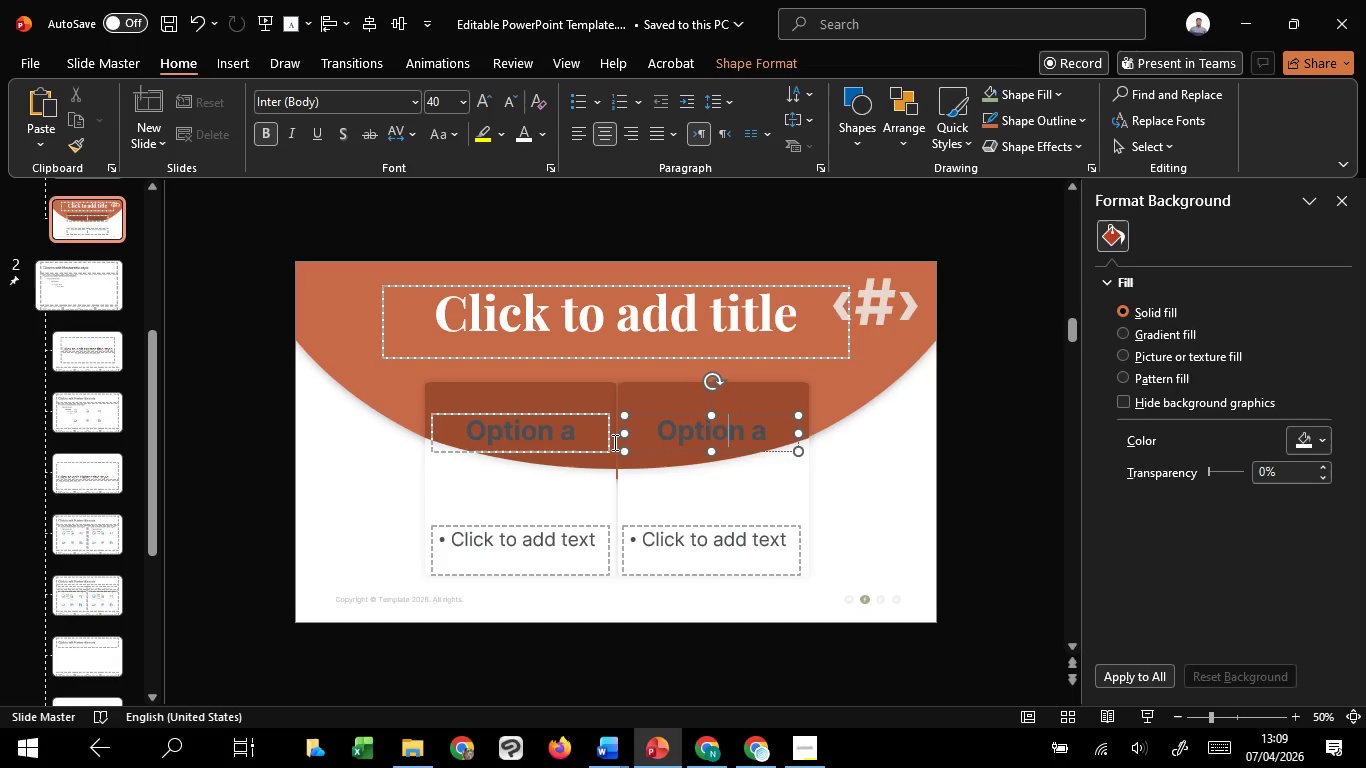 
hold_key(key=ShiftLeft, duration=1.51)
left_click([476, 442])
 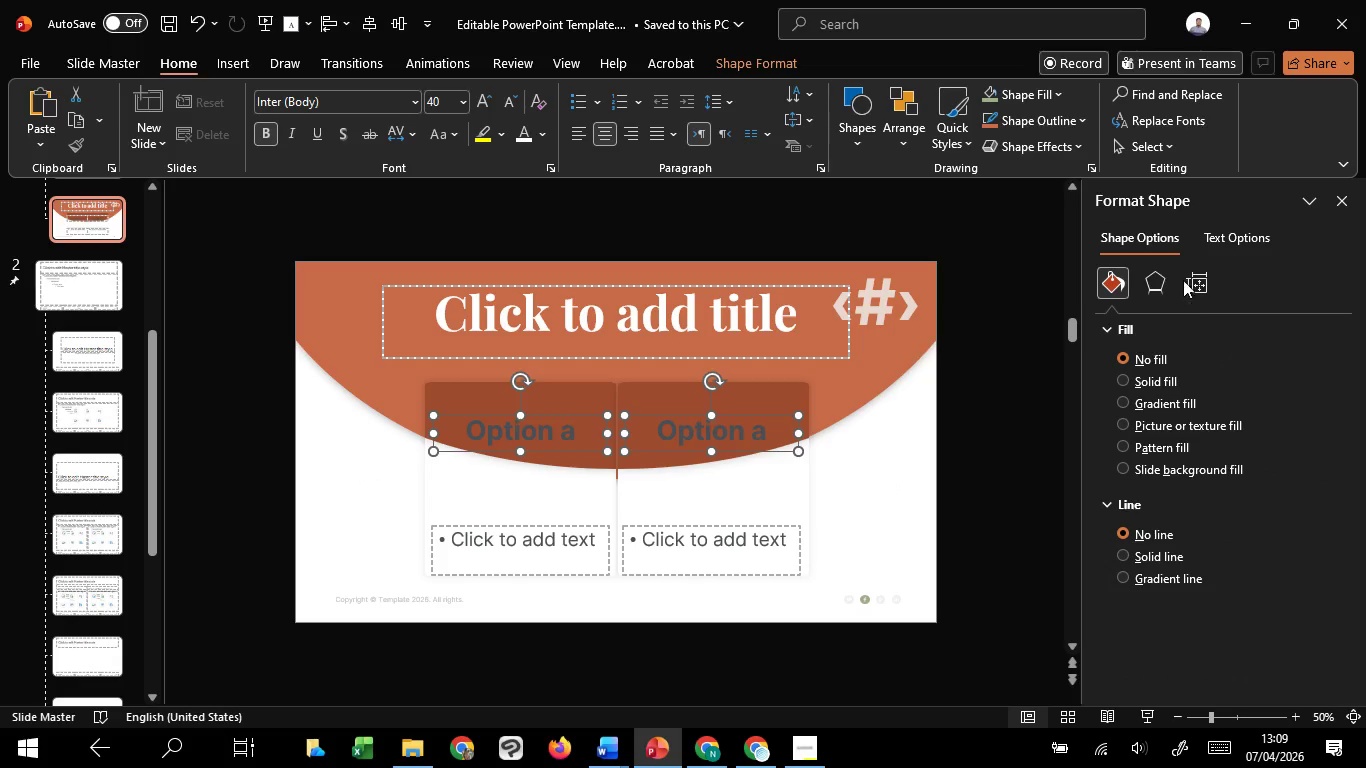 
hold_key(key=ShiftLeft, duration=0.92)
 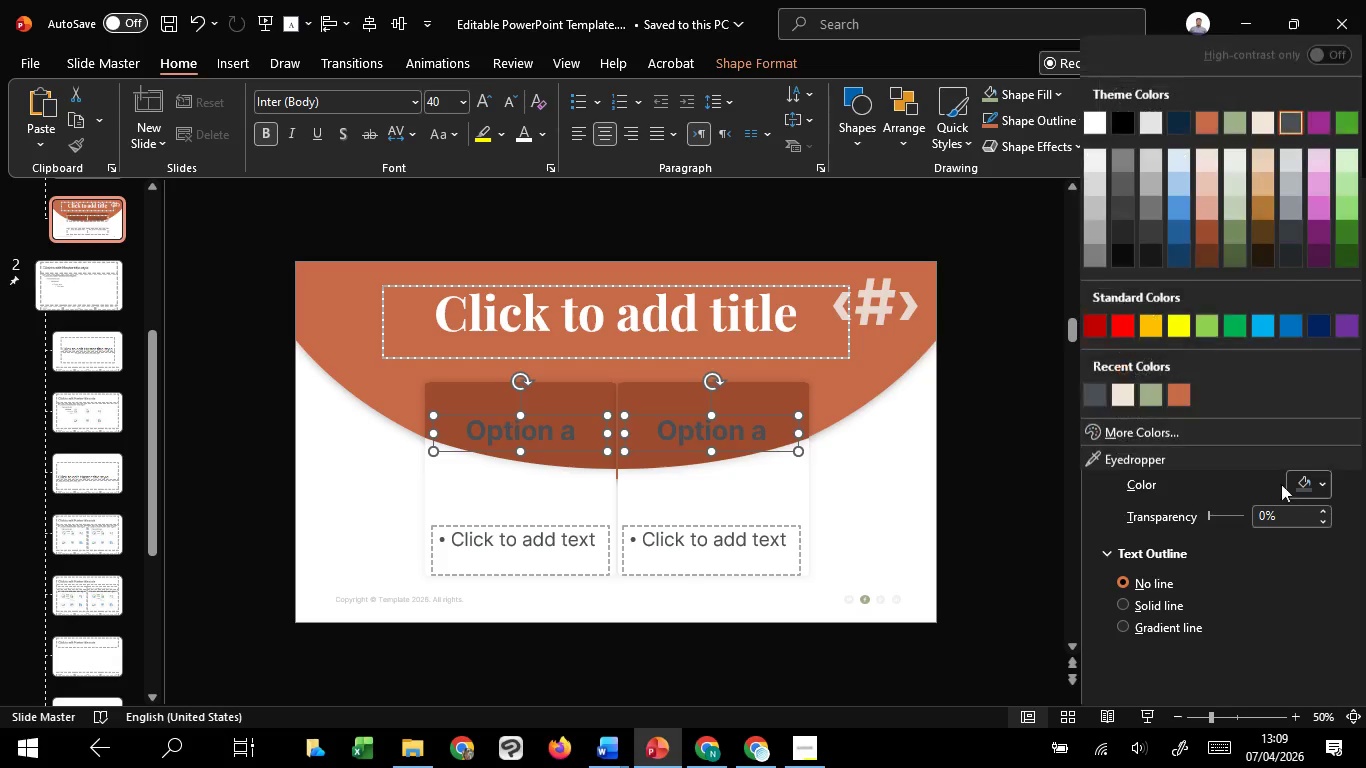 
hold_key(key=ShiftLeft, duration=0.39)
 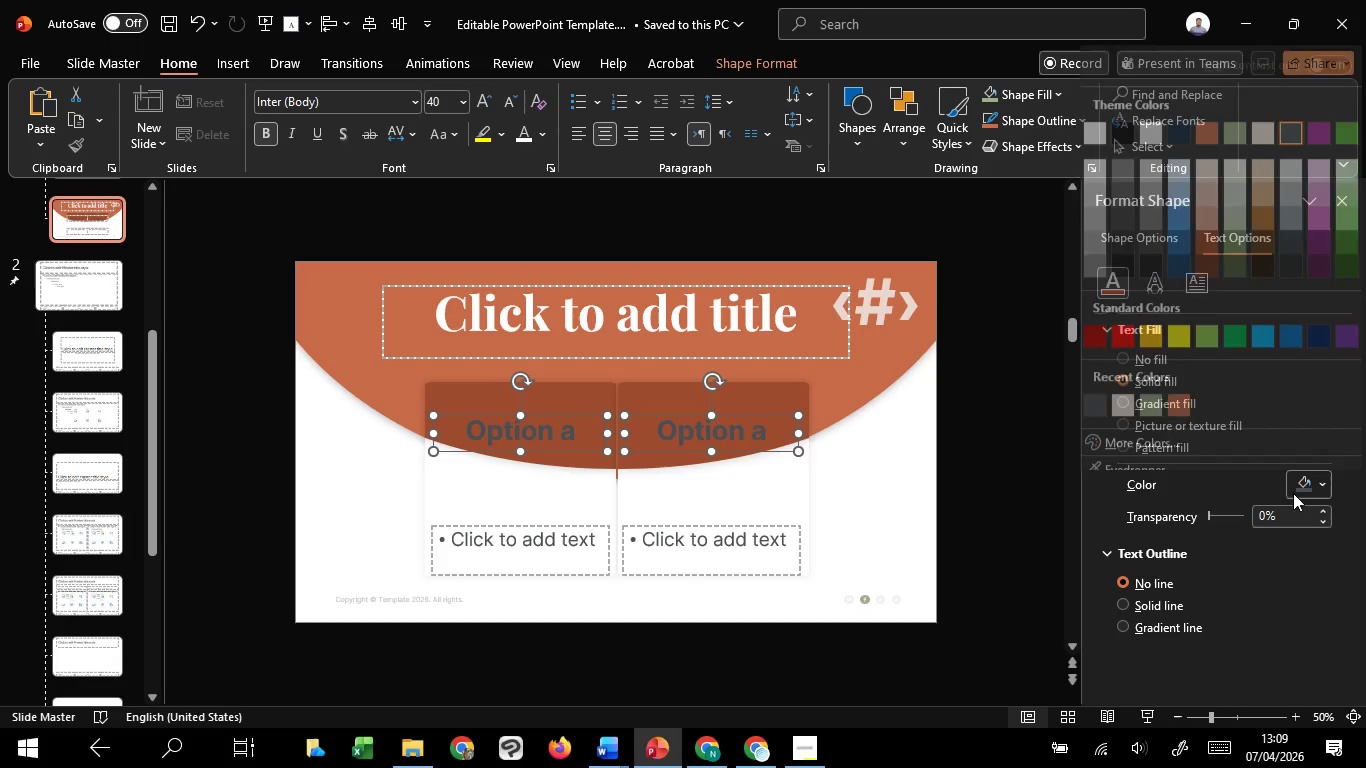 
left_click([1293, 494])
 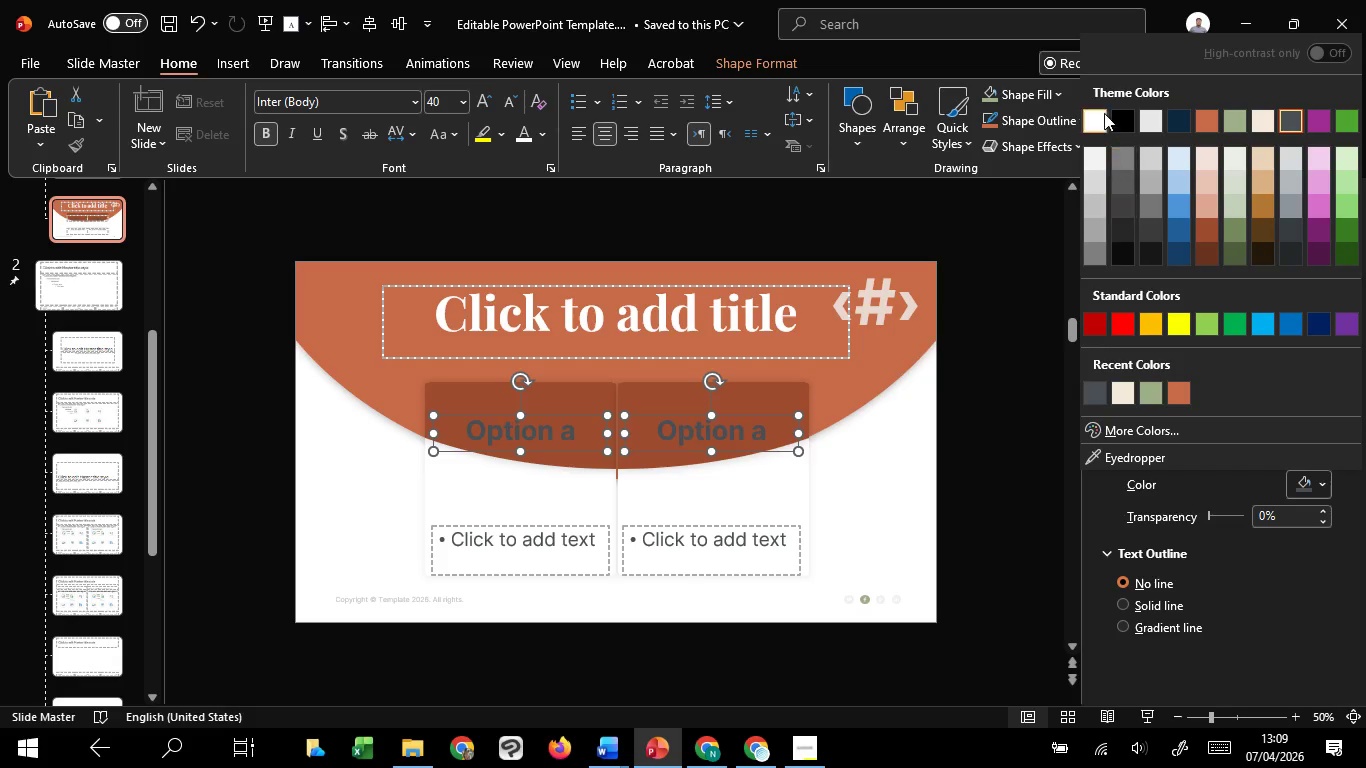 
left_click([1104, 113])
 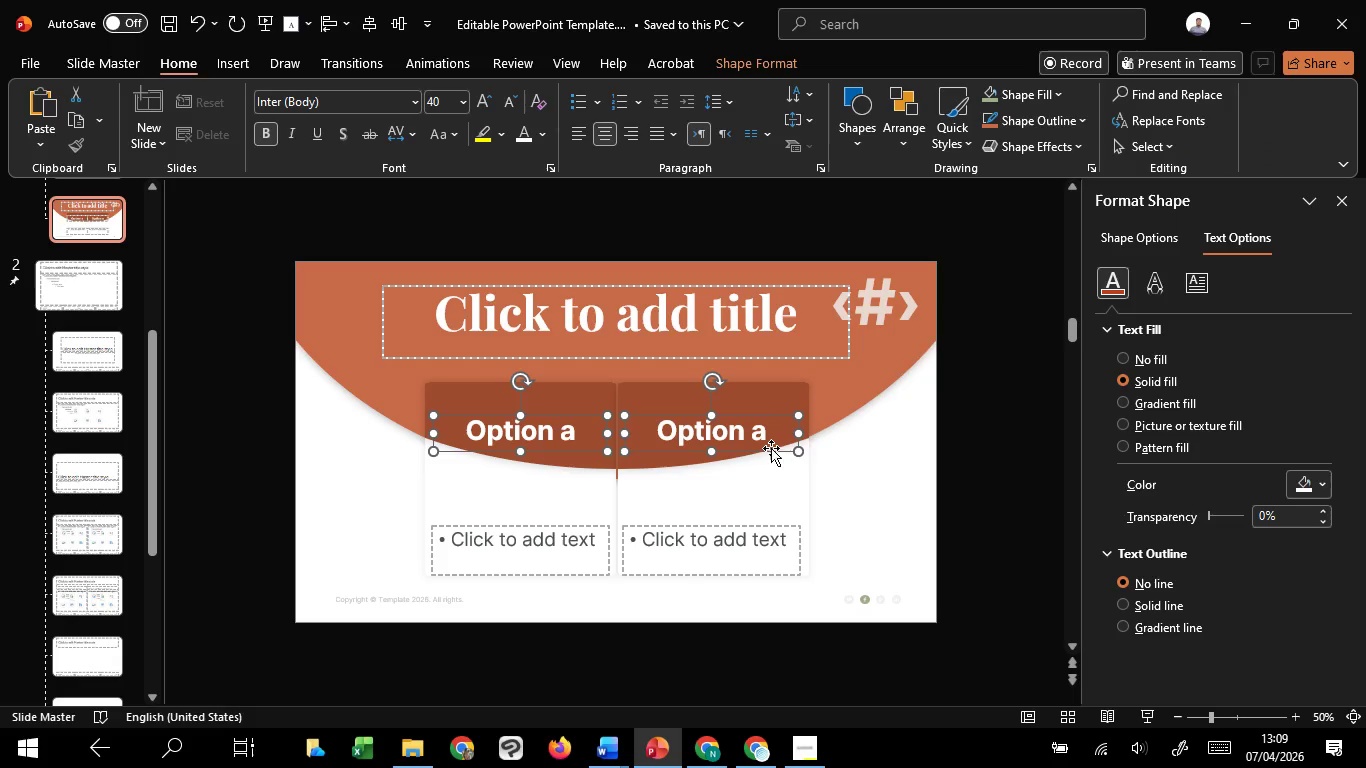 
left_click_drag(start_coordinate=[771, 448], to_coordinate=[771, 426])
 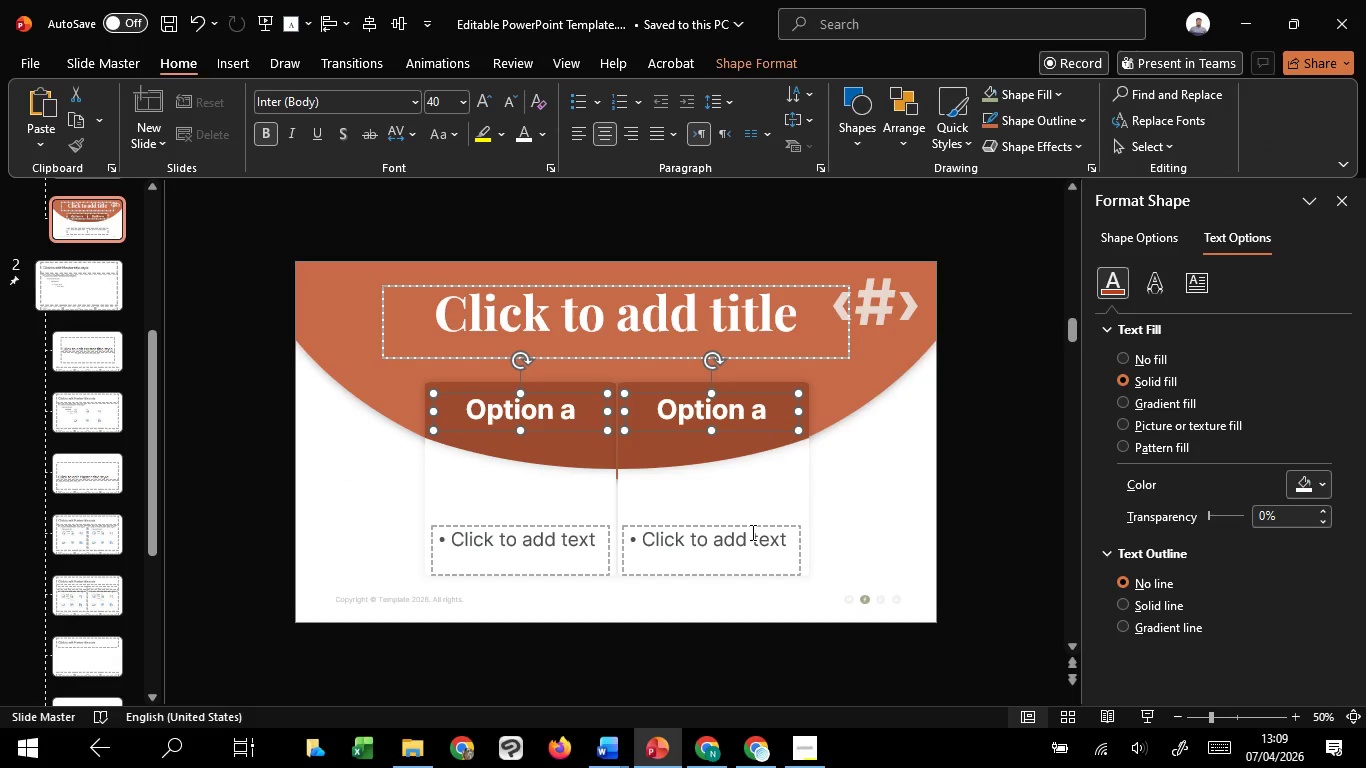 
hold_key(key=ShiftLeft, duration=1.51)
 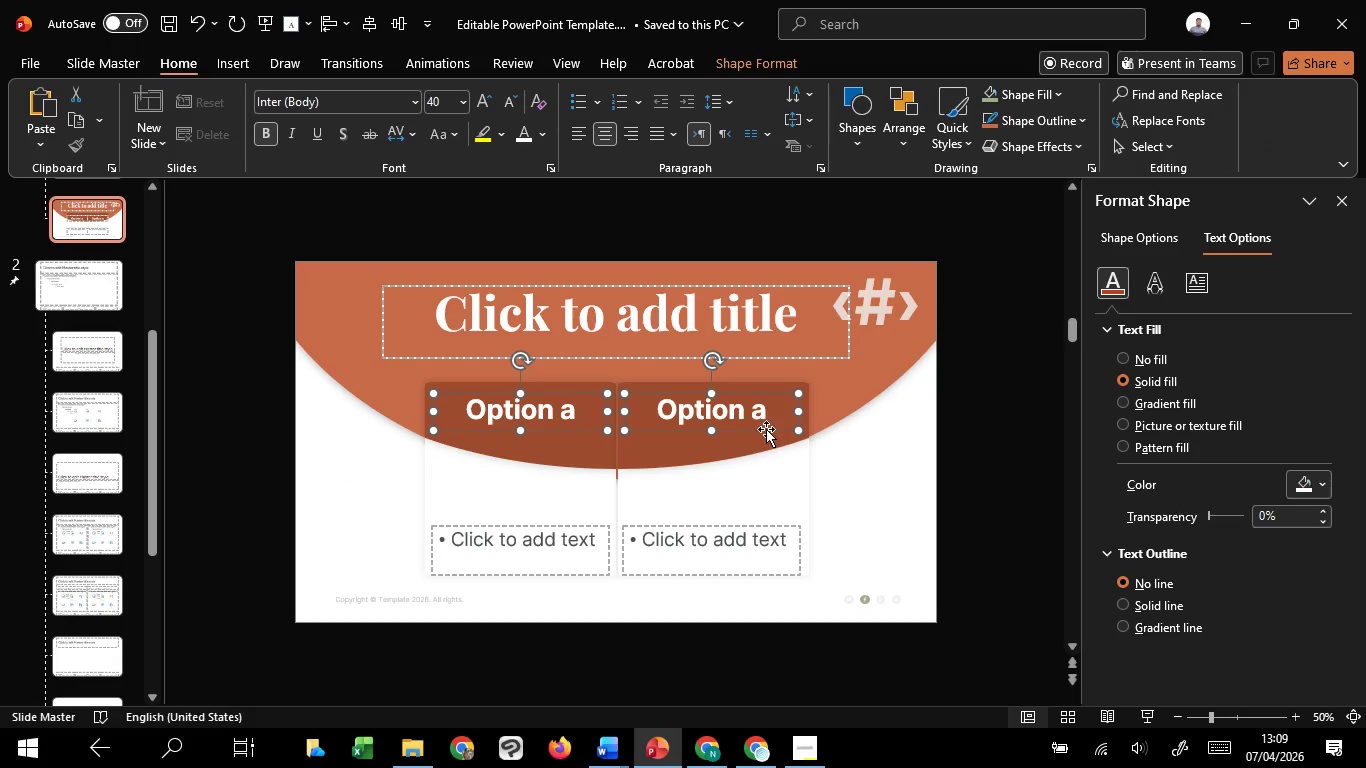 
key(Shift+ShiftLeft)
 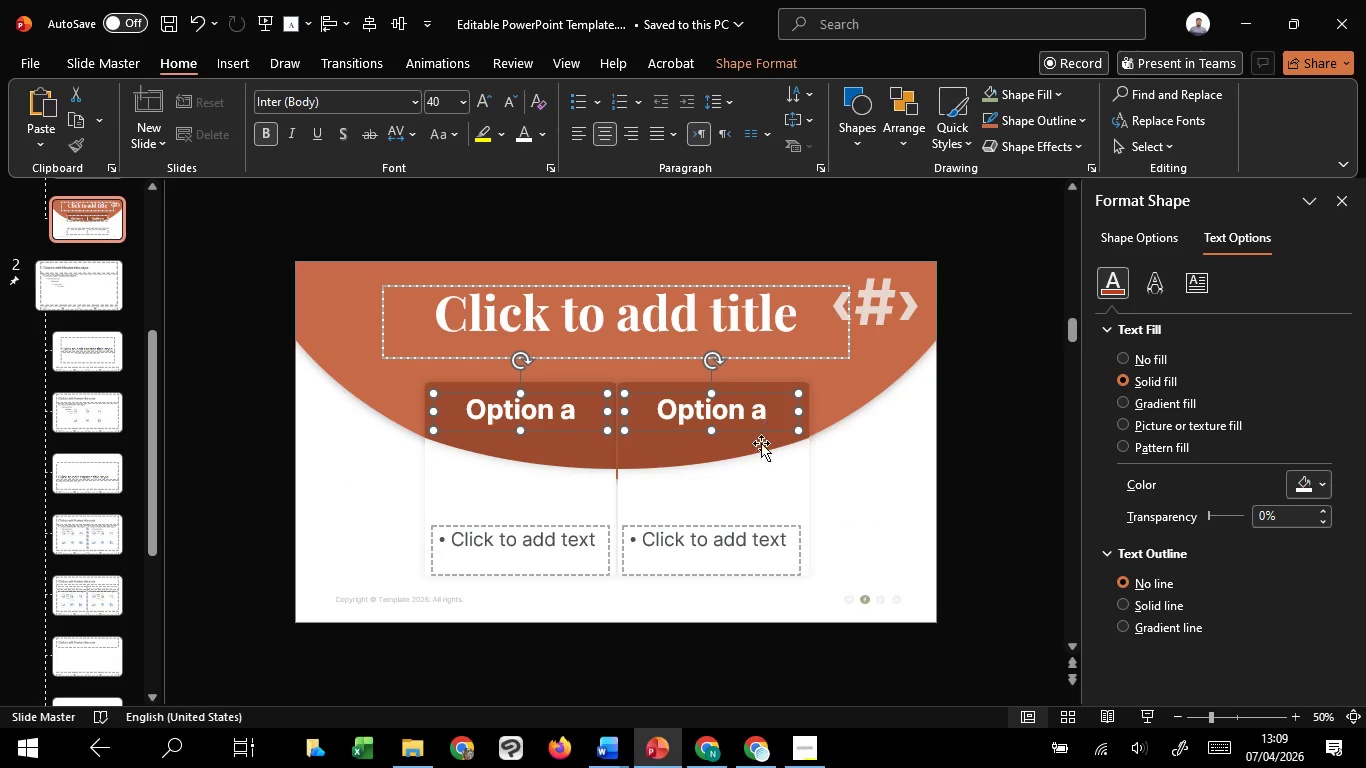 
key(Shift+ShiftLeft)
 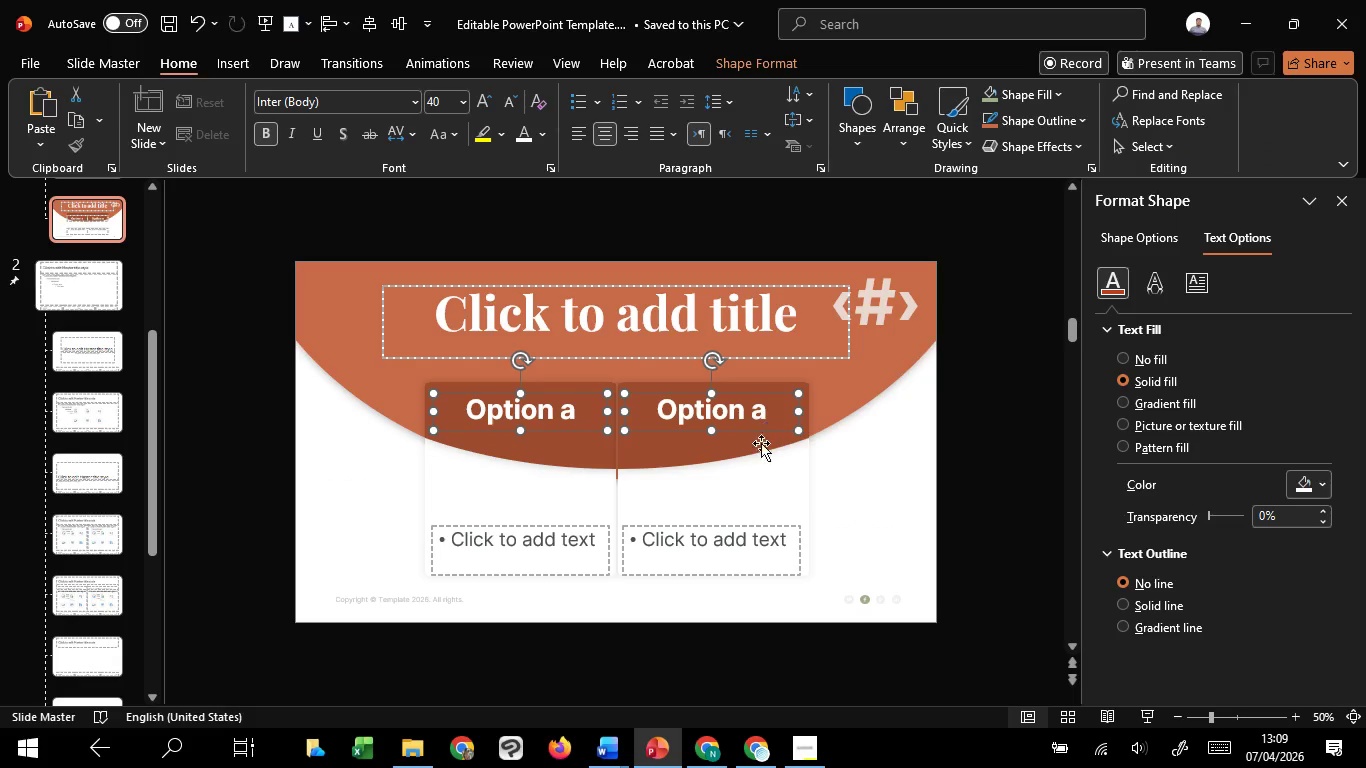 
key(Shift+ShiftLeft)
 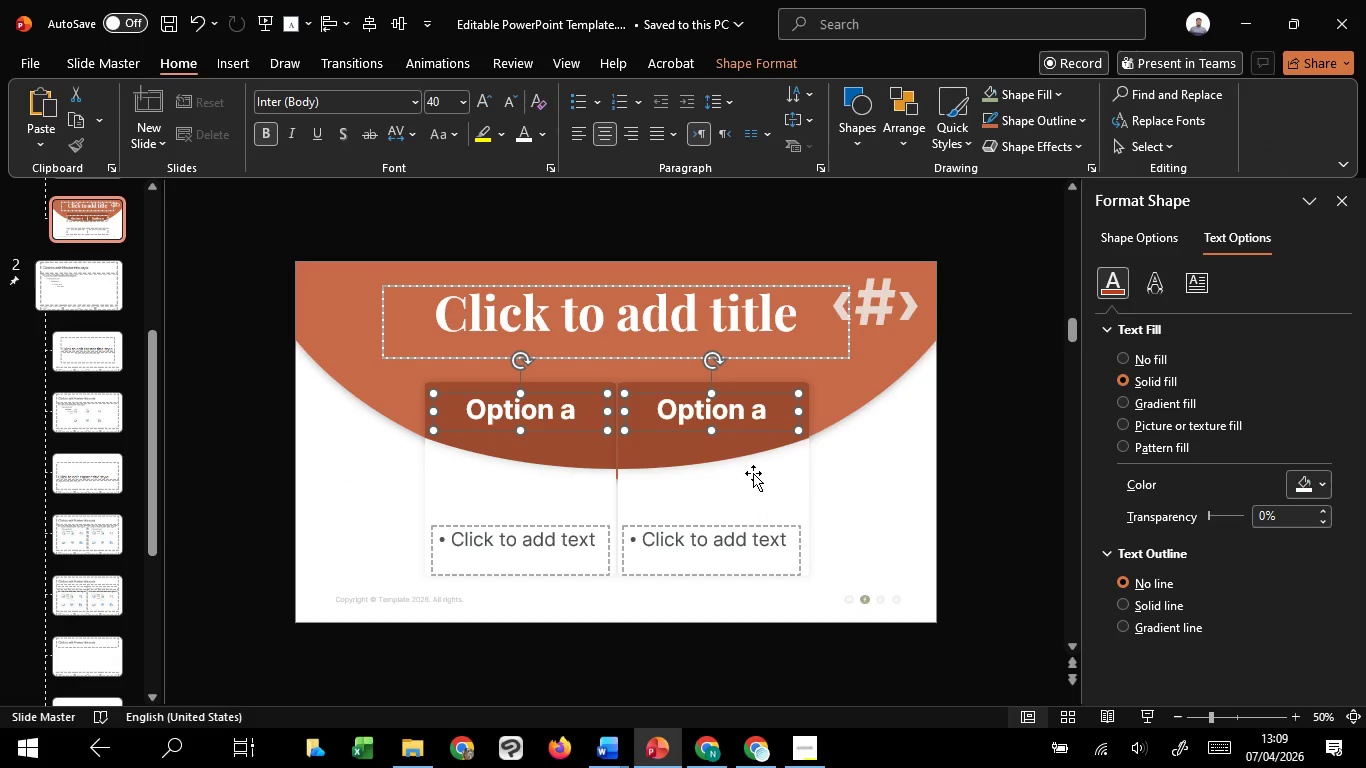 
key(Shift+ShiftLeft)
 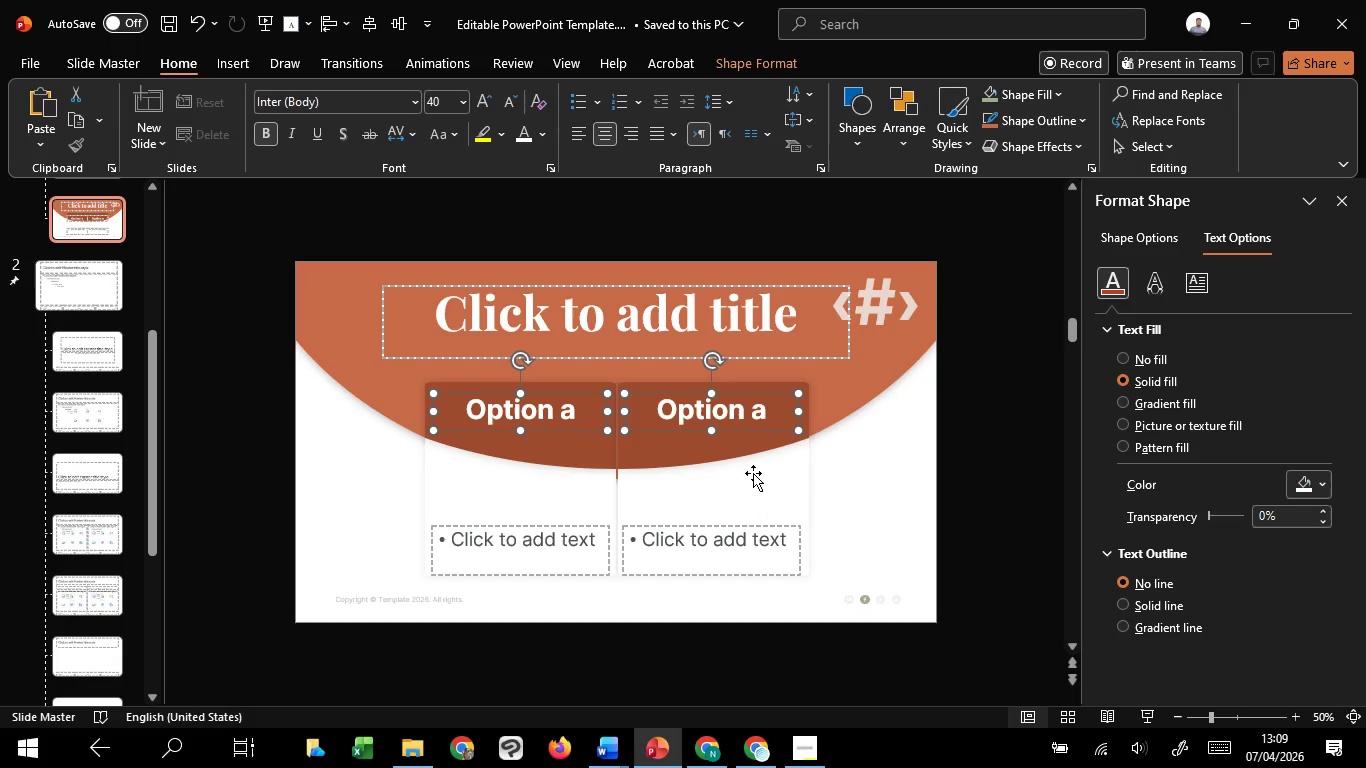 
key(Shift+ShiftLeft)
 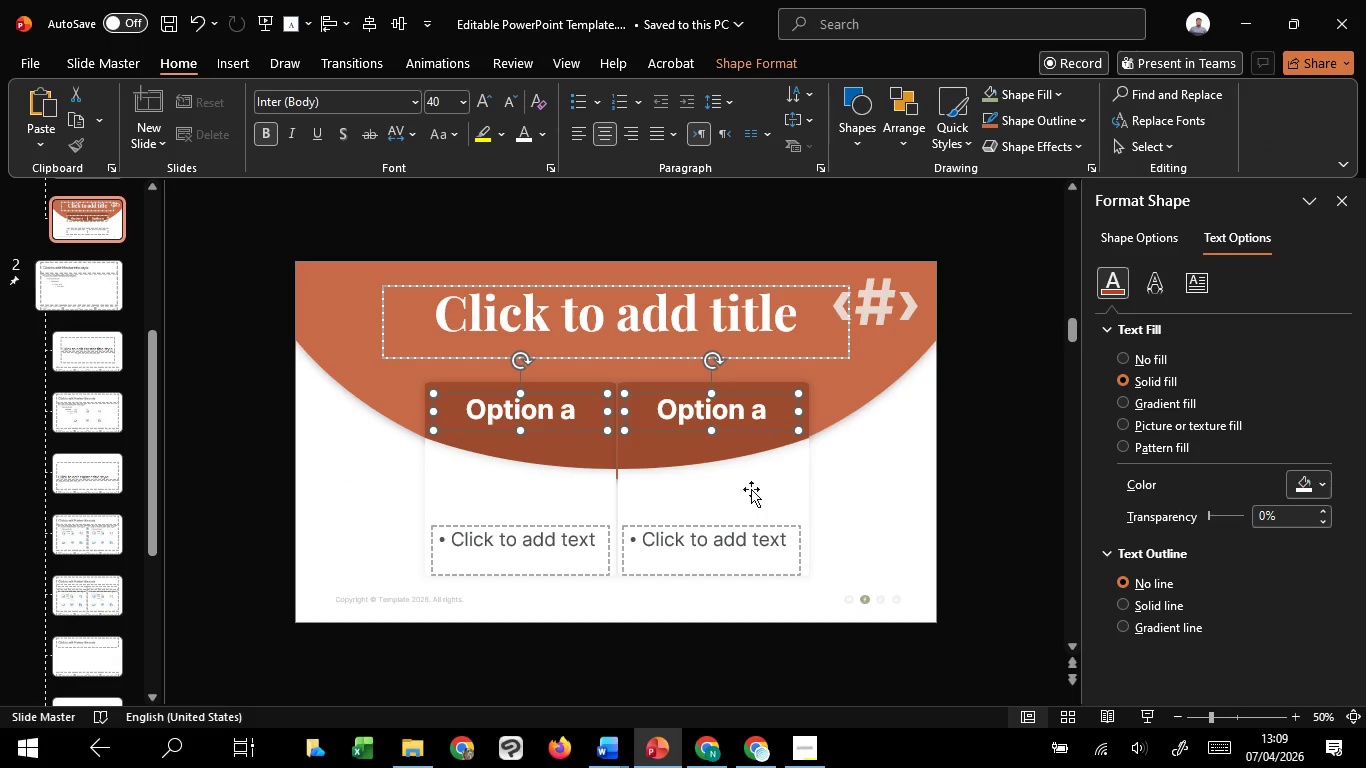 
key(Shift+ShiftLeft)
 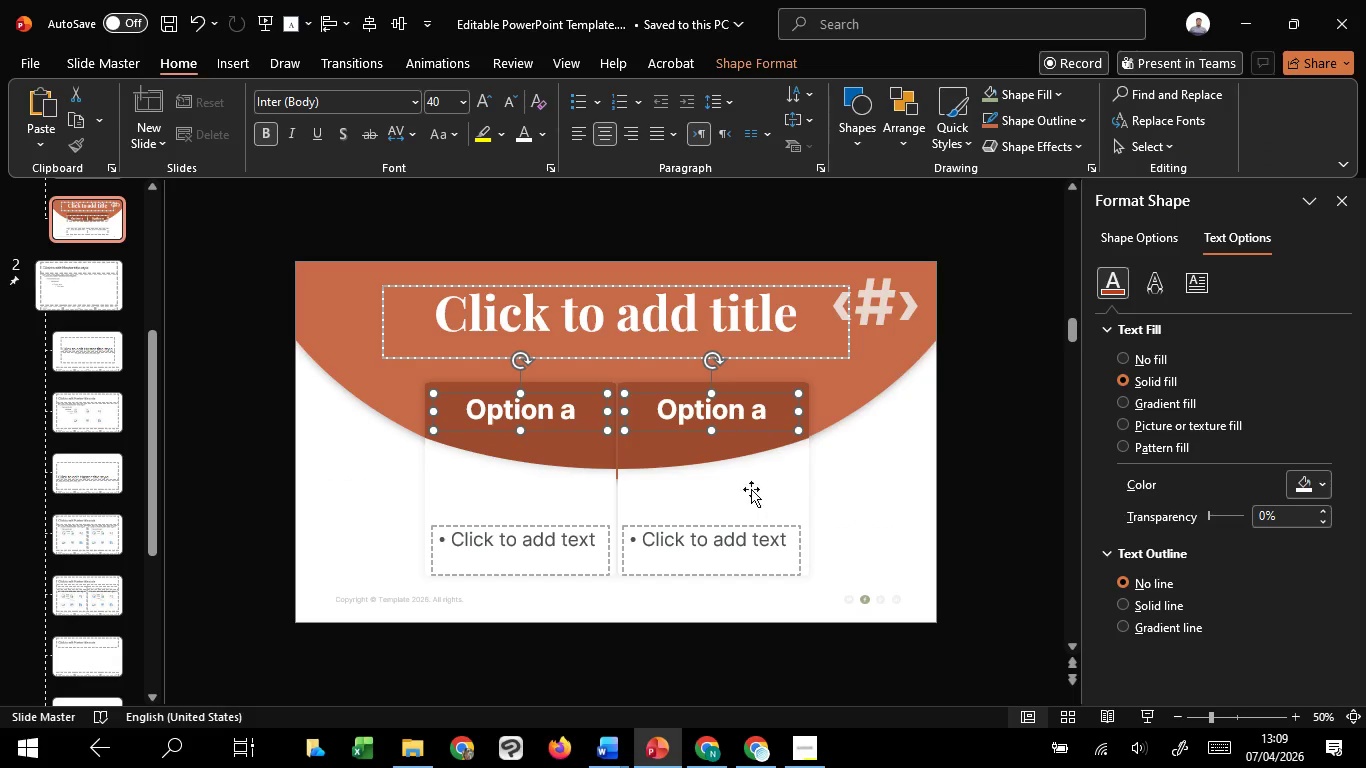 
key(Shift+ShiftLeft)
 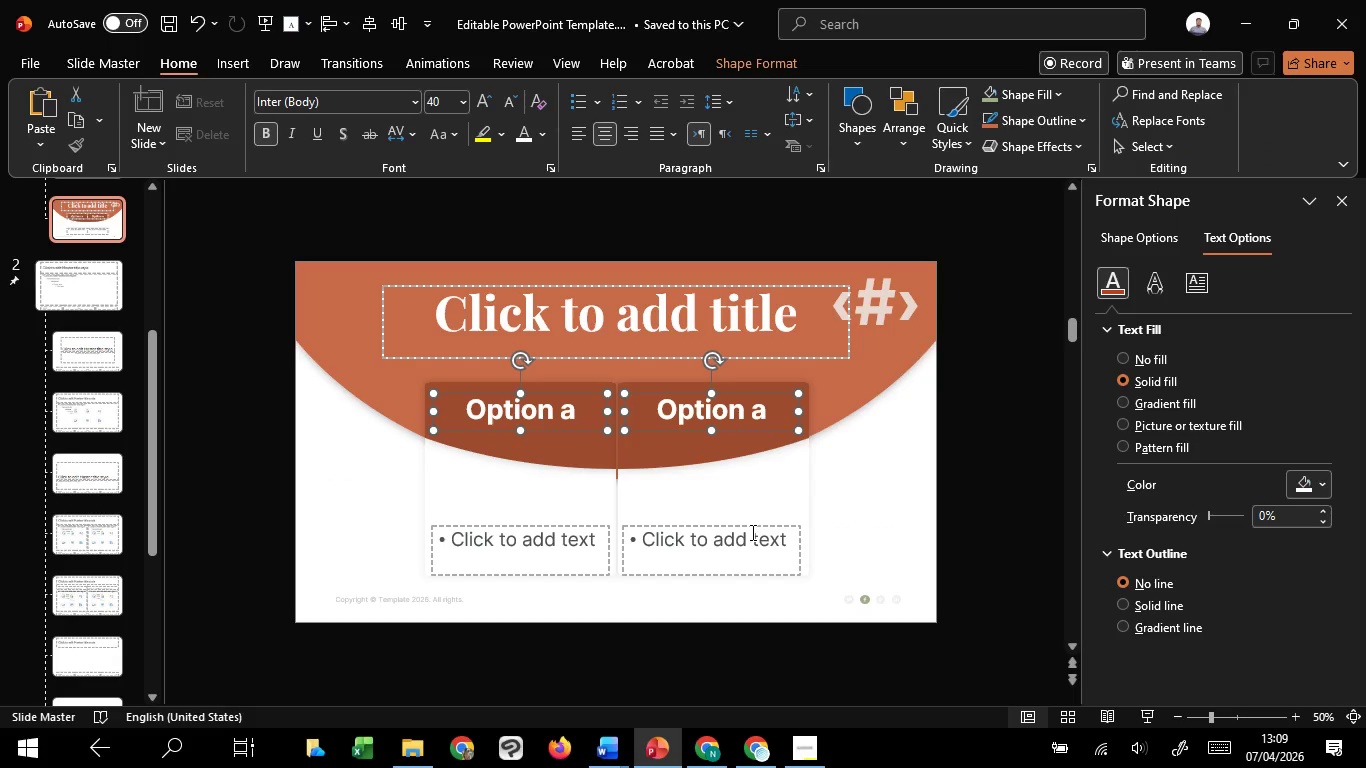 
left_click([751, 532])
 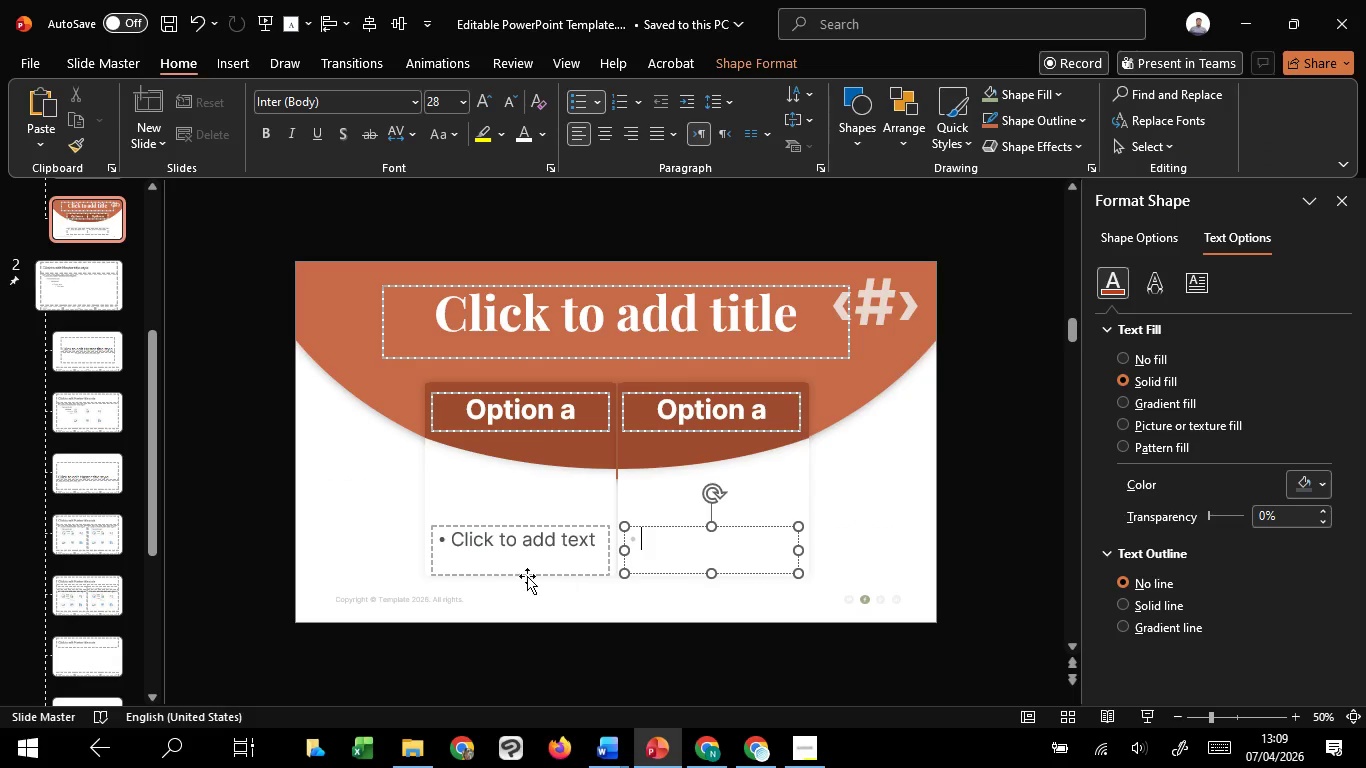 
hold_key(key=ShiftLeft, duration=1.51)
left_click([524, 576])
 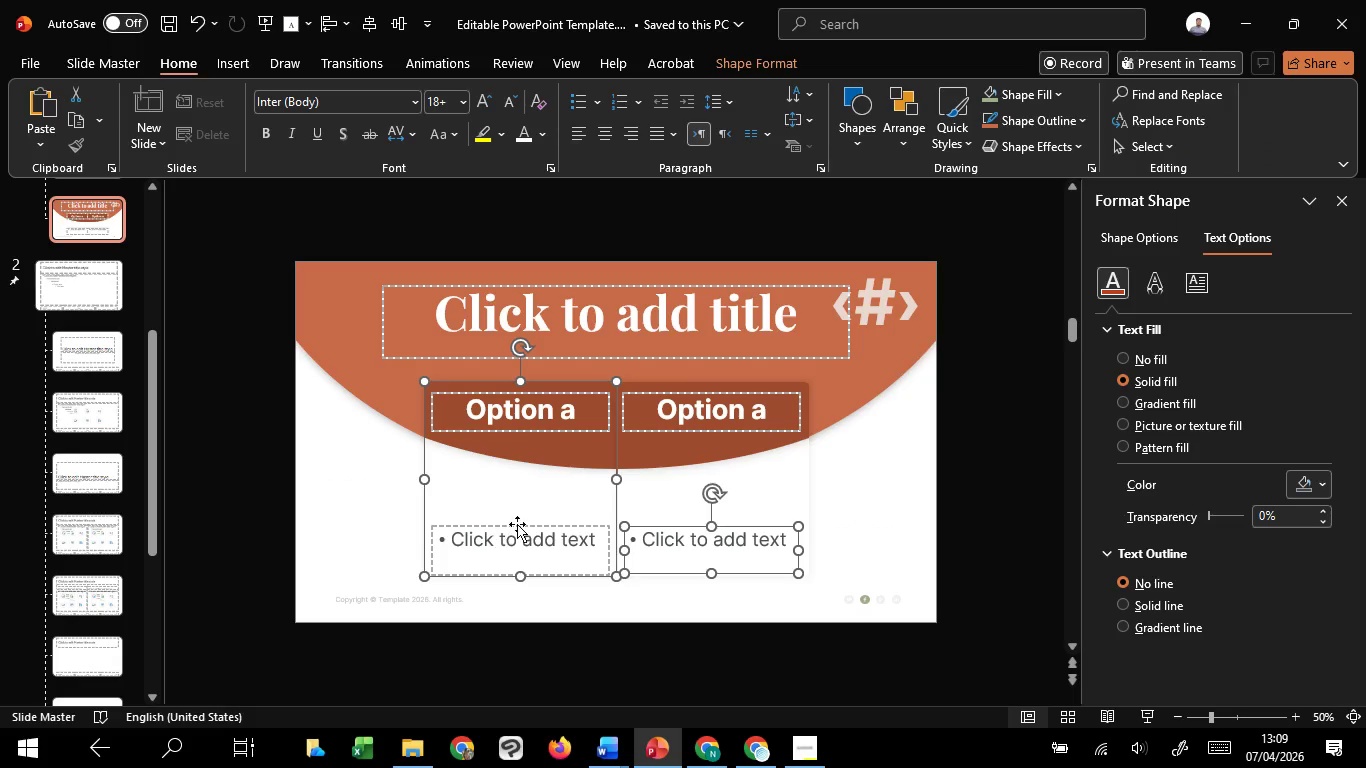 
hold_key(key=ShiftLeft, duration=1.52)
left_click([518, 524])
 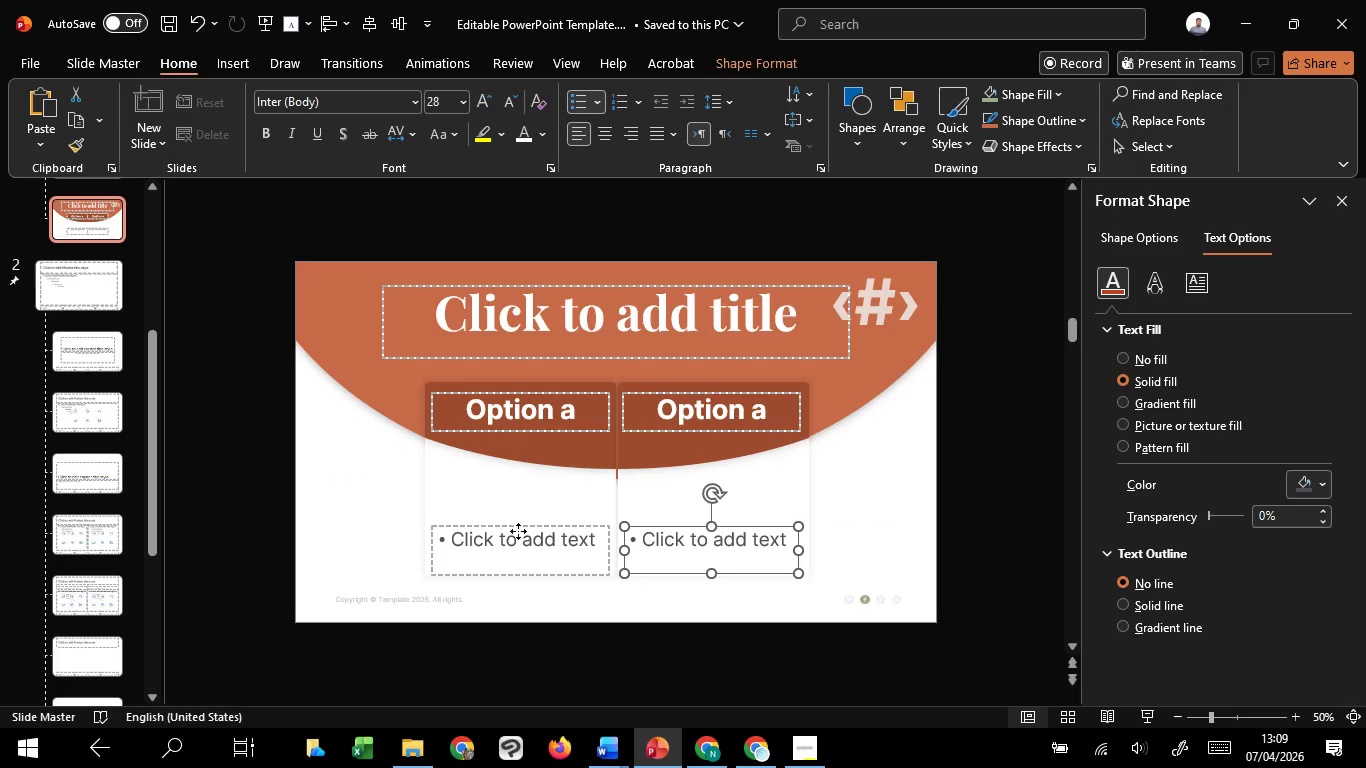 
left_click([518, 531])
 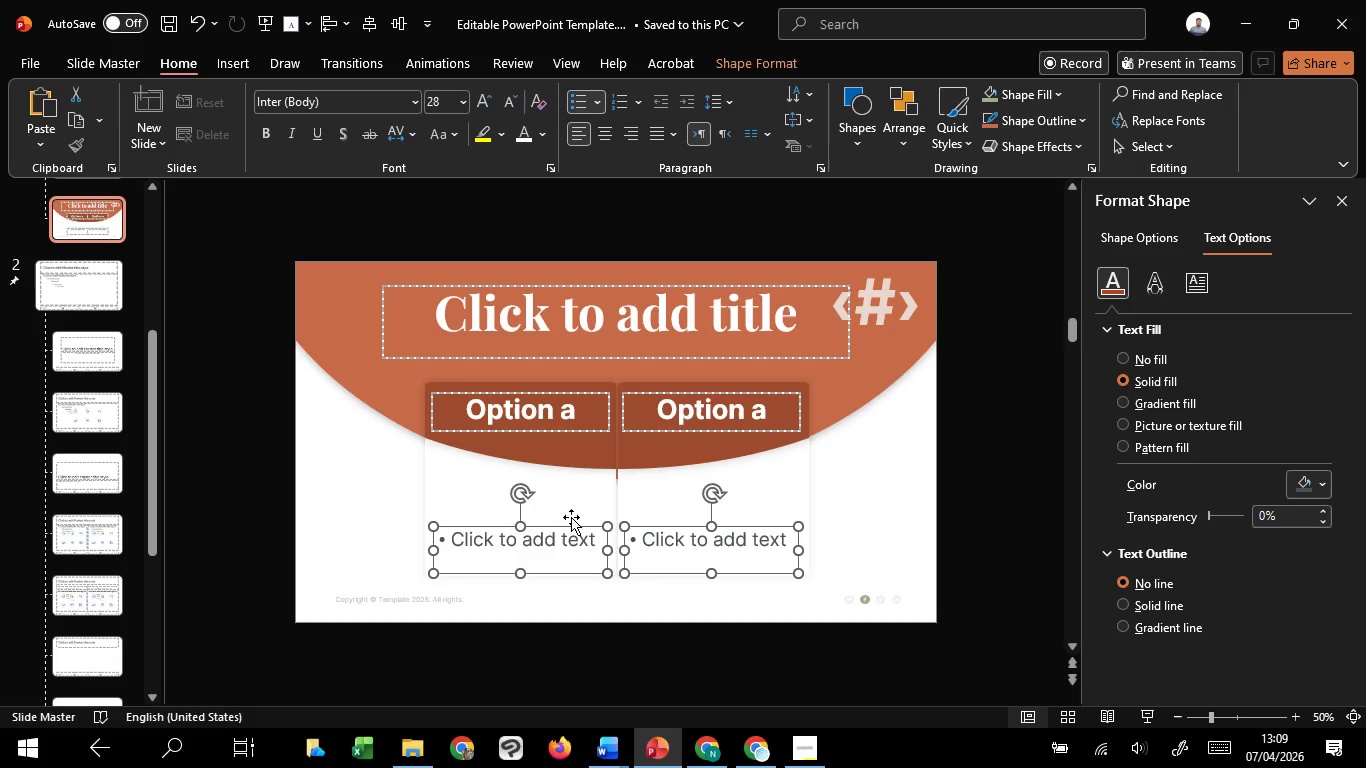 
hold_key(key=ShiftLeft, duration=1.5)
left_click_drag(start_coordinate=[574, 529], to_coordinate=[579, 483])
 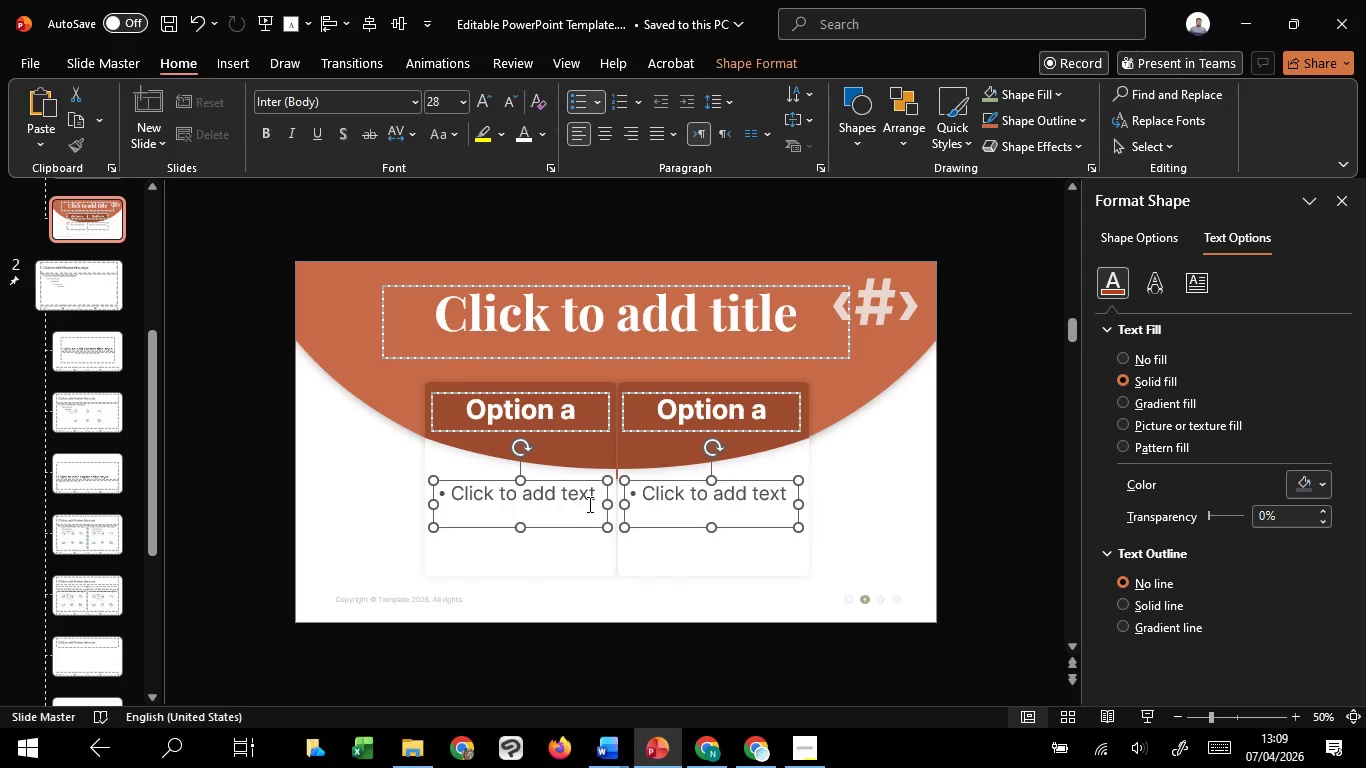 
hold_key(key=ShiftLeft, duration=1.03)
 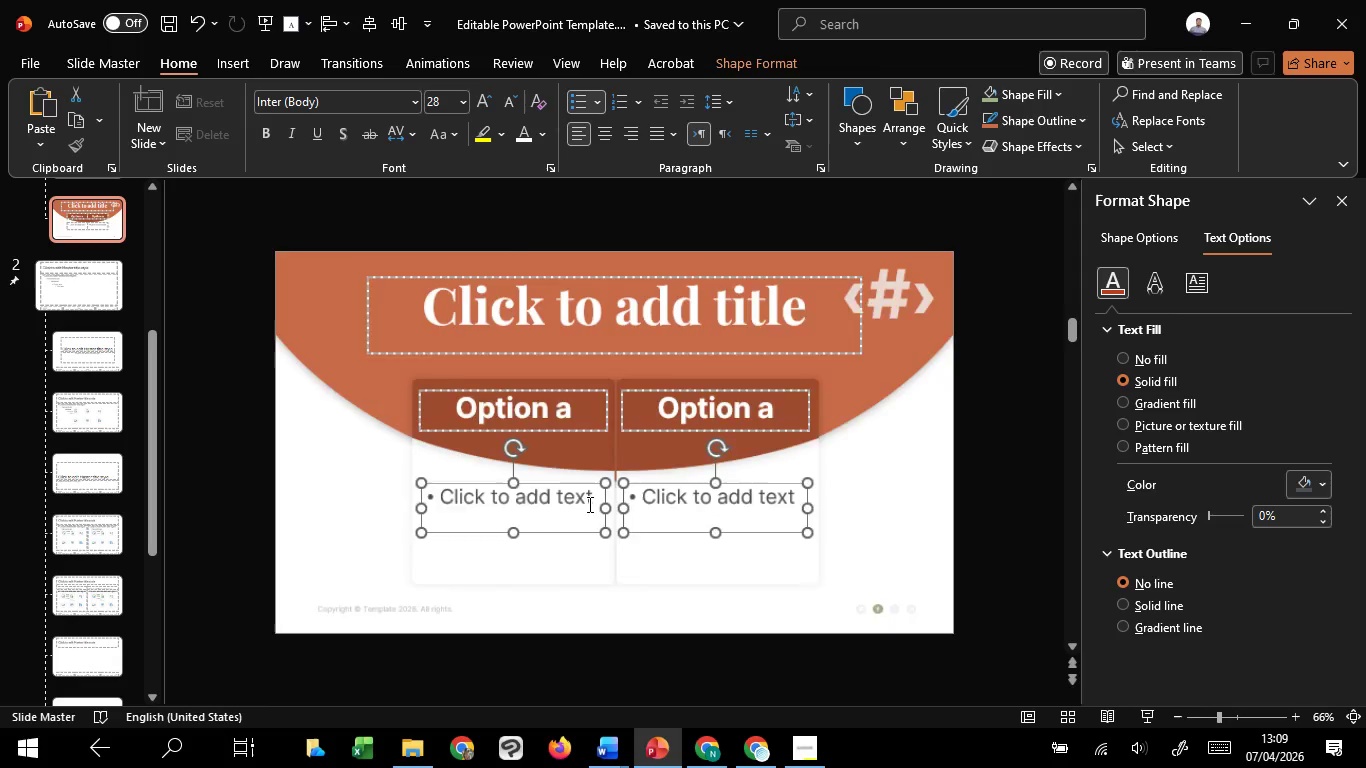 
hold_key(key=ShiftLeft, duration=2.53)
hold_key(key=ControlLeft, duration=1.28)
scroll: coordinate [588, 504], scroll_direction: up, amount: 6.0
 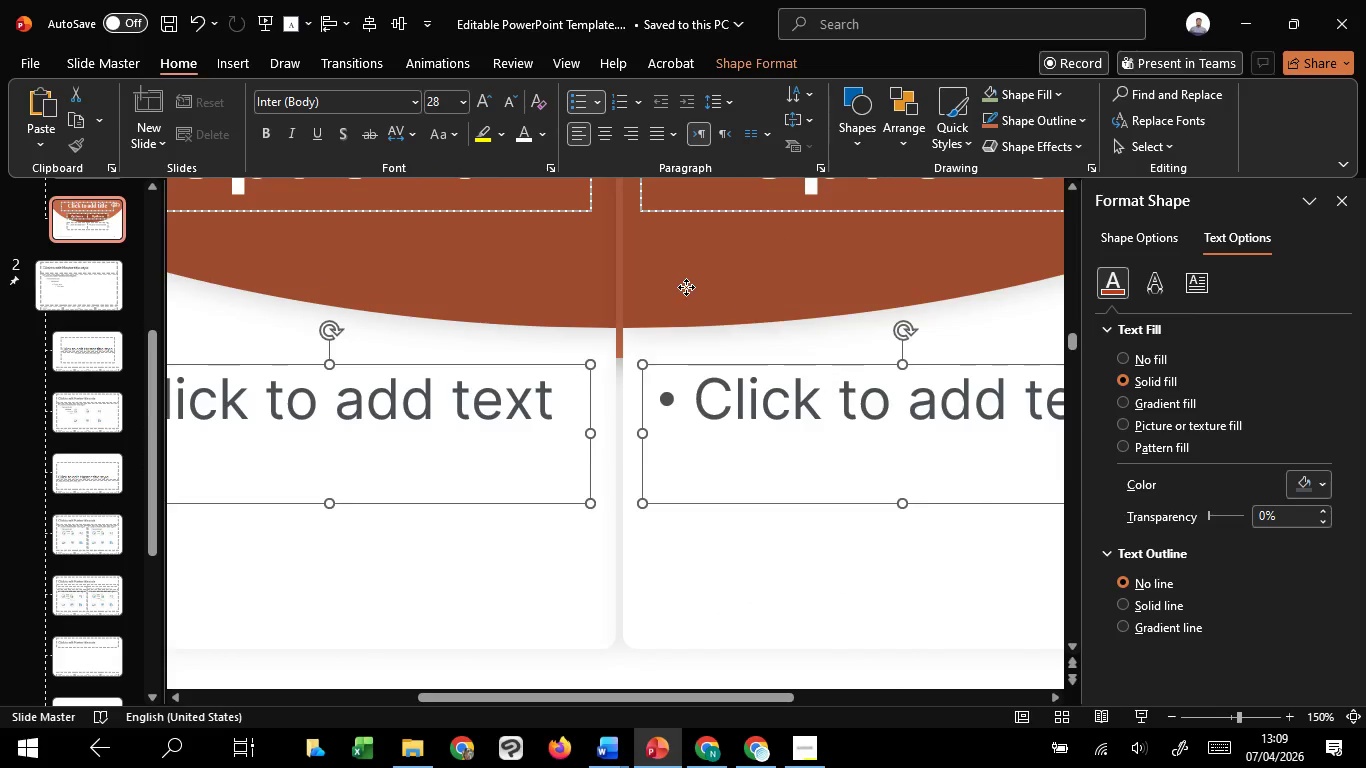 
left_click([686, 287])
 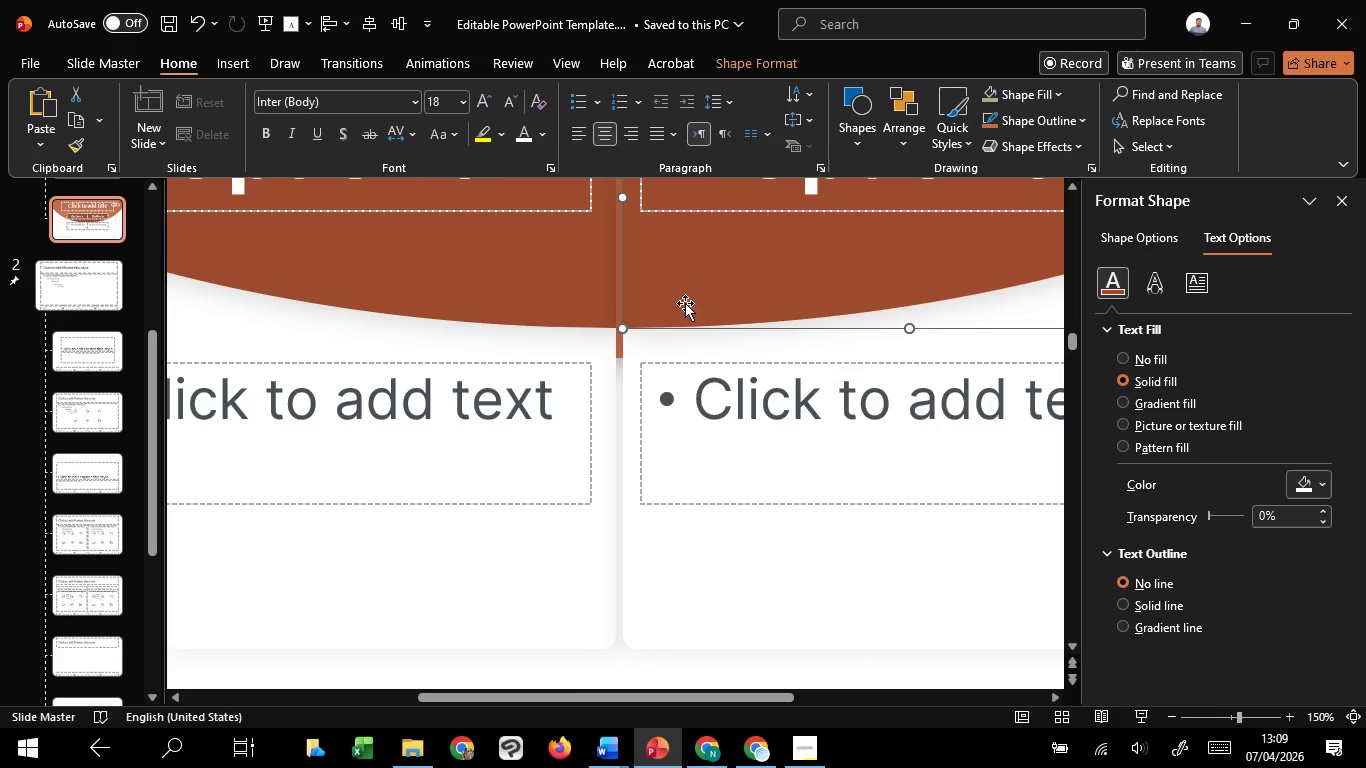 
hold_key(key=ShiftLeft, duration=1.38)
 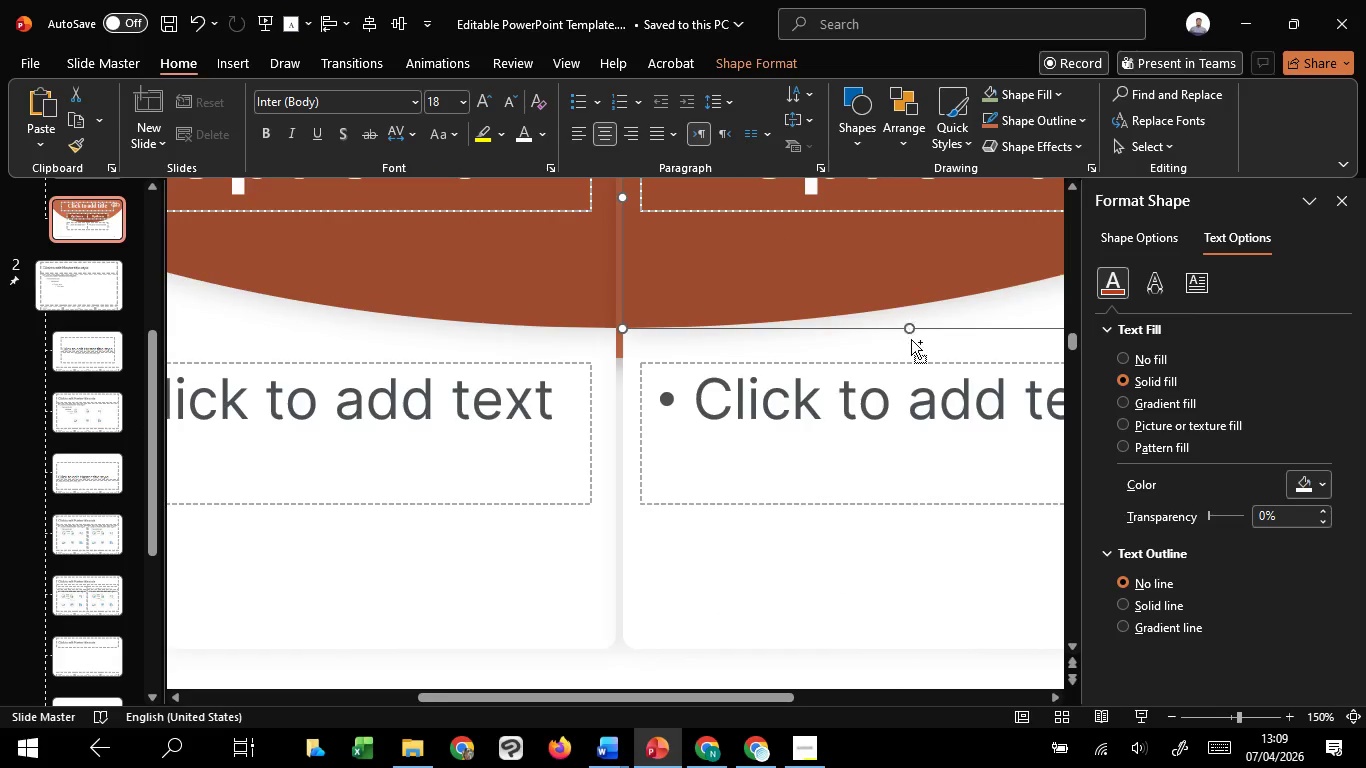 
hold_key(key=ControlLeft, duration=1.51)
scroll: coordinate [913, 347], scroll_direction: down, amount: 2.0
 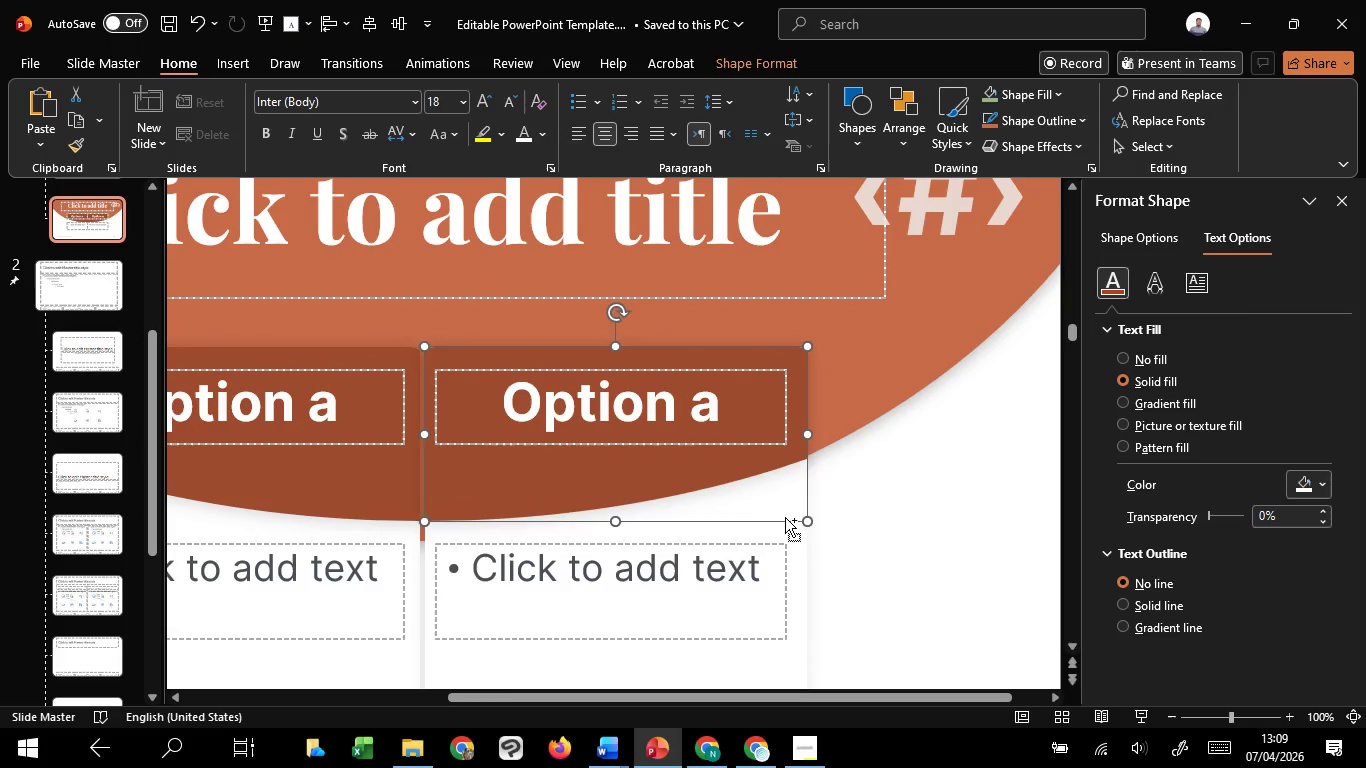 
key(Control+ControlLeft)
 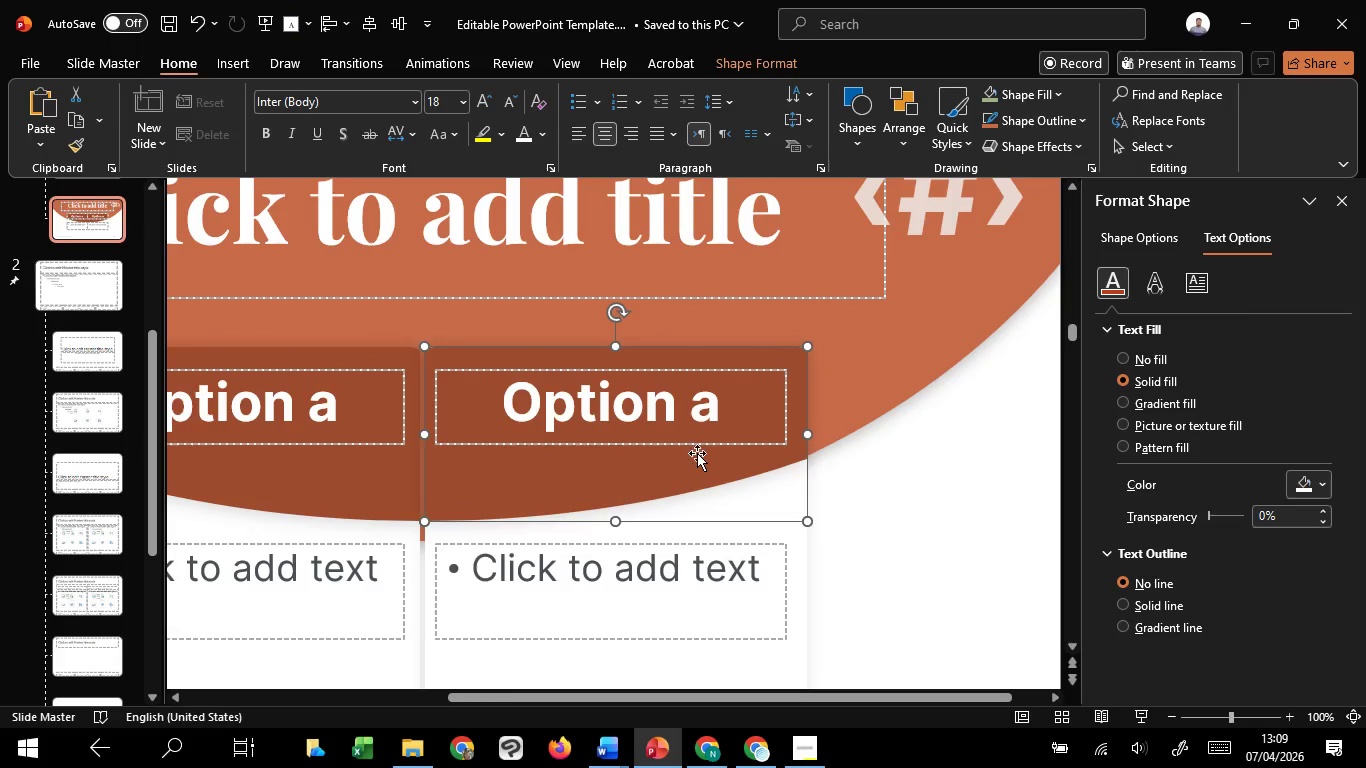 
key(Control+ControlLeft)
 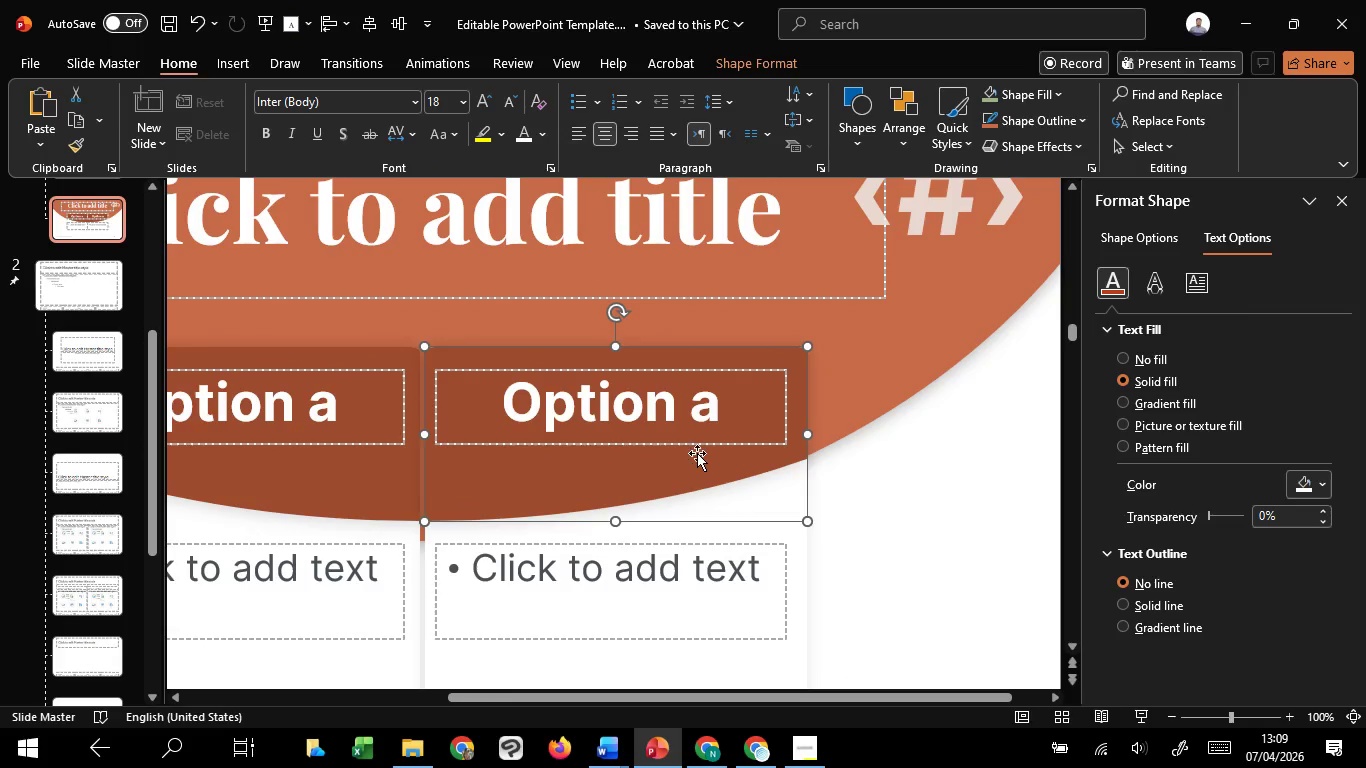 
hold_key(key=ControlLeft, duration=7.92)
scroll: coordinate [697, 453], scroll_direction: up, amount: 8.0
 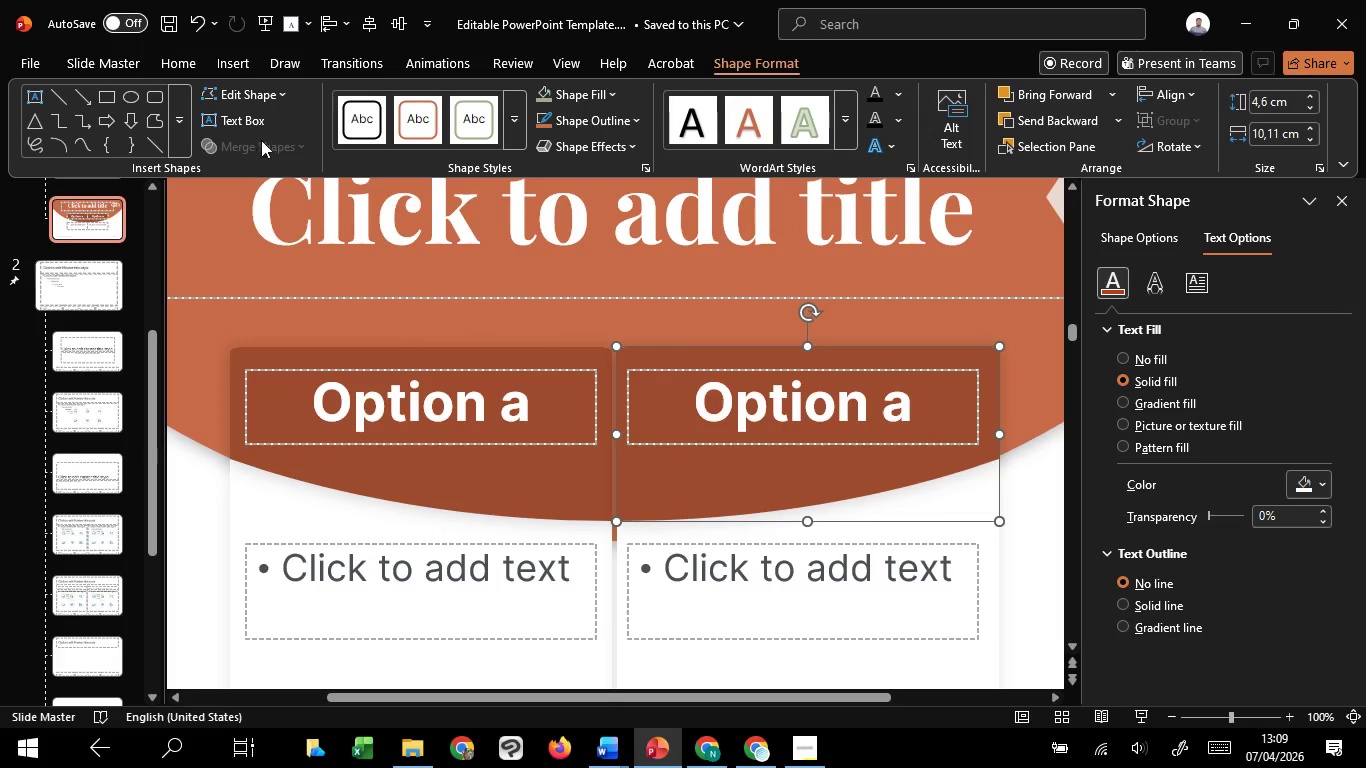 
left_click([265, 100])
 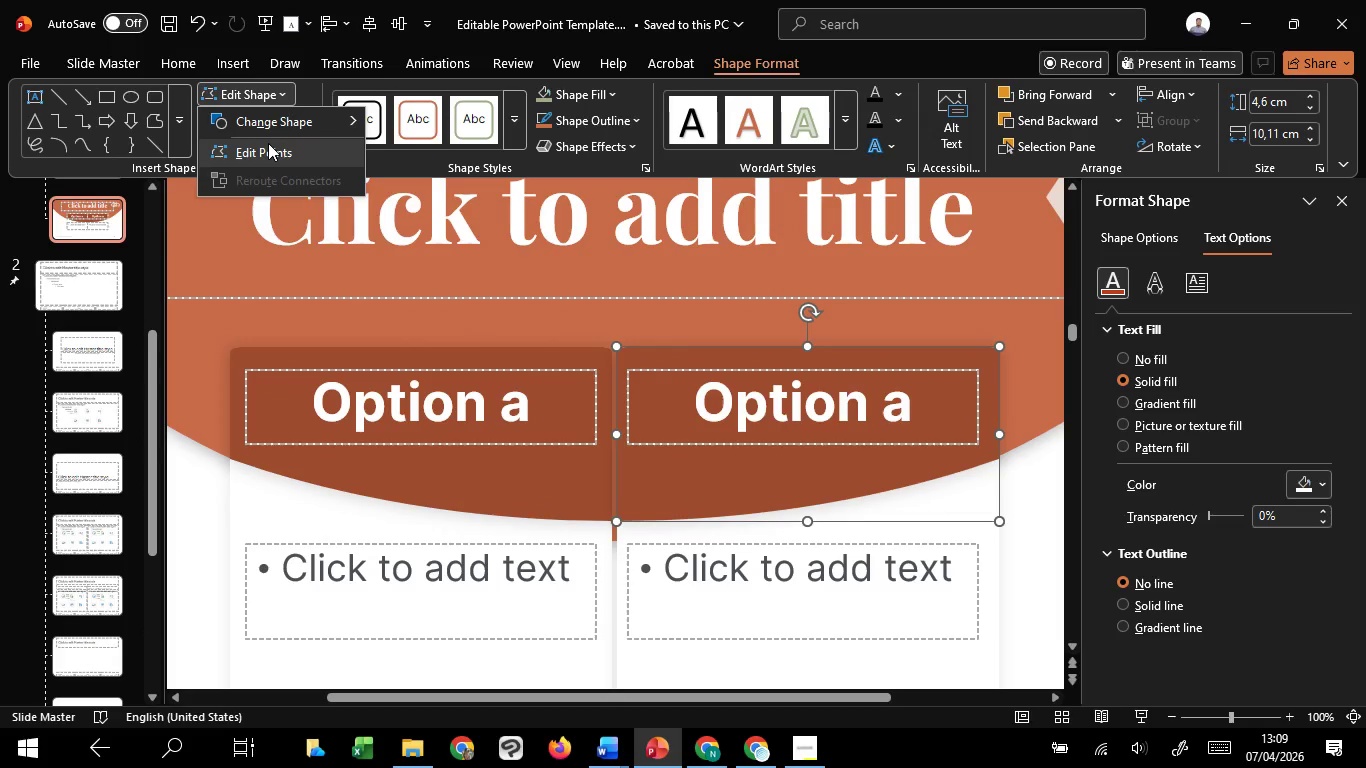 
left_click([269, 144])
 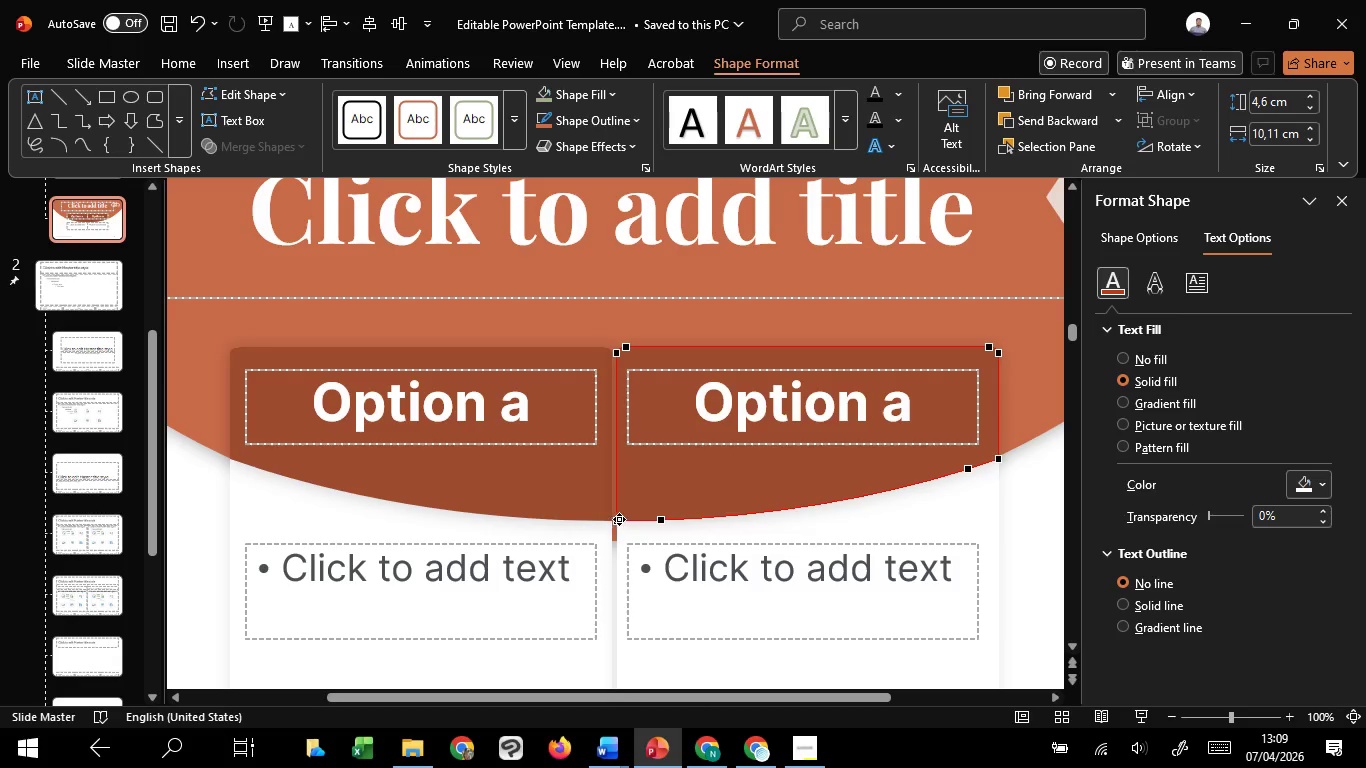 
left_click_drag(start_coordinate=[619, 519], to_coordinate=[619, 536])
 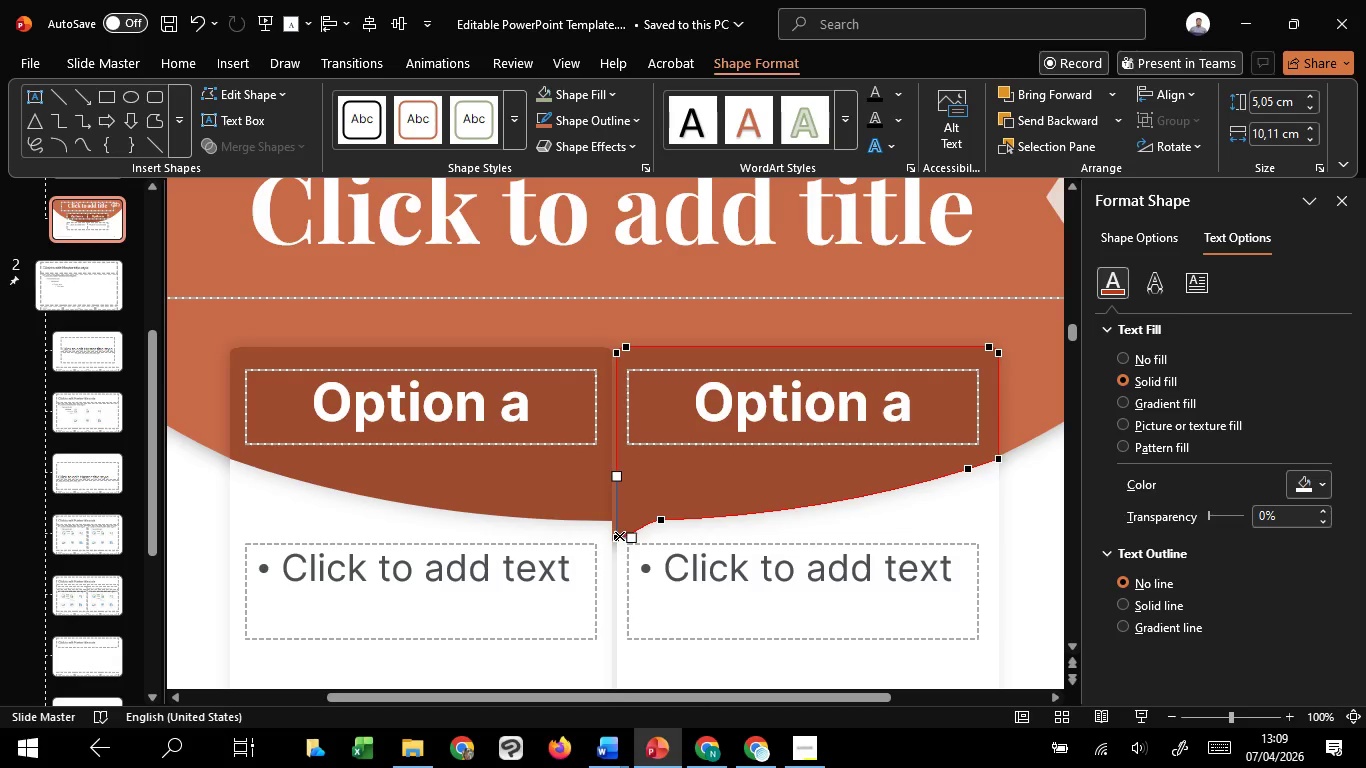 
hold_key(key=ShiftLeft, duration=0.59)
 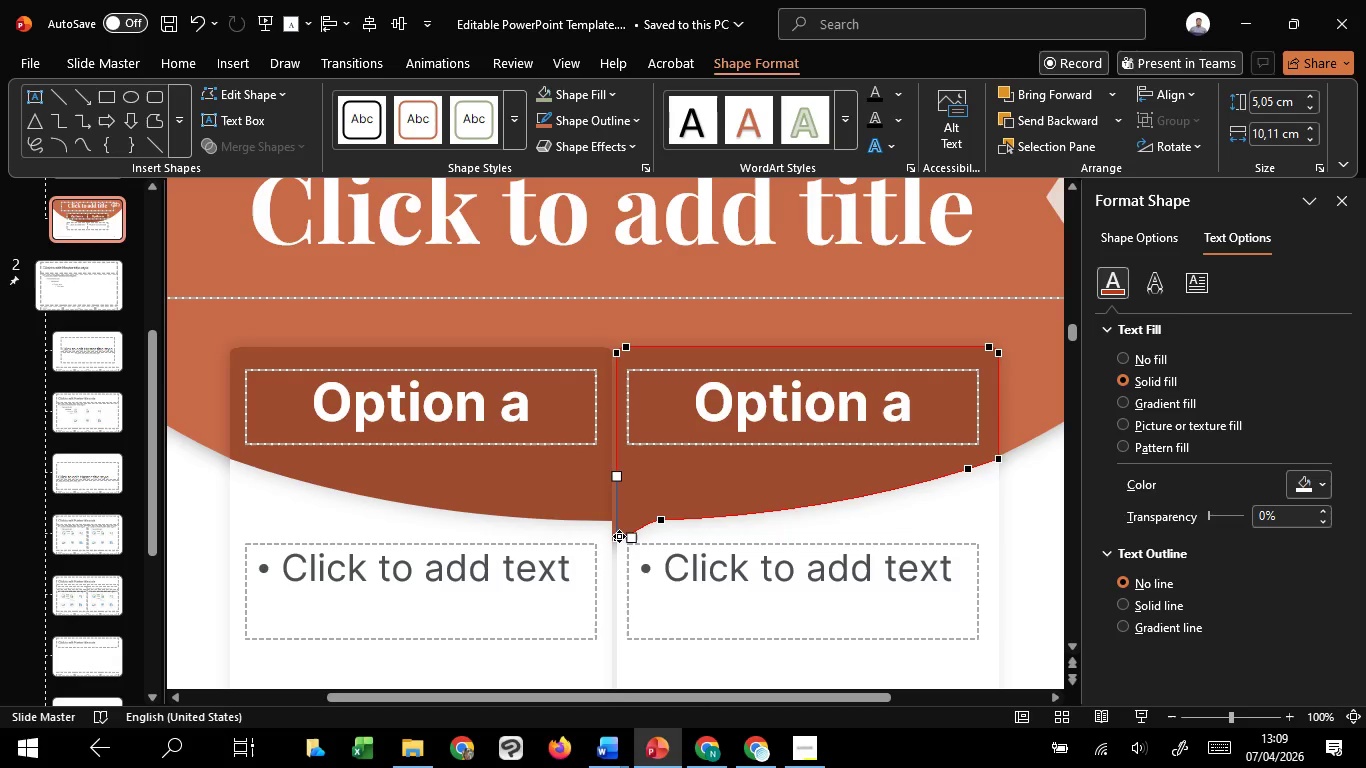 
key(Control+Z)
 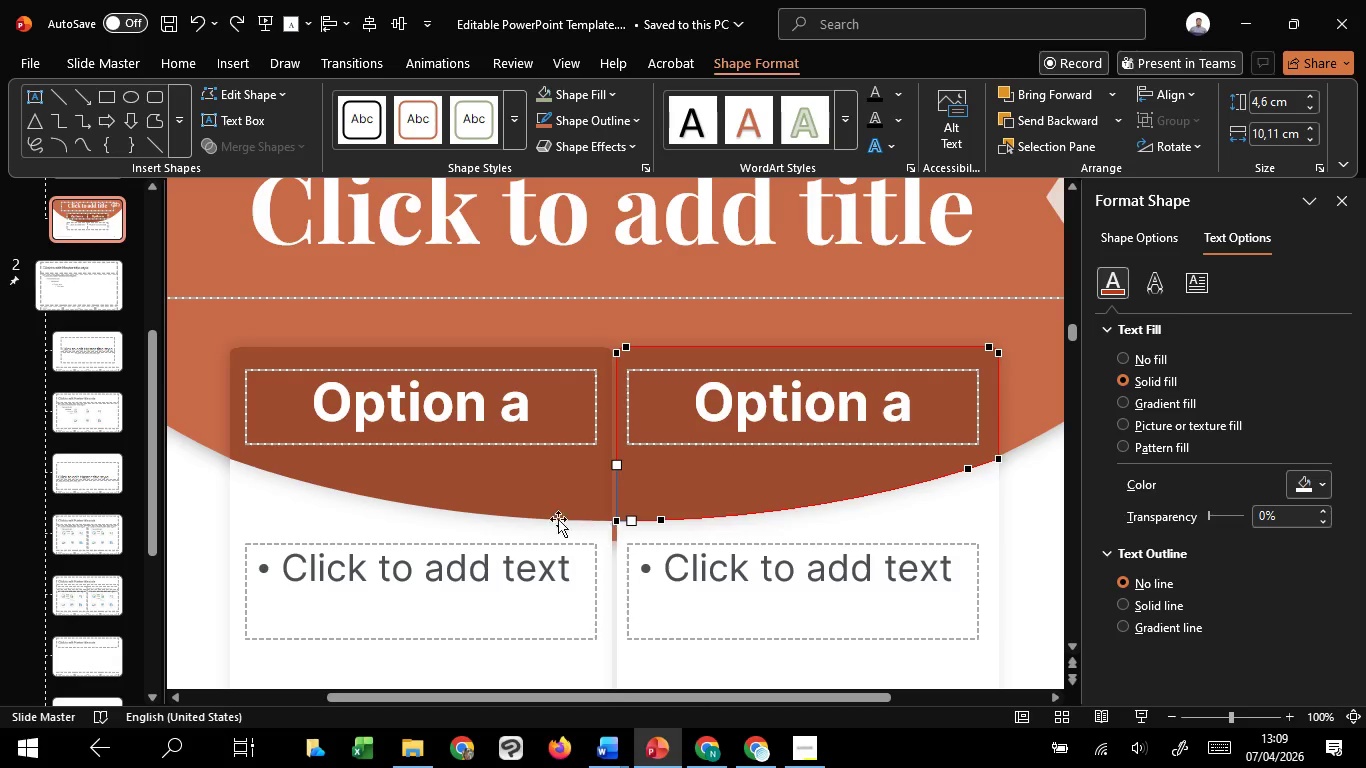 
hold_key(key=ShiftLeft, duration=1.48)
left_click([546, 495])
 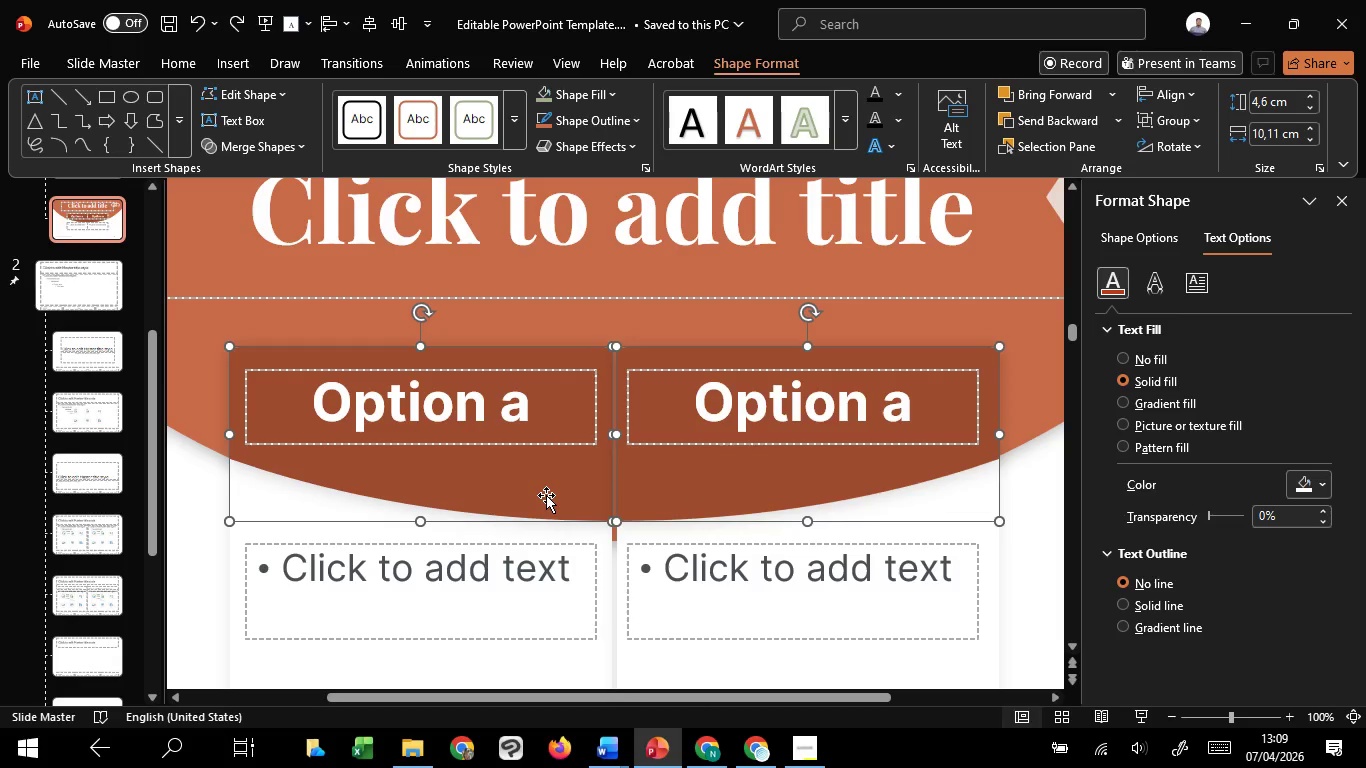 
hold_key(key=ShiftLeft, duration=10.8)
 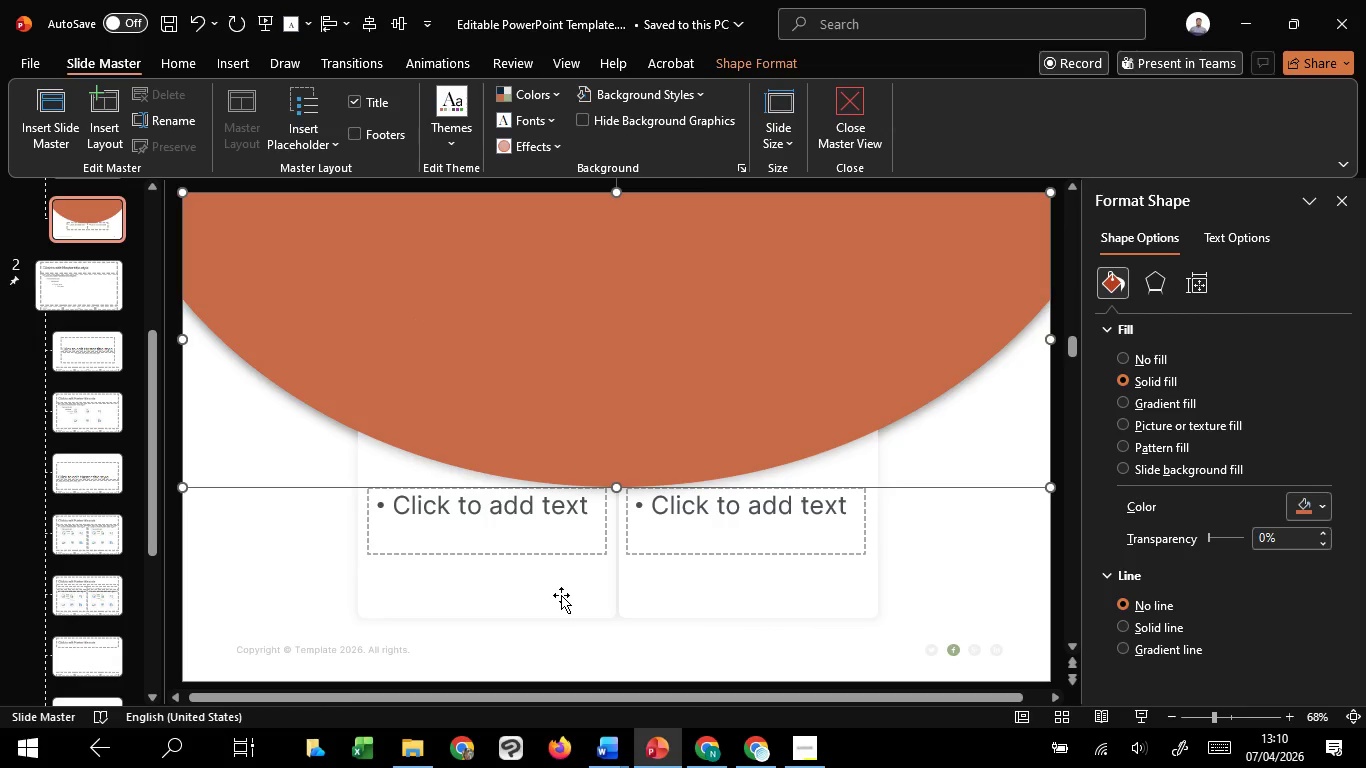 
key(Delete)
 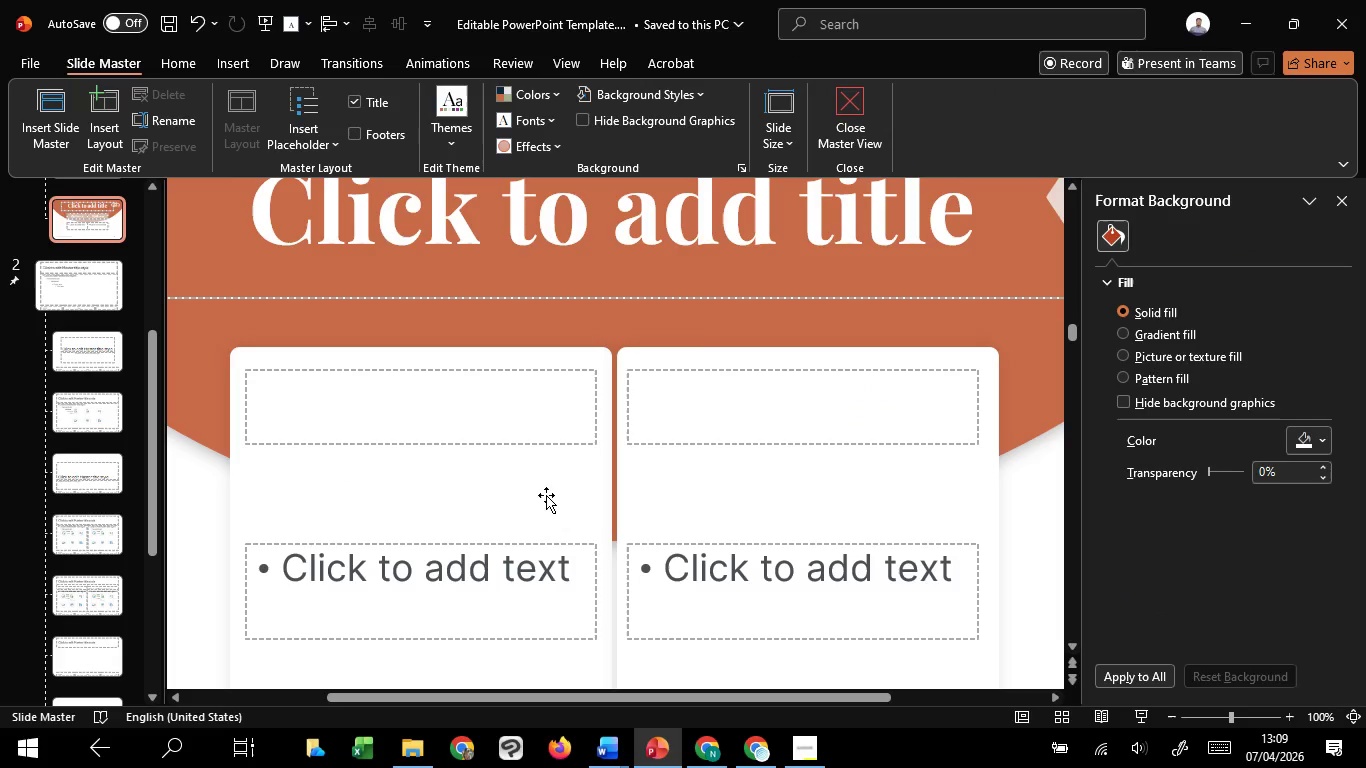 
hold_key(key=ControlLeft, duration=0.92)
scroll: coordinate [583, 496], scroll_direction: down, amount: 2.0
 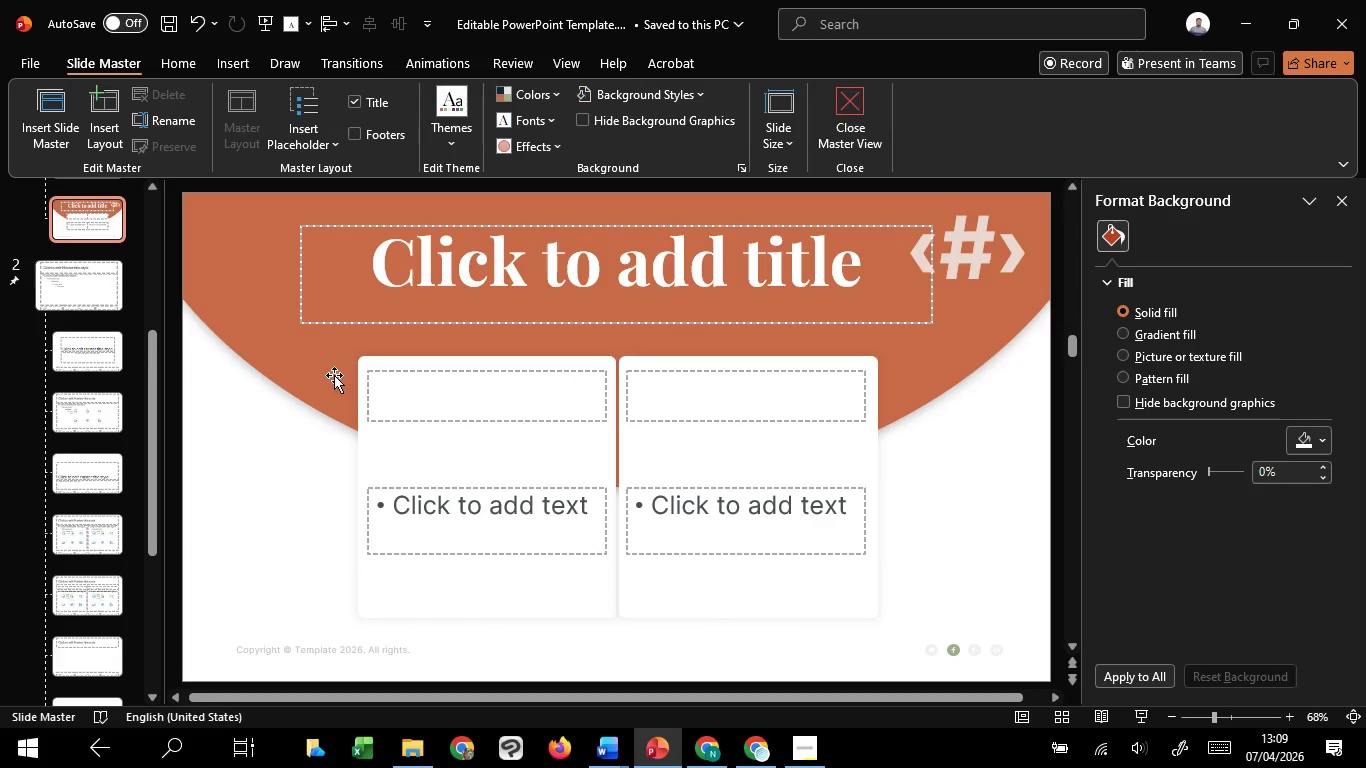 
left_click([334, 375])
 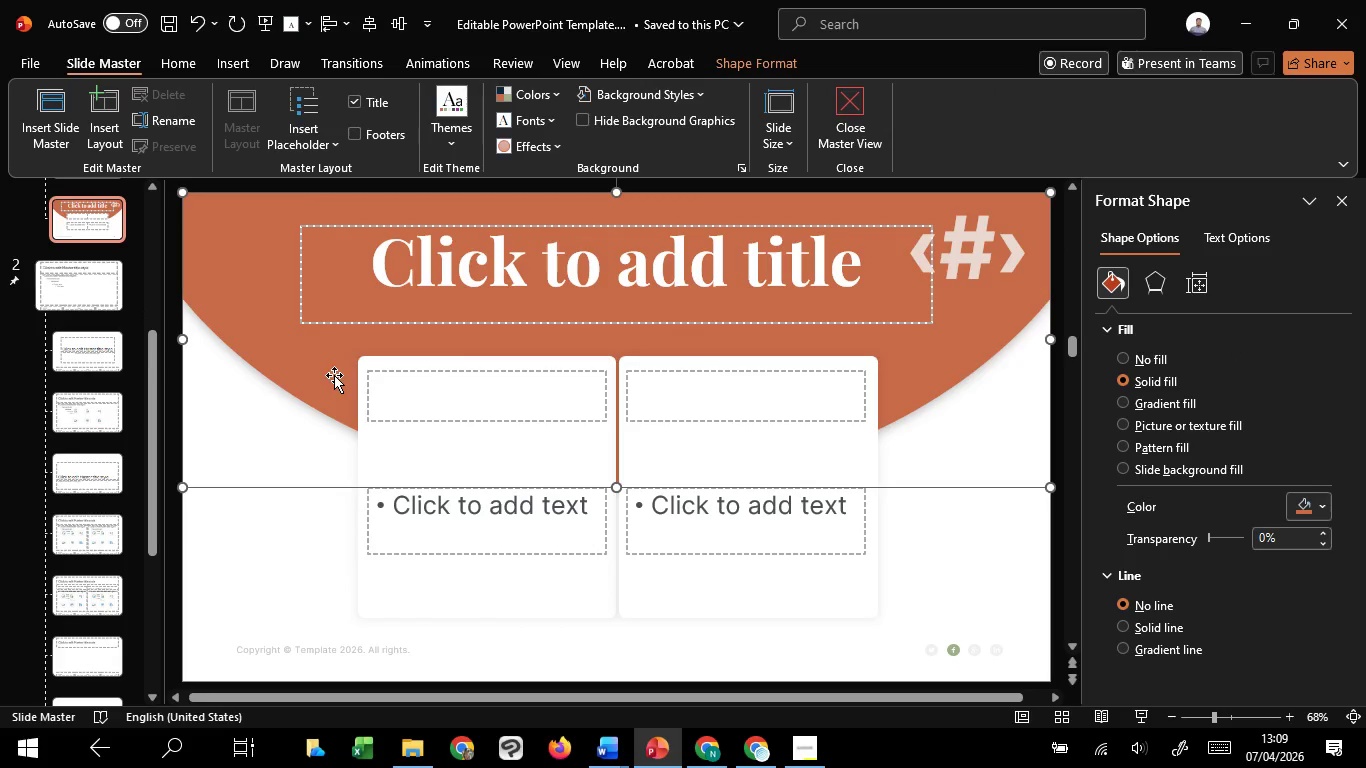 
key(Control+C)
 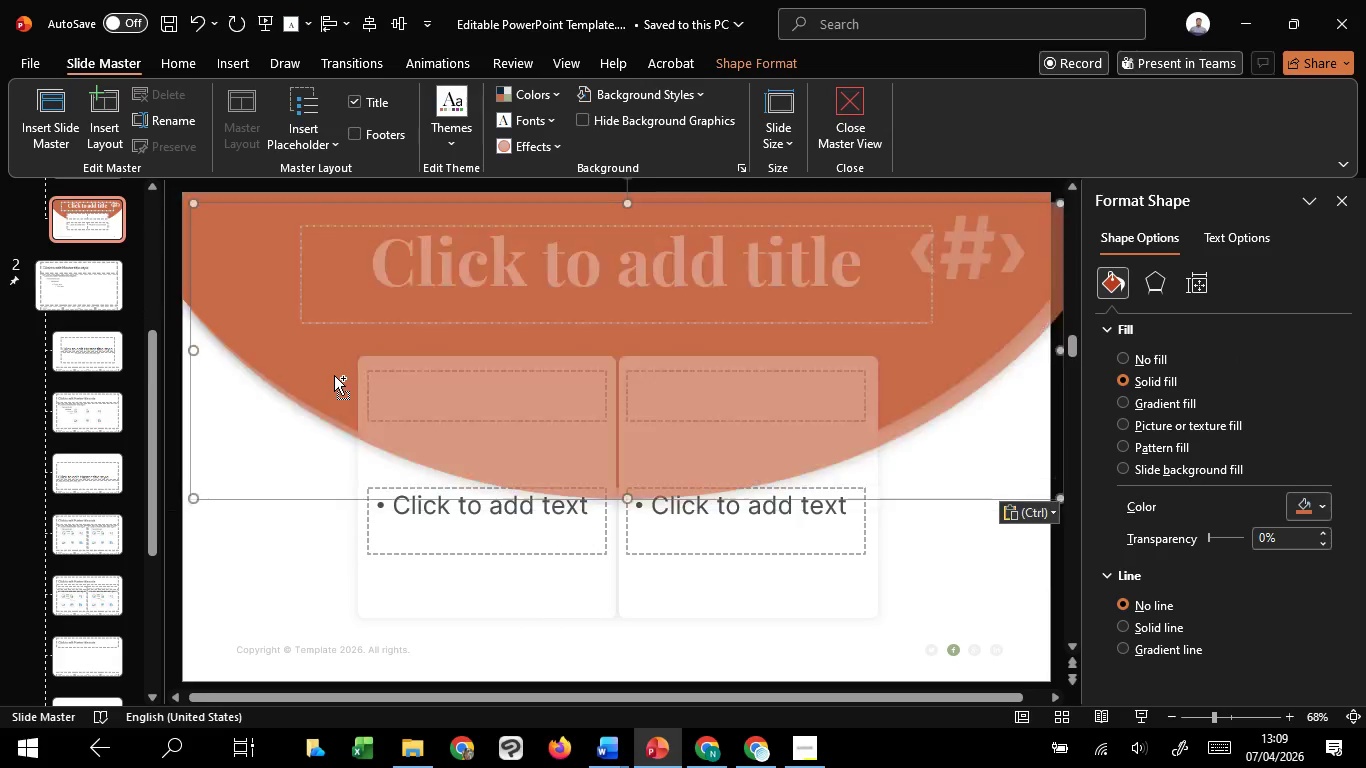 
key(Control+V)
 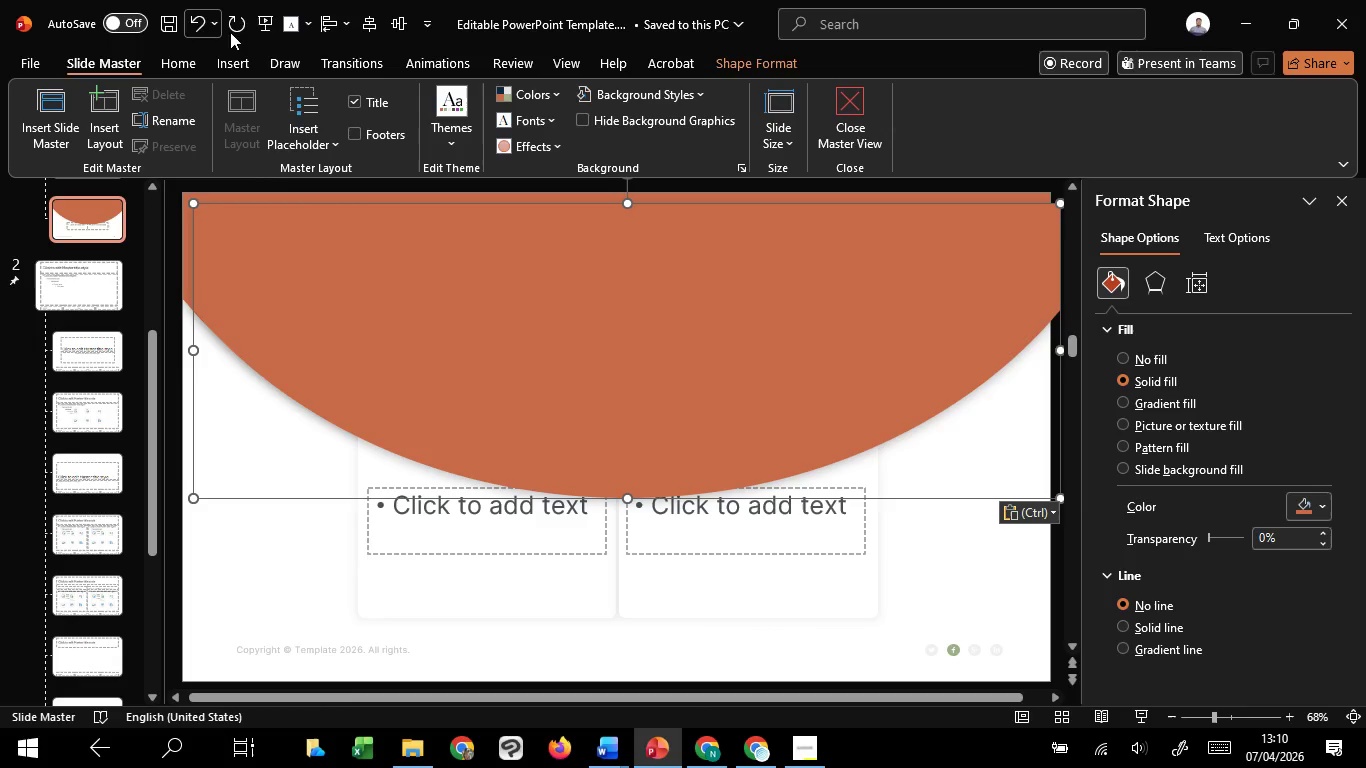 
left_click_drag(start_coordinate=[372, 27], to_coordinate=[365, 26])
 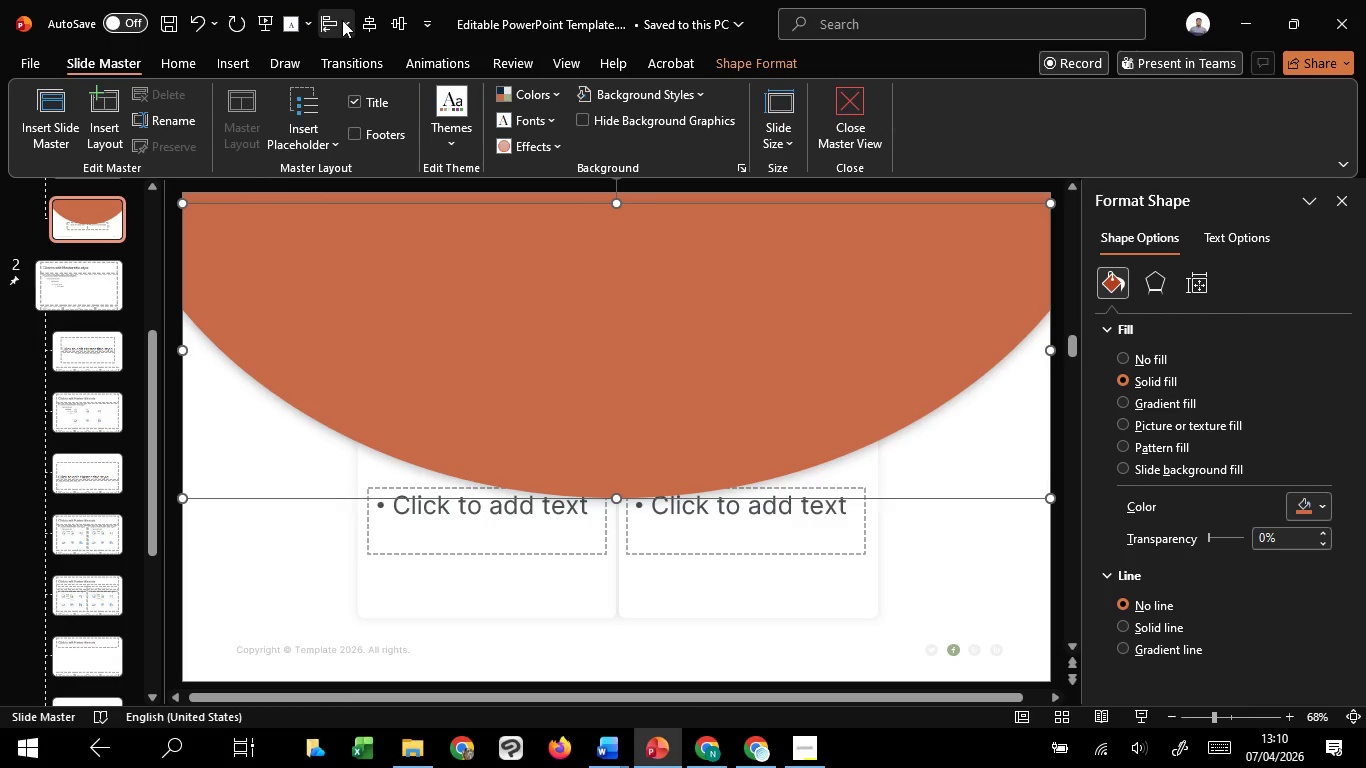 
double_click([342, 20])
 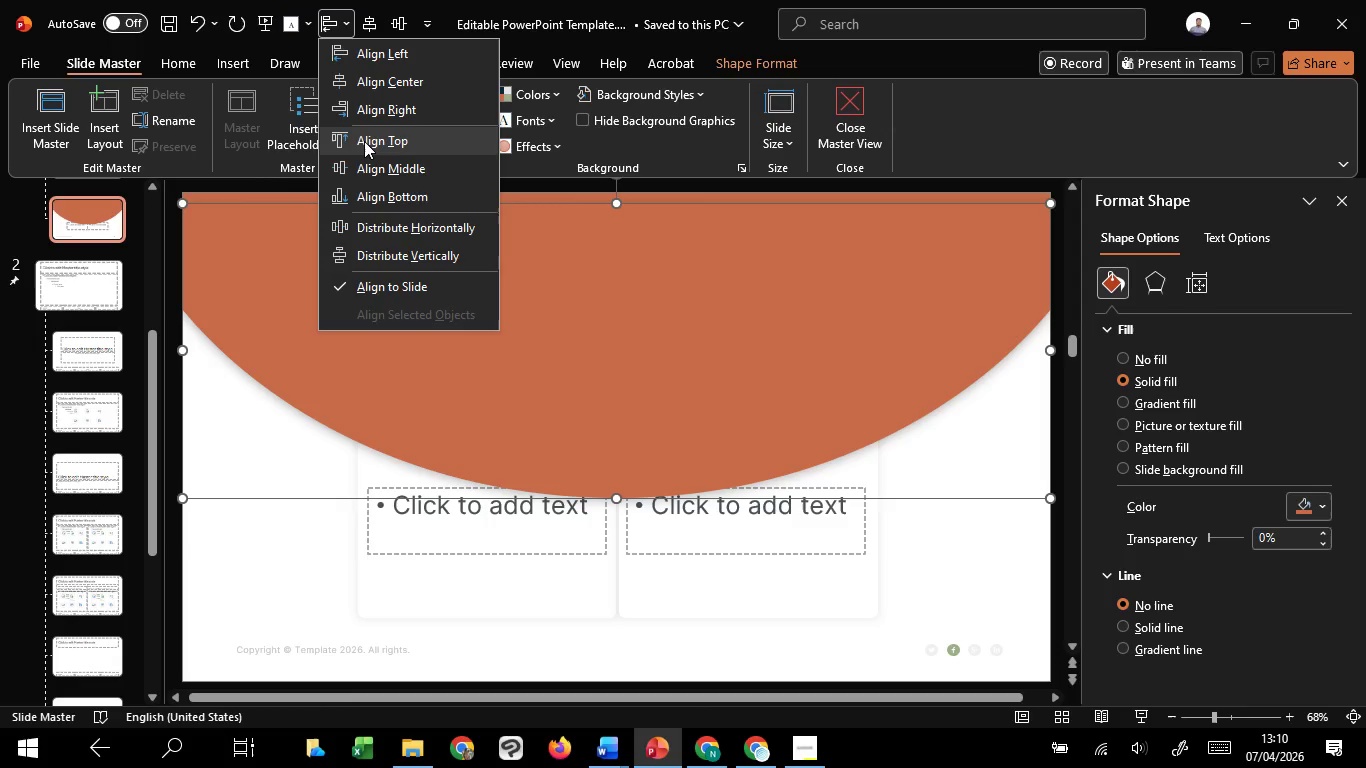 
left_click([364, 141])
 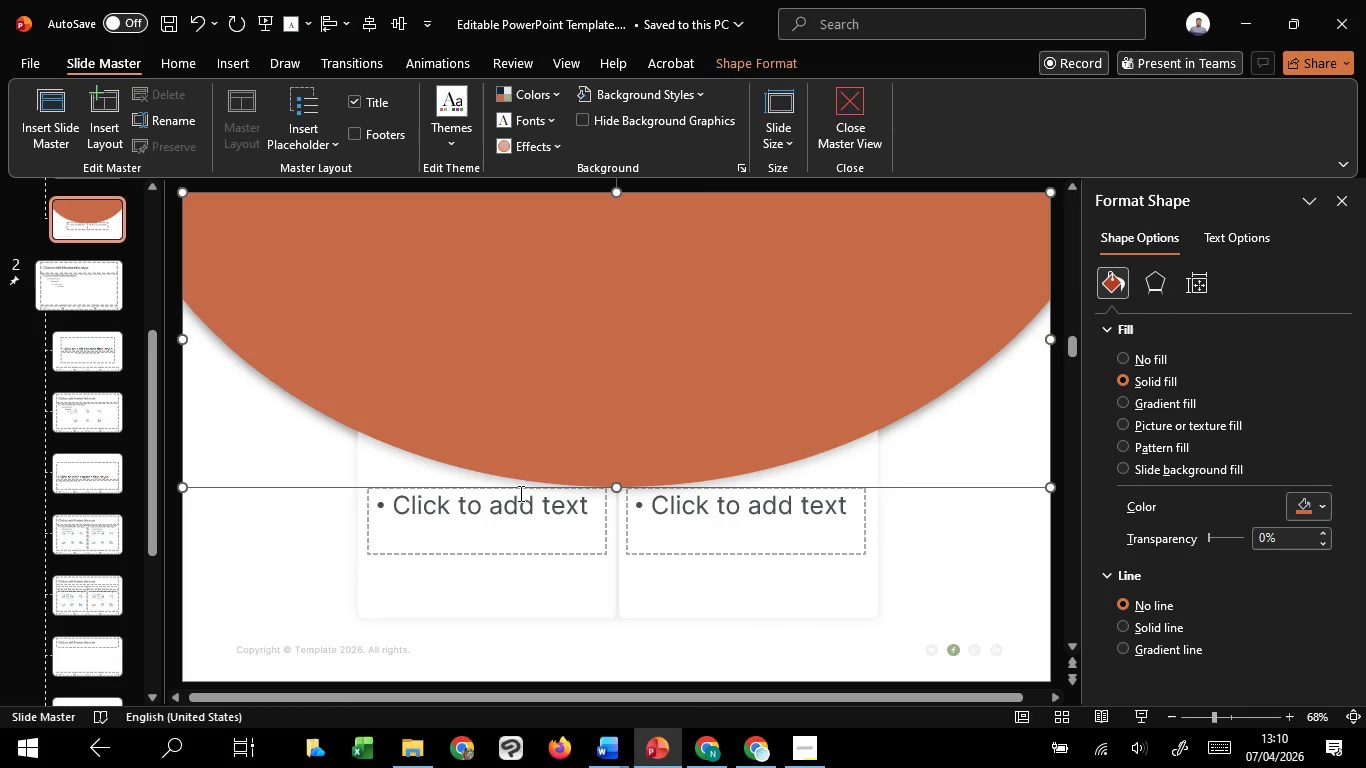 
hold_key(key=ShiftLeft, duration=1.22)
 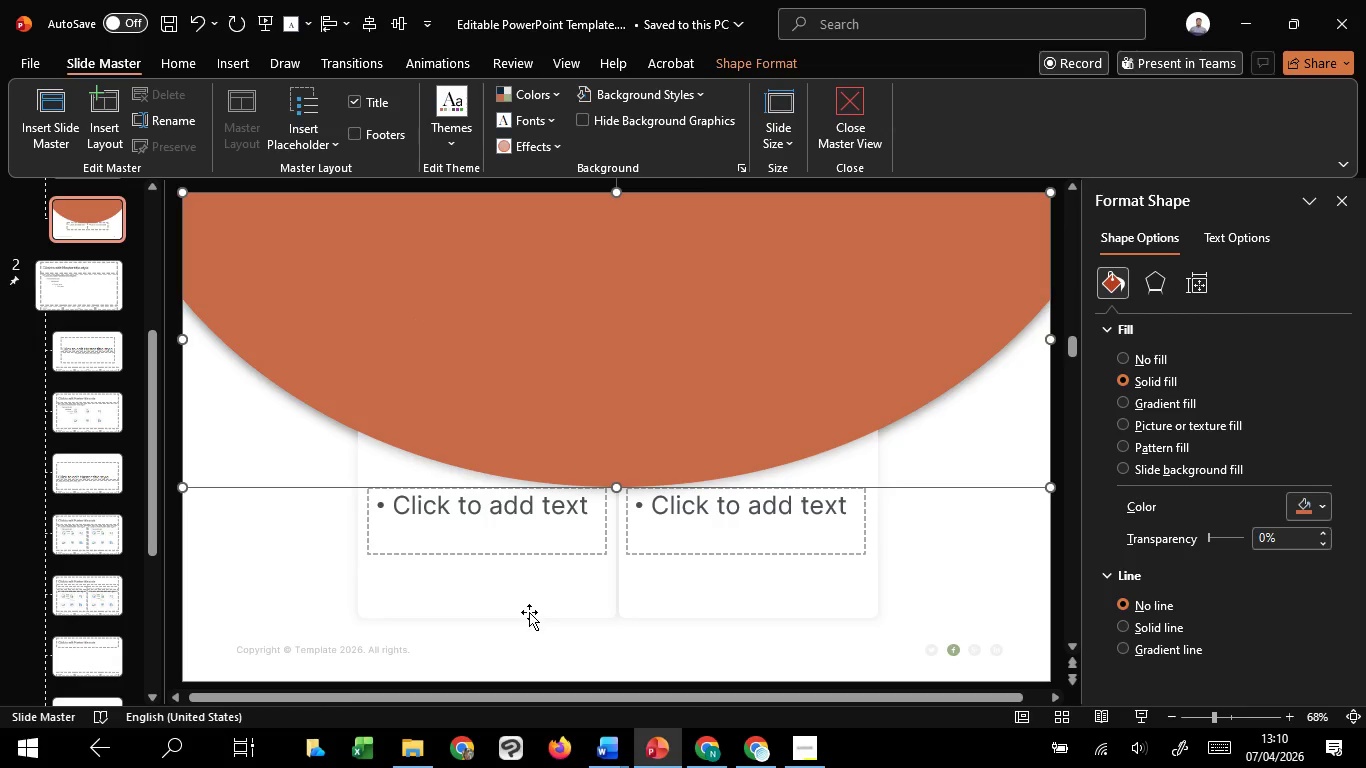 
hold_key(key=ShiftLeft, duration=0.56)
 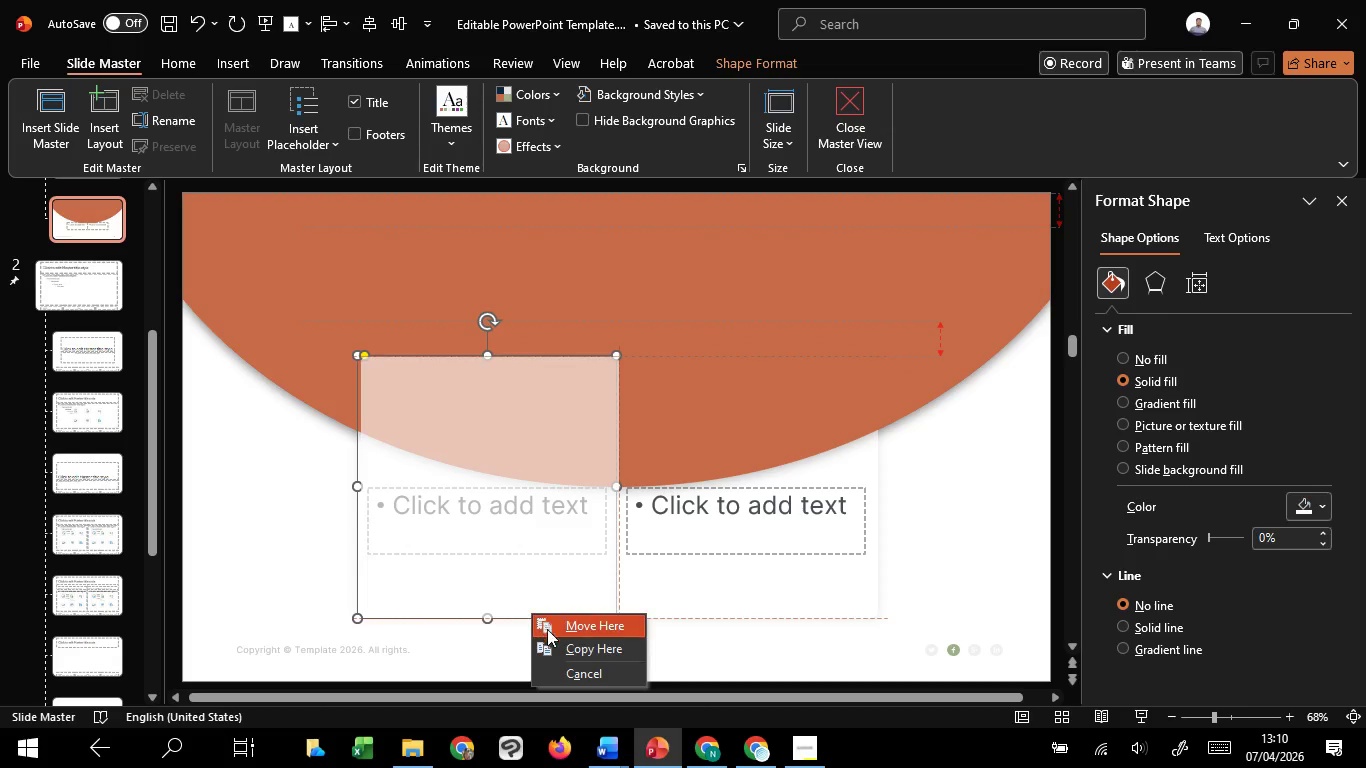 
left_click([801, 601])
 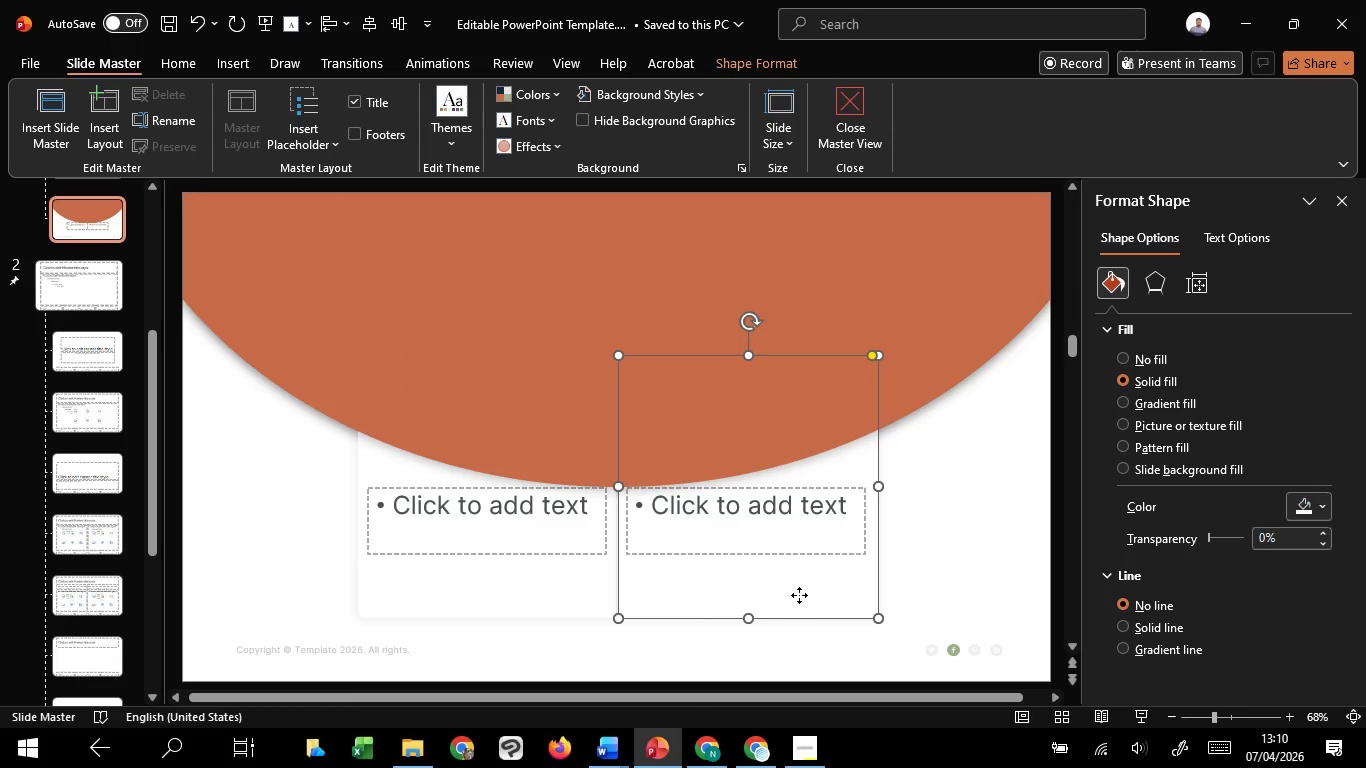 
right_click([799, 595])
 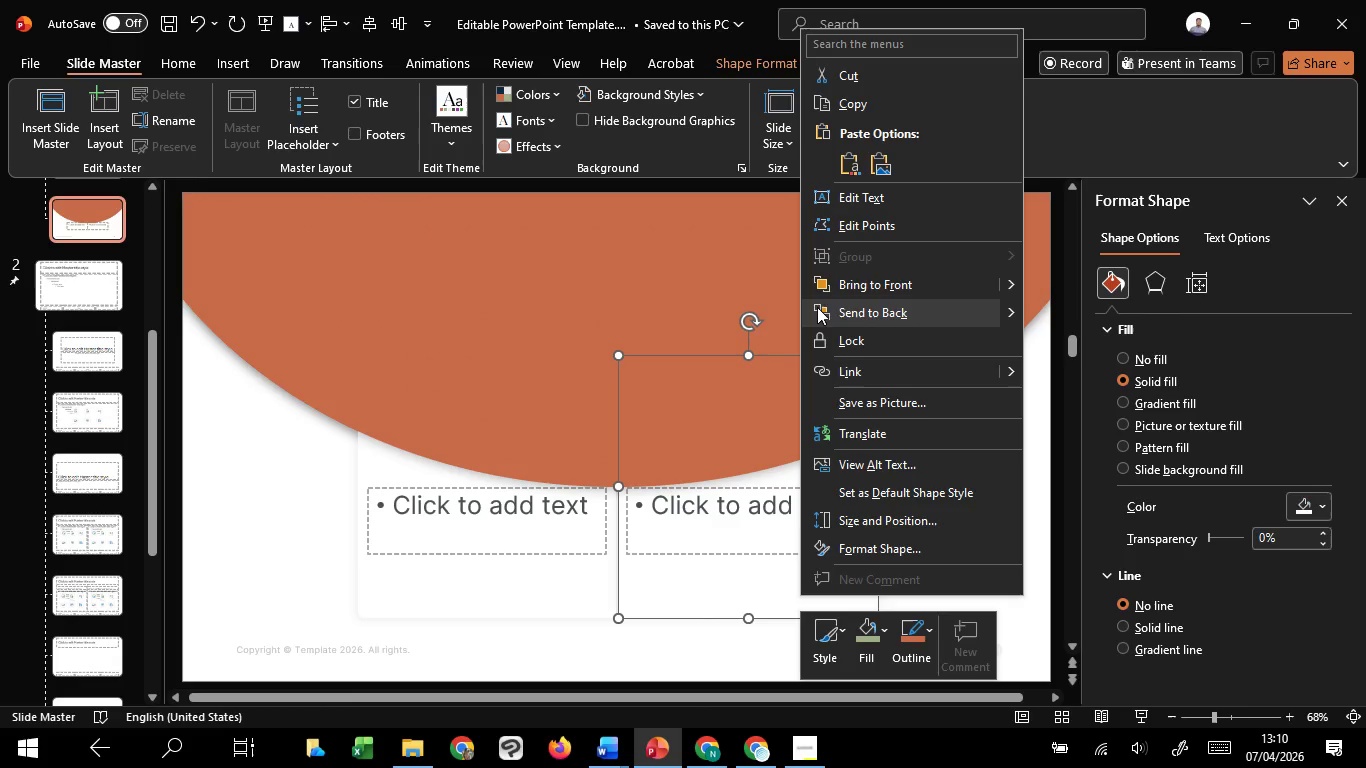 
left_click([834, 291])
 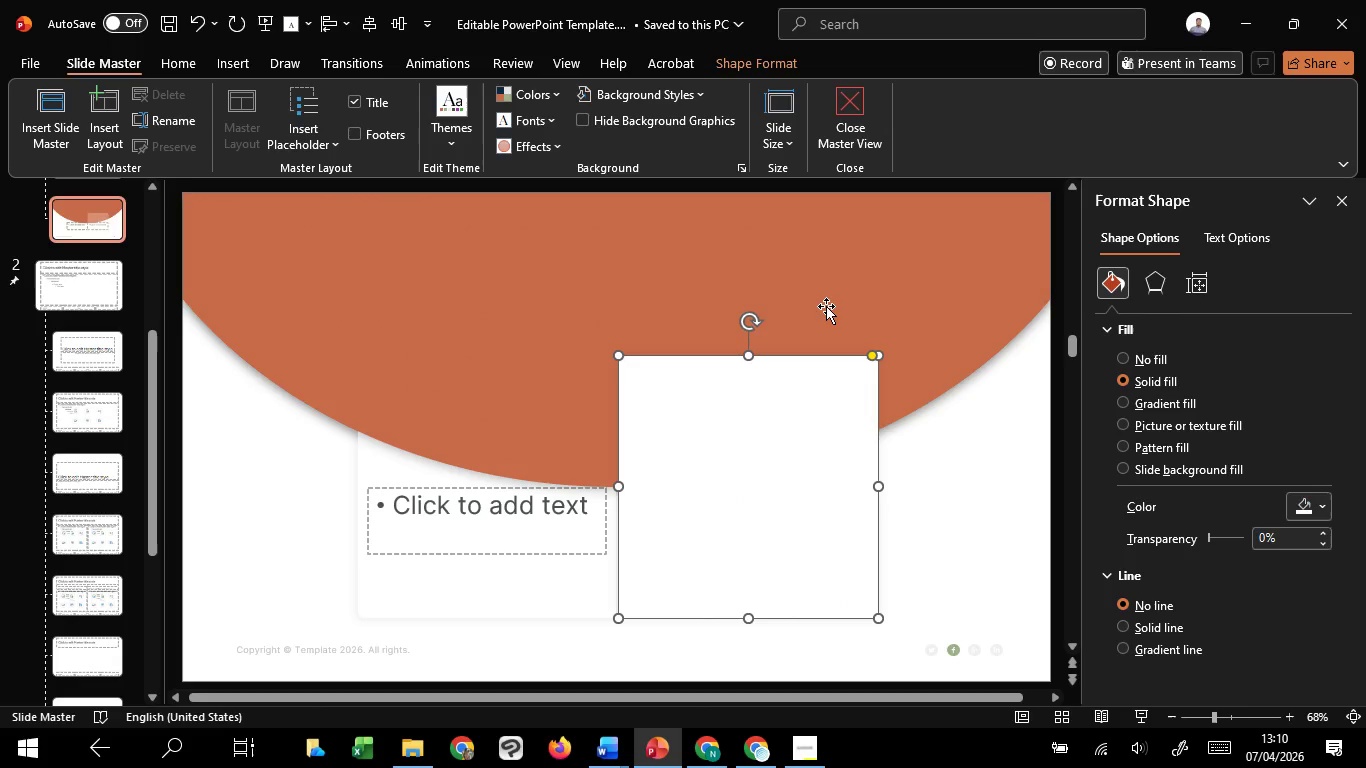 
hold_key(key=ShiftLeft, duration=1.51)
left_click([826, 304])
 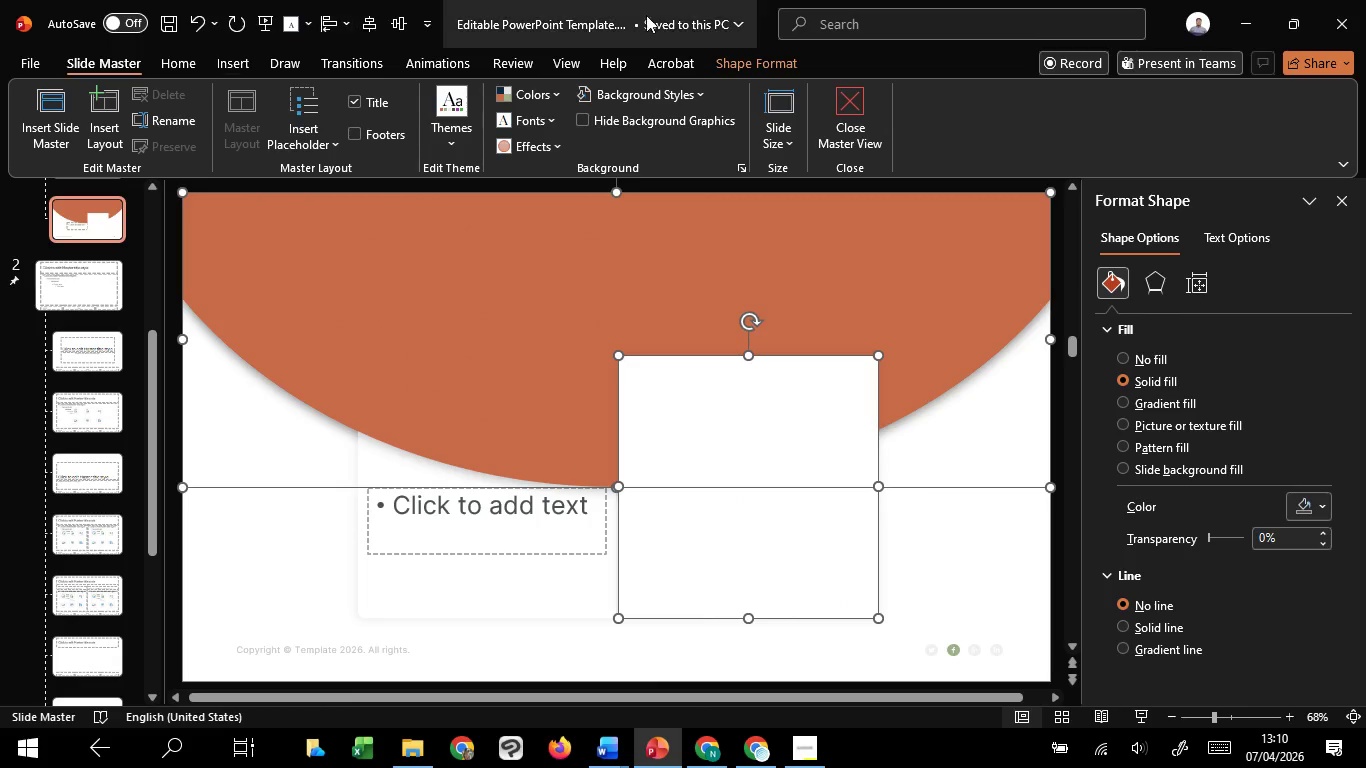 
left_click([717, 70])
 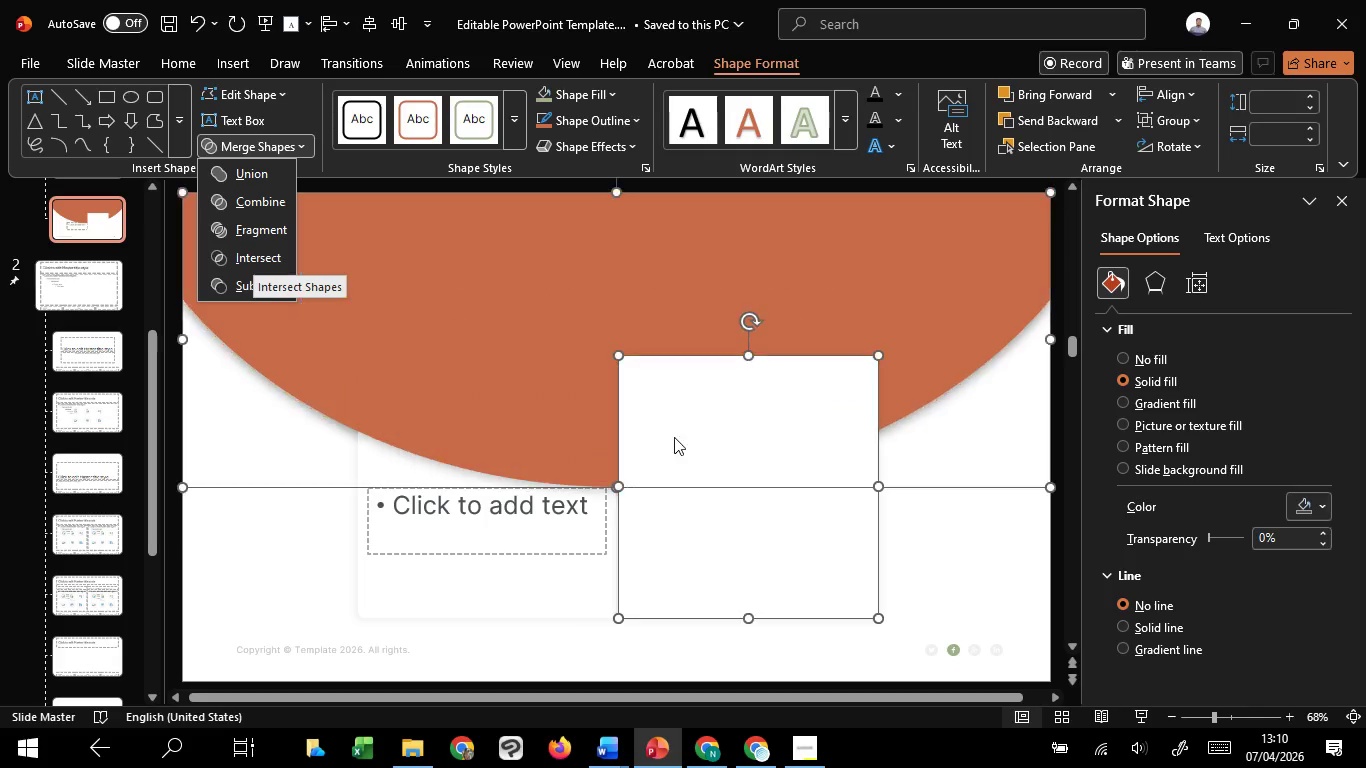 
left_click([954, 554])
 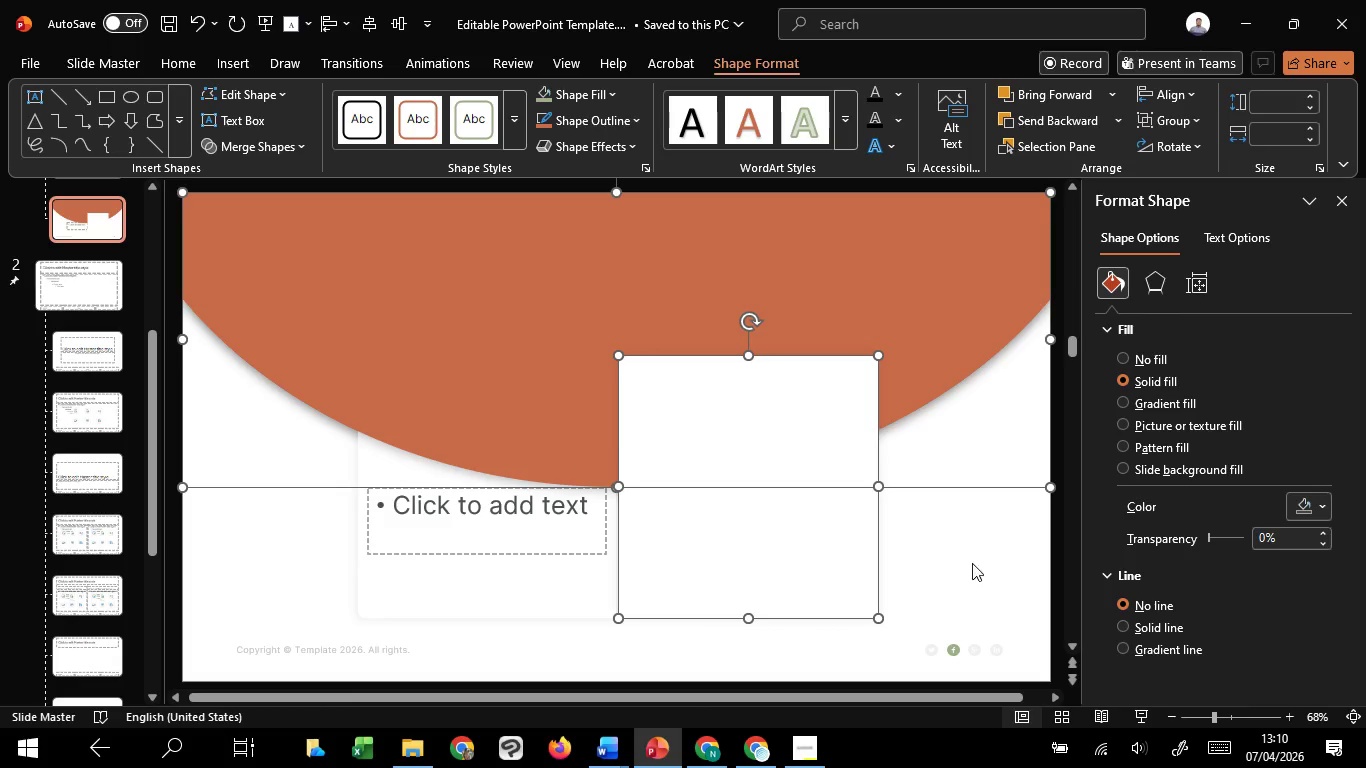 
left_click([973, 564])
 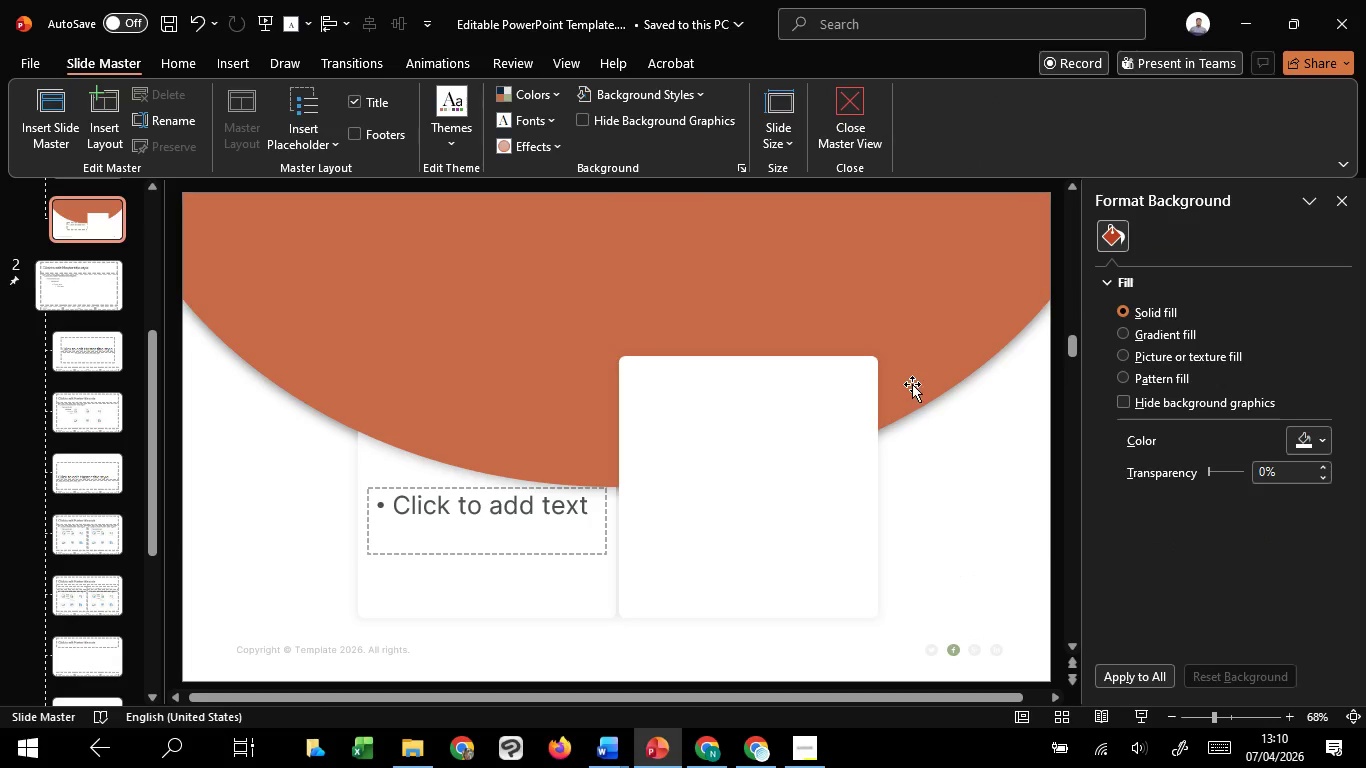 
left_click_drag(start_coordinate=[912, 384], to_coordinate=[849, 470])
 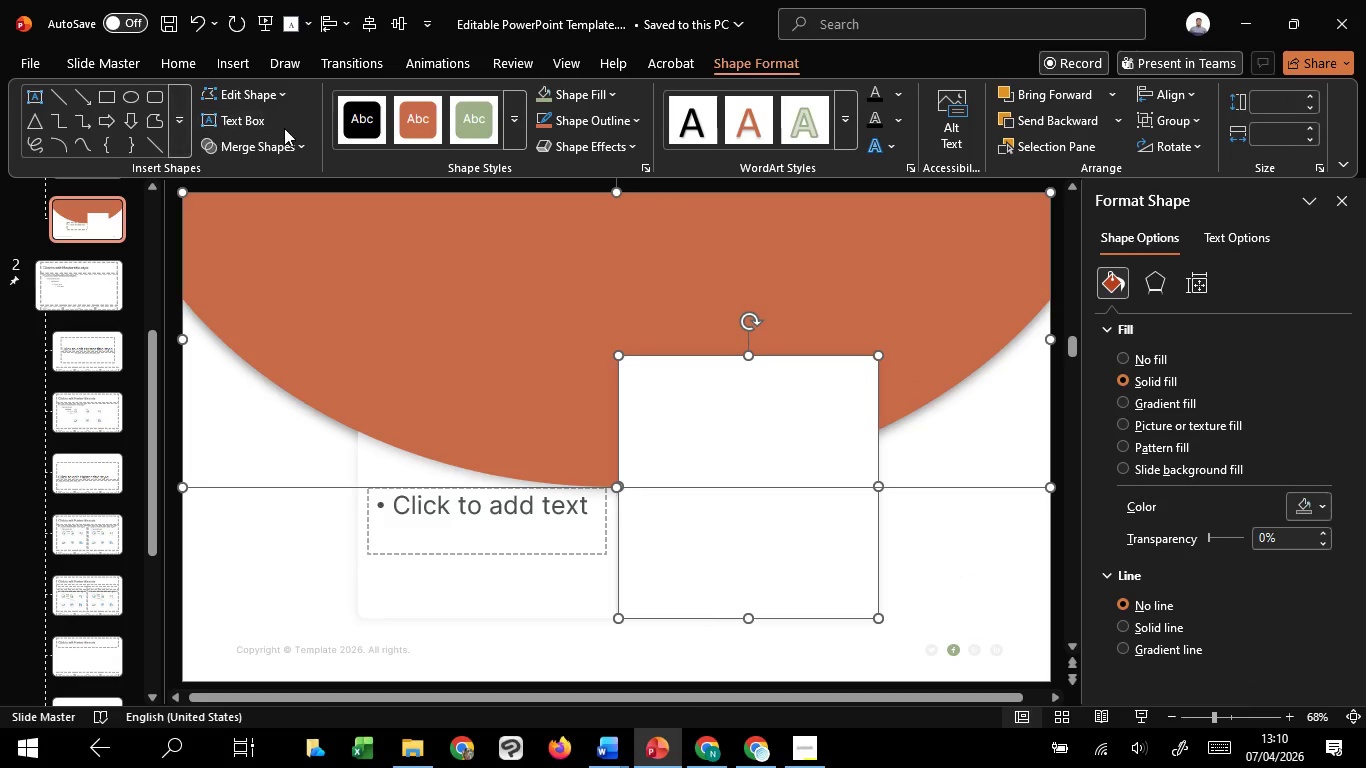 
hold_key(key=ShiftLeft, duration=1.51)
left_click([849, 470])
 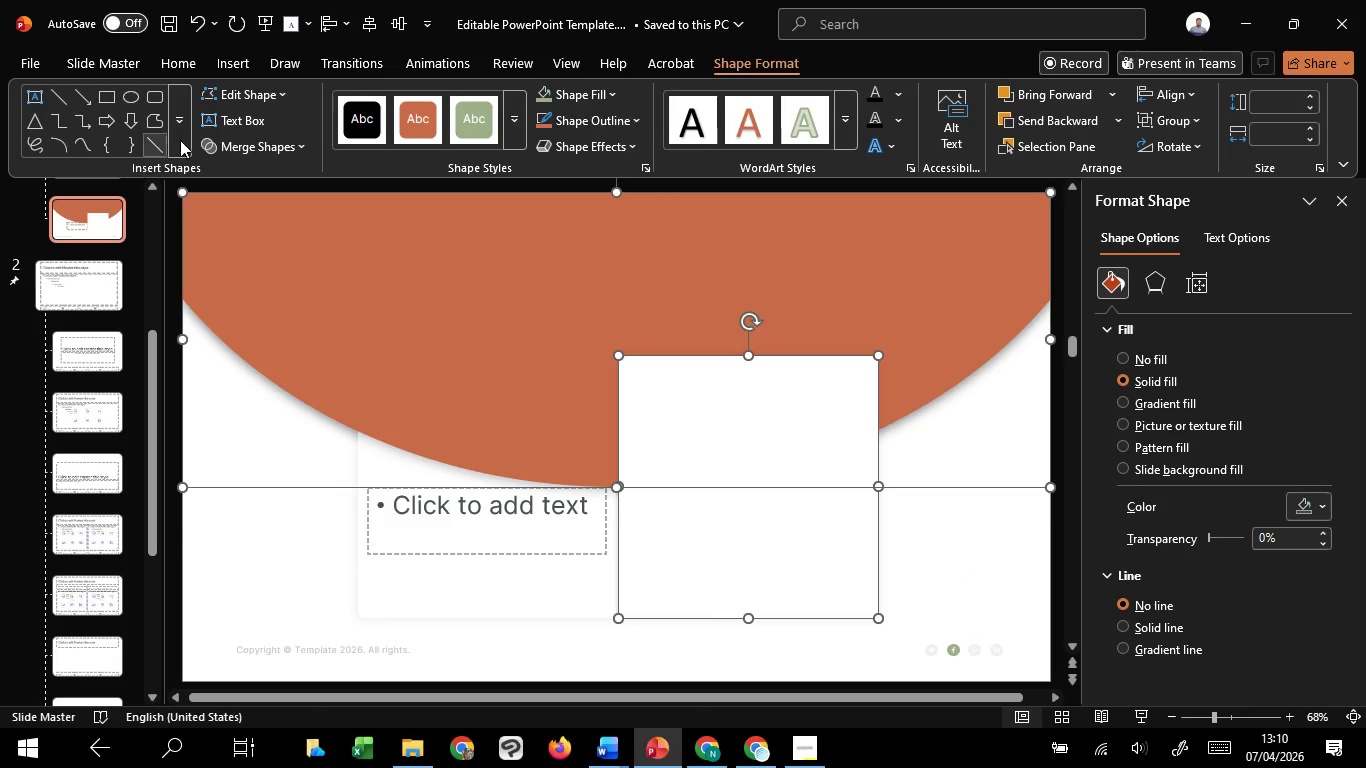 
key(Shift+ShiftLeft)
 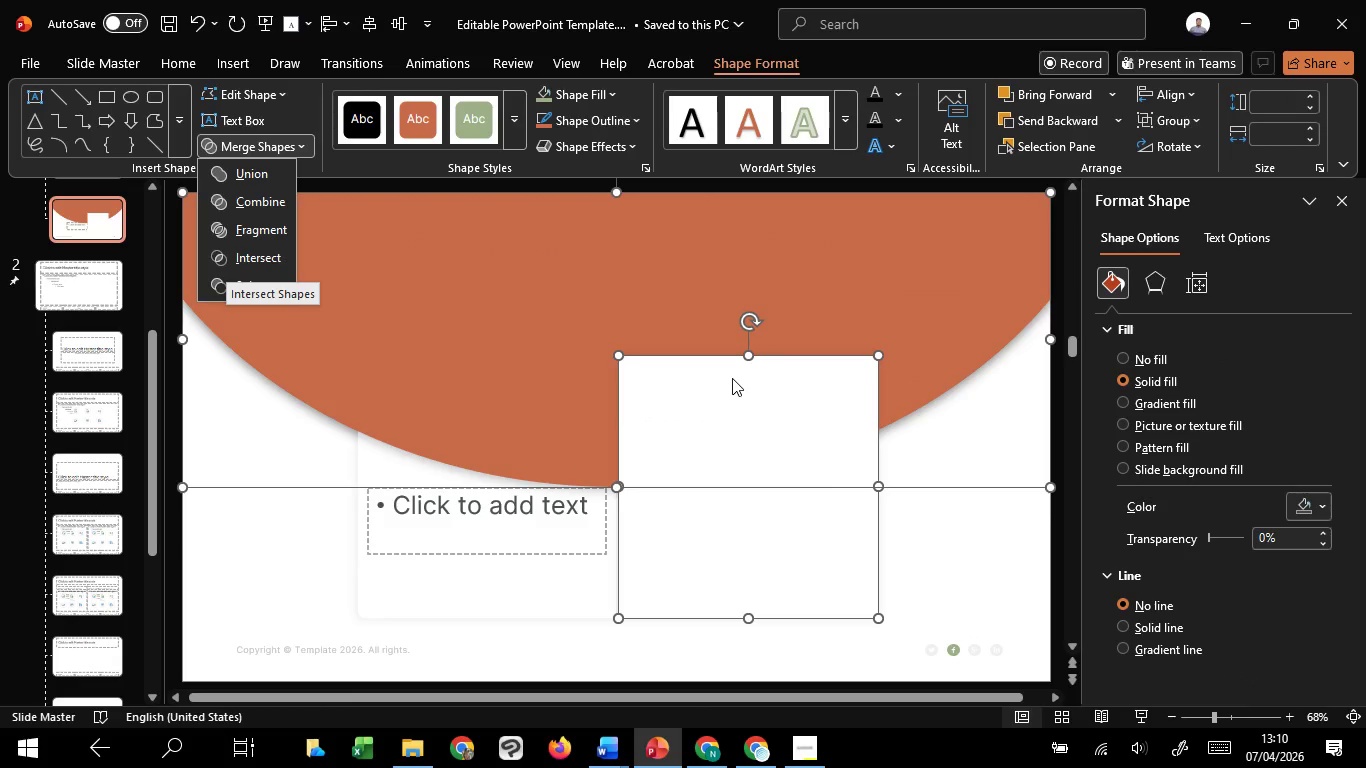 
left_click([978, 605])
 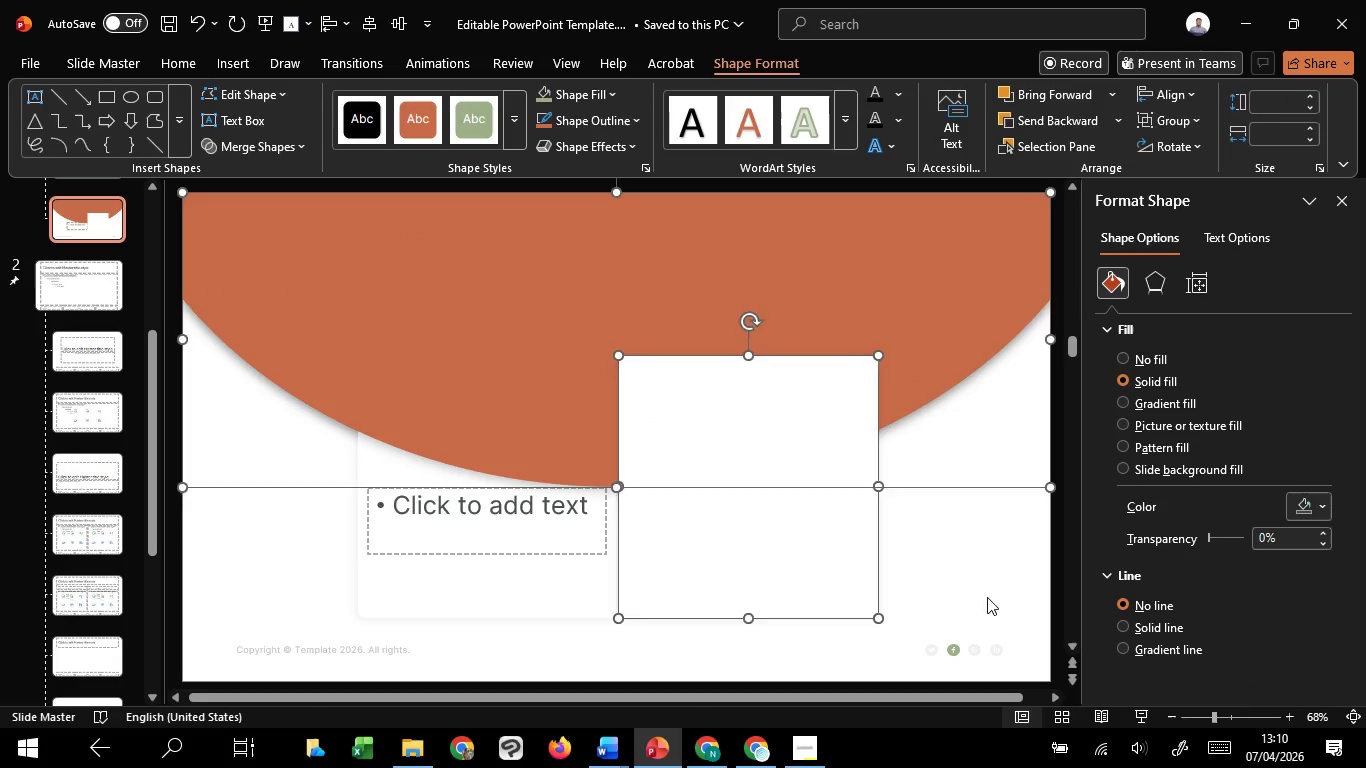 
left_click_drag(start_coordinate=[987, 597], to_coordinate=[976, 597])
 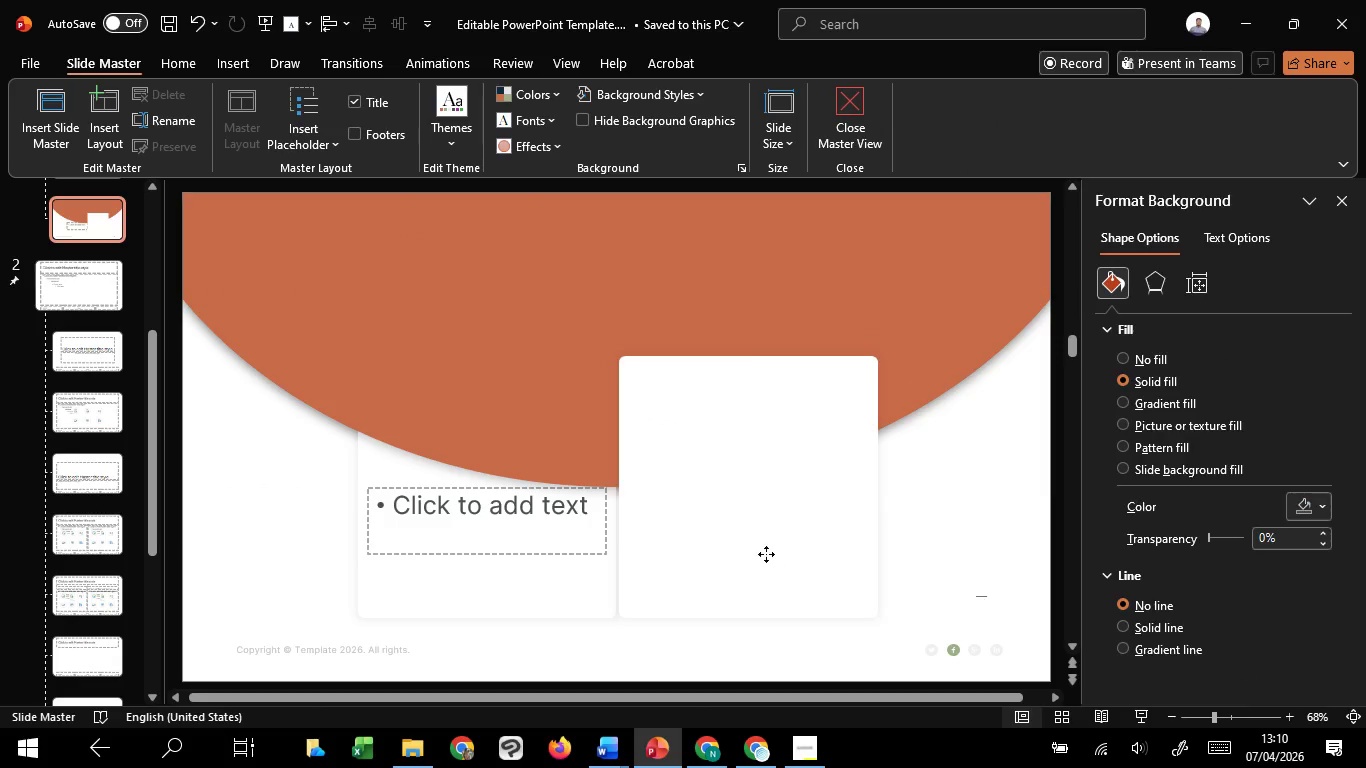 
double_click([766, 554])
 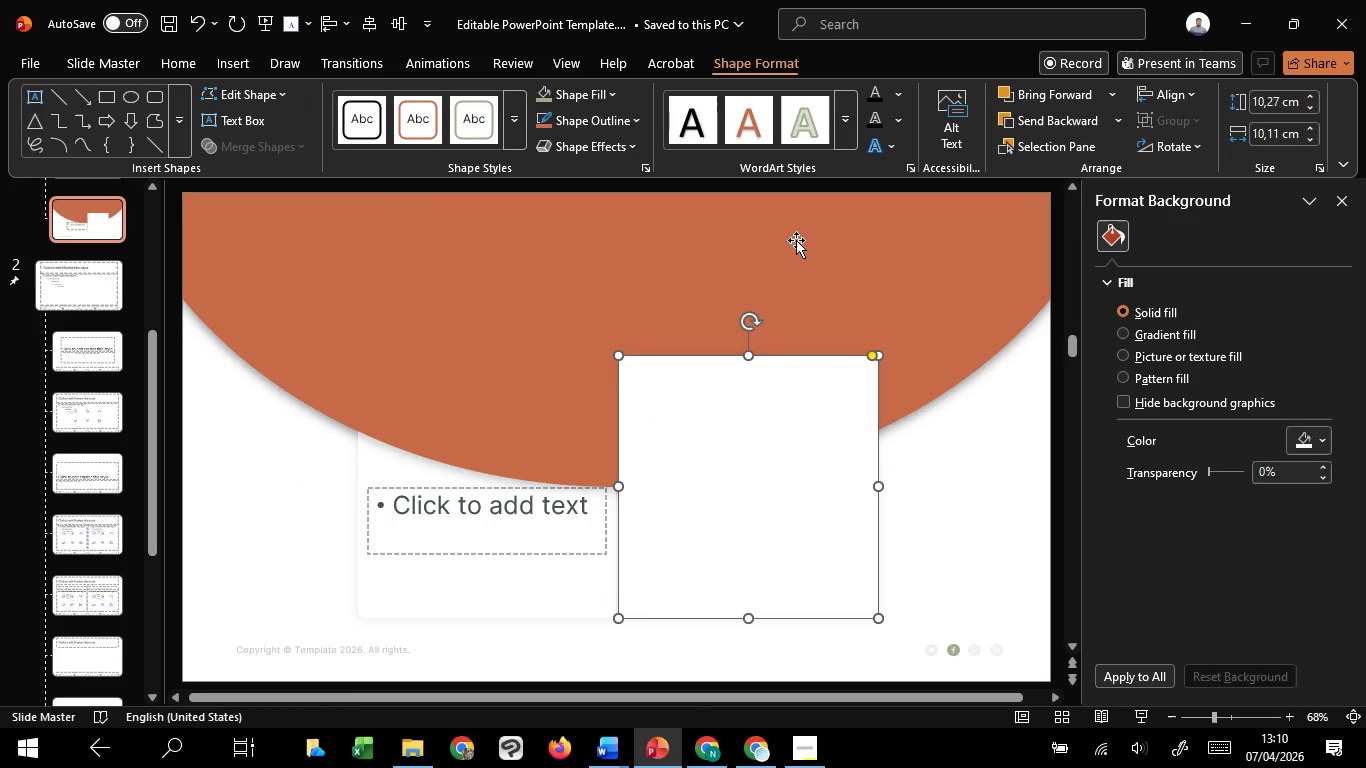 
hold_key(key=ShiftLeft, duration=0.56)
 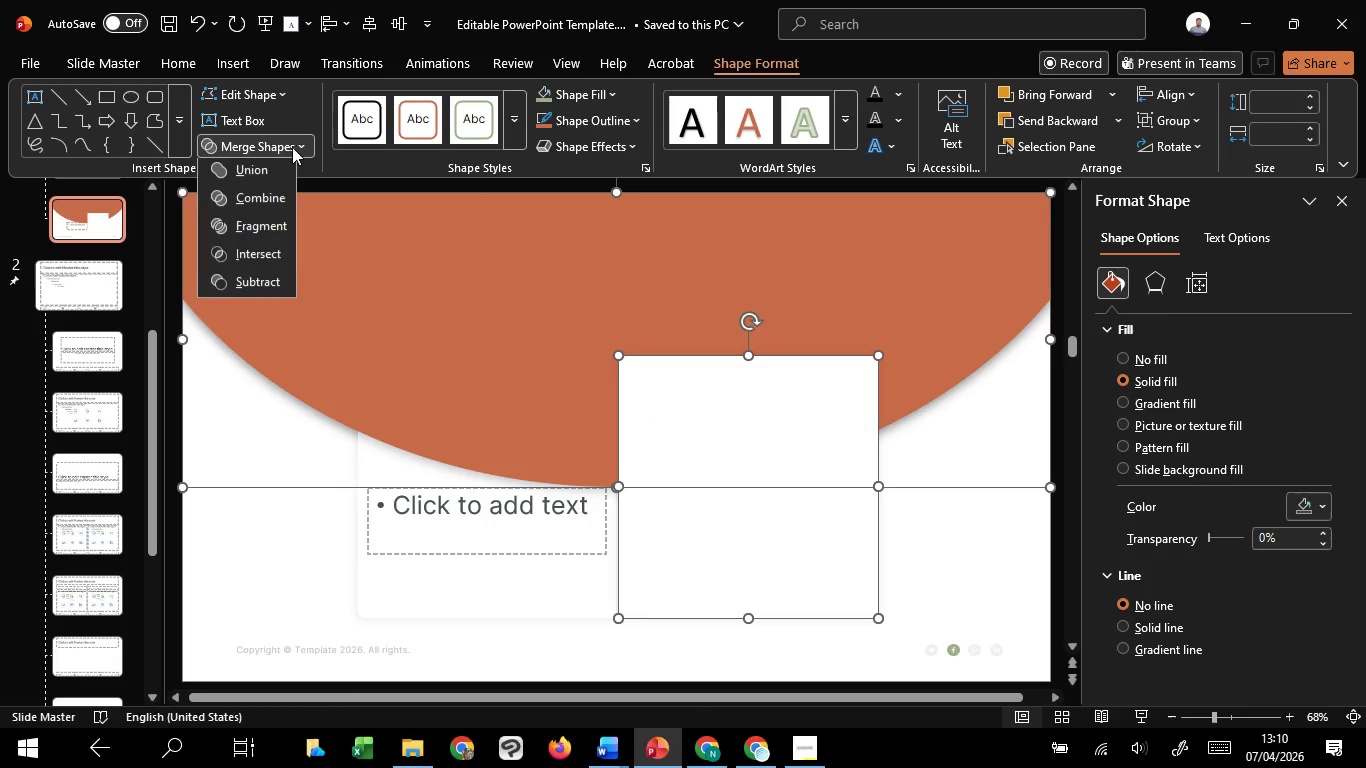 
left_click([292, 147])
 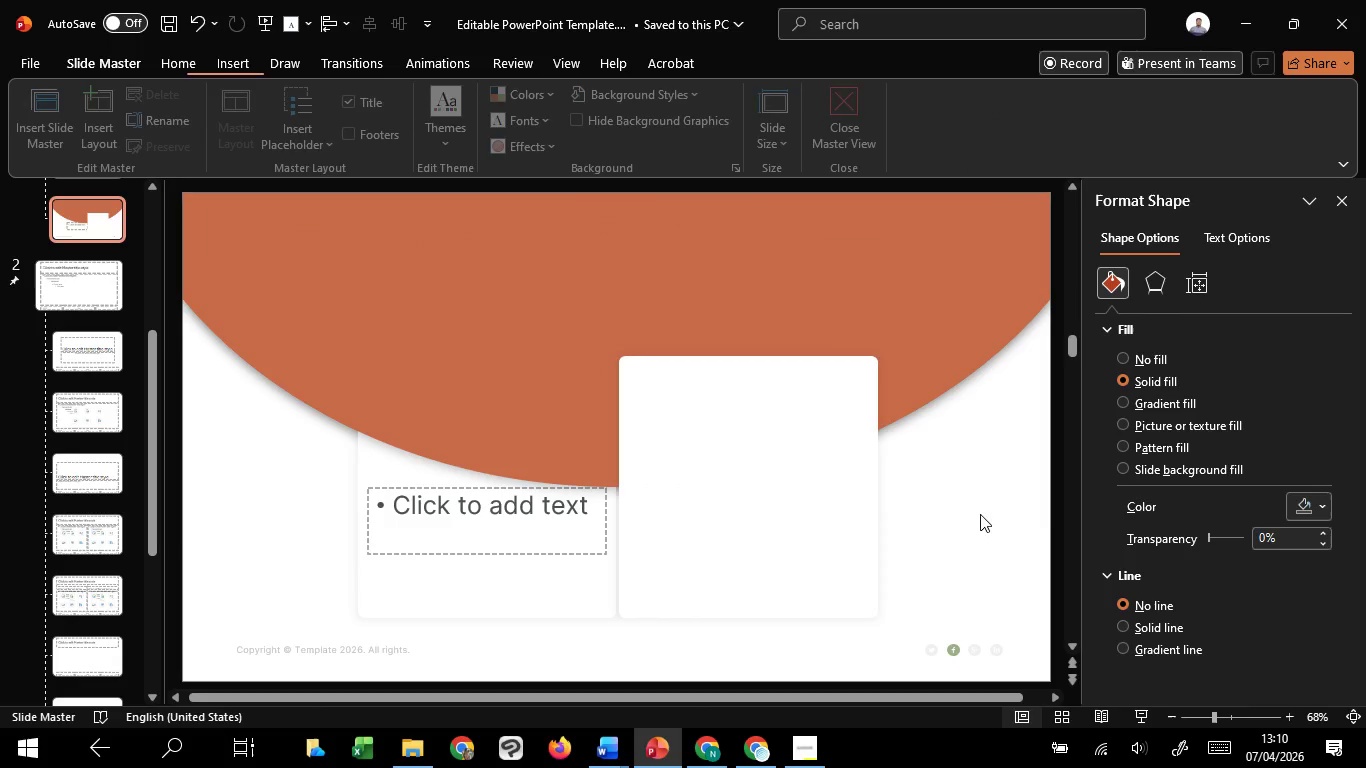 
left_click_drag(start_coordinate=[856, 429], to_coordinate=[924, 300])
 